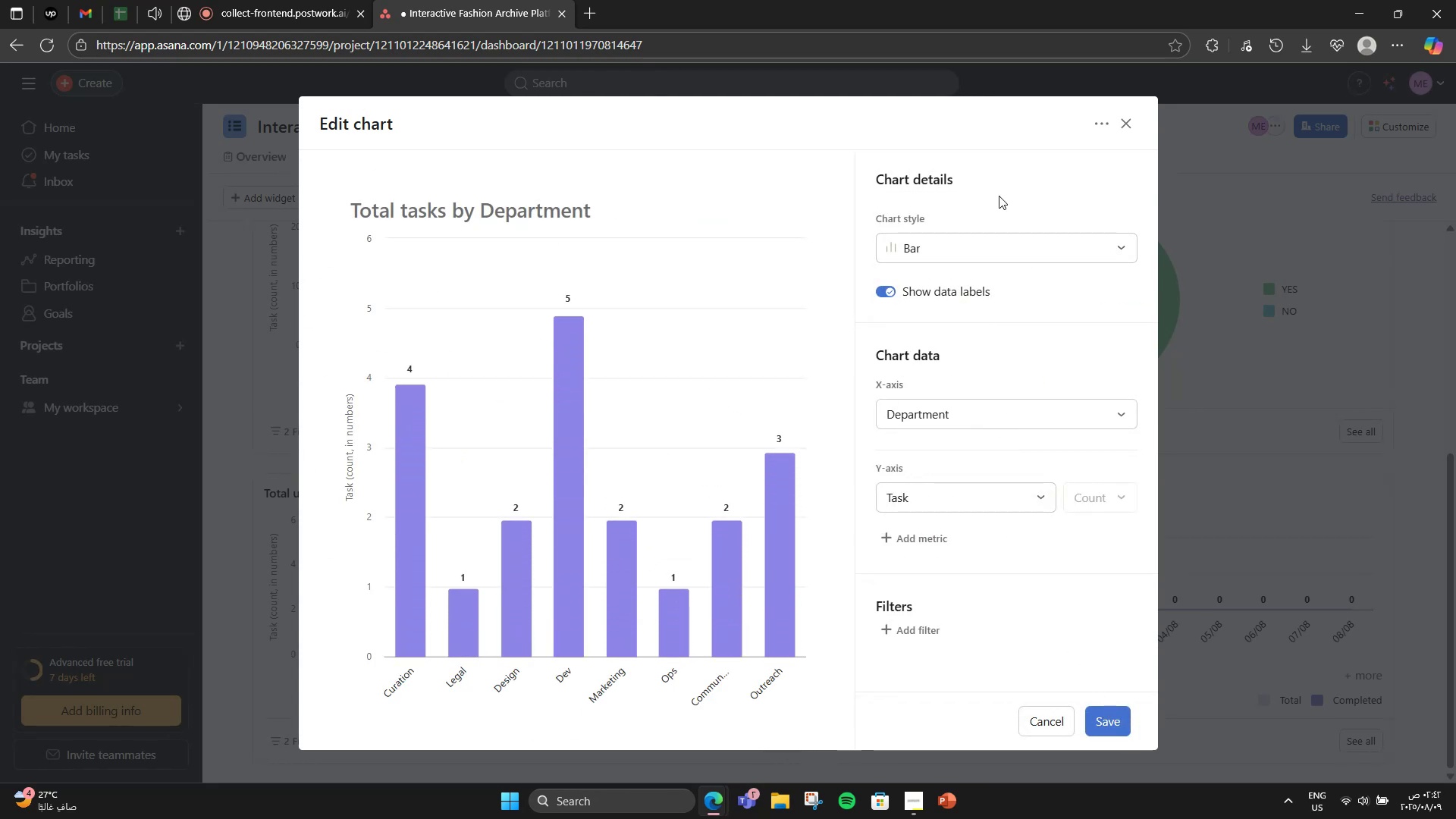 
left_click([969, 255])
 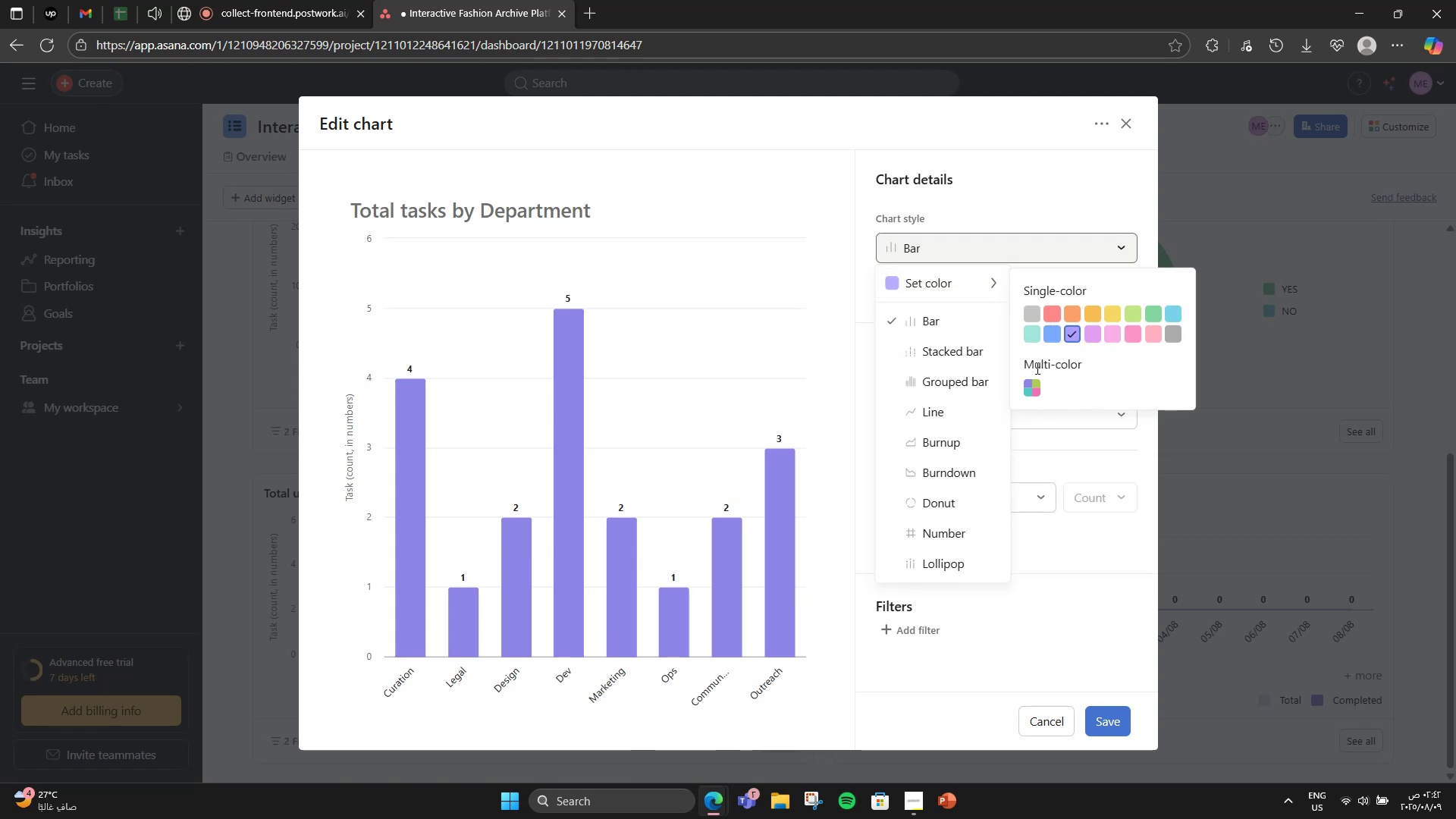 
left_click([1034, 389])
 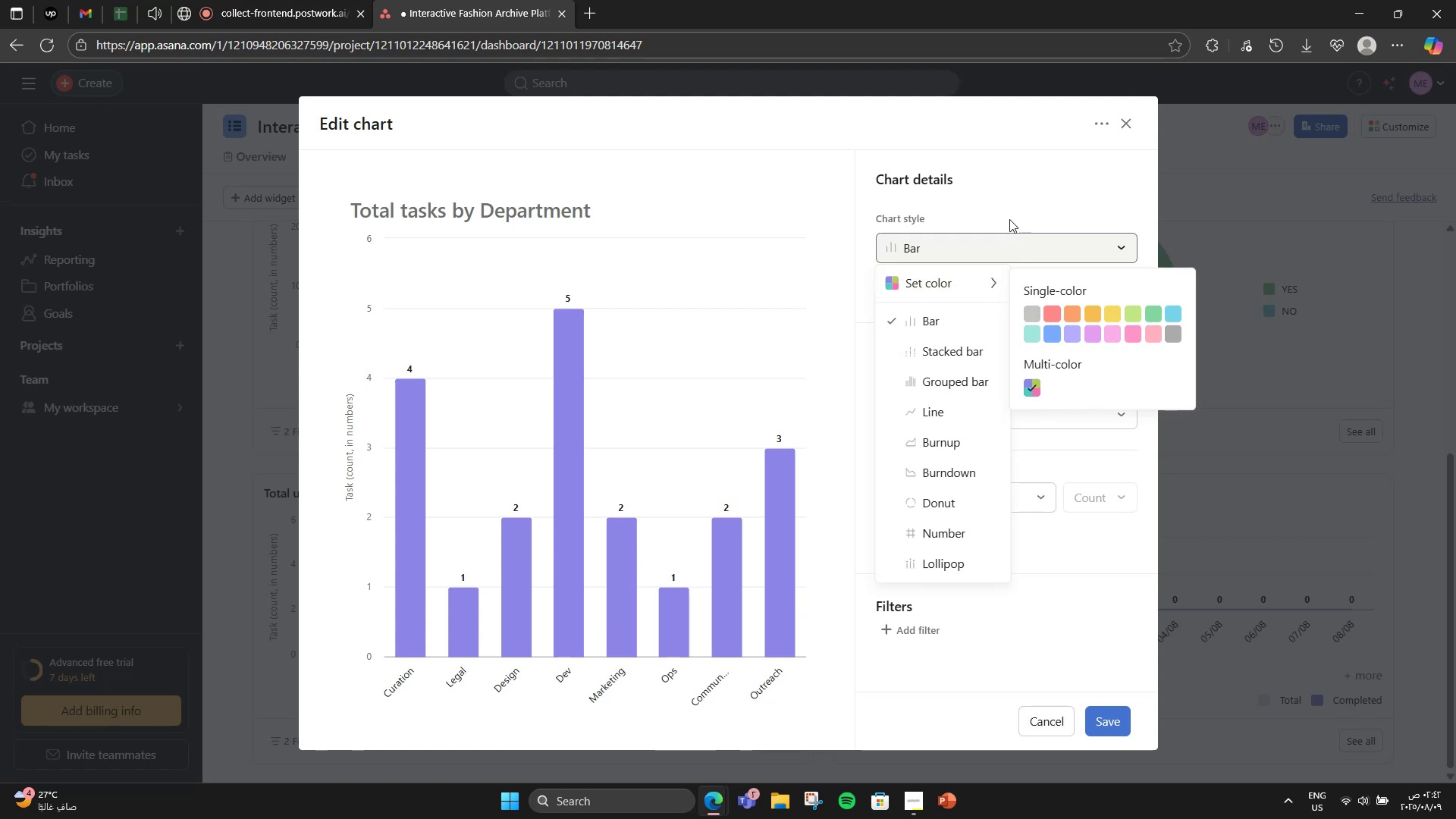 
left_click([1003, 235])
 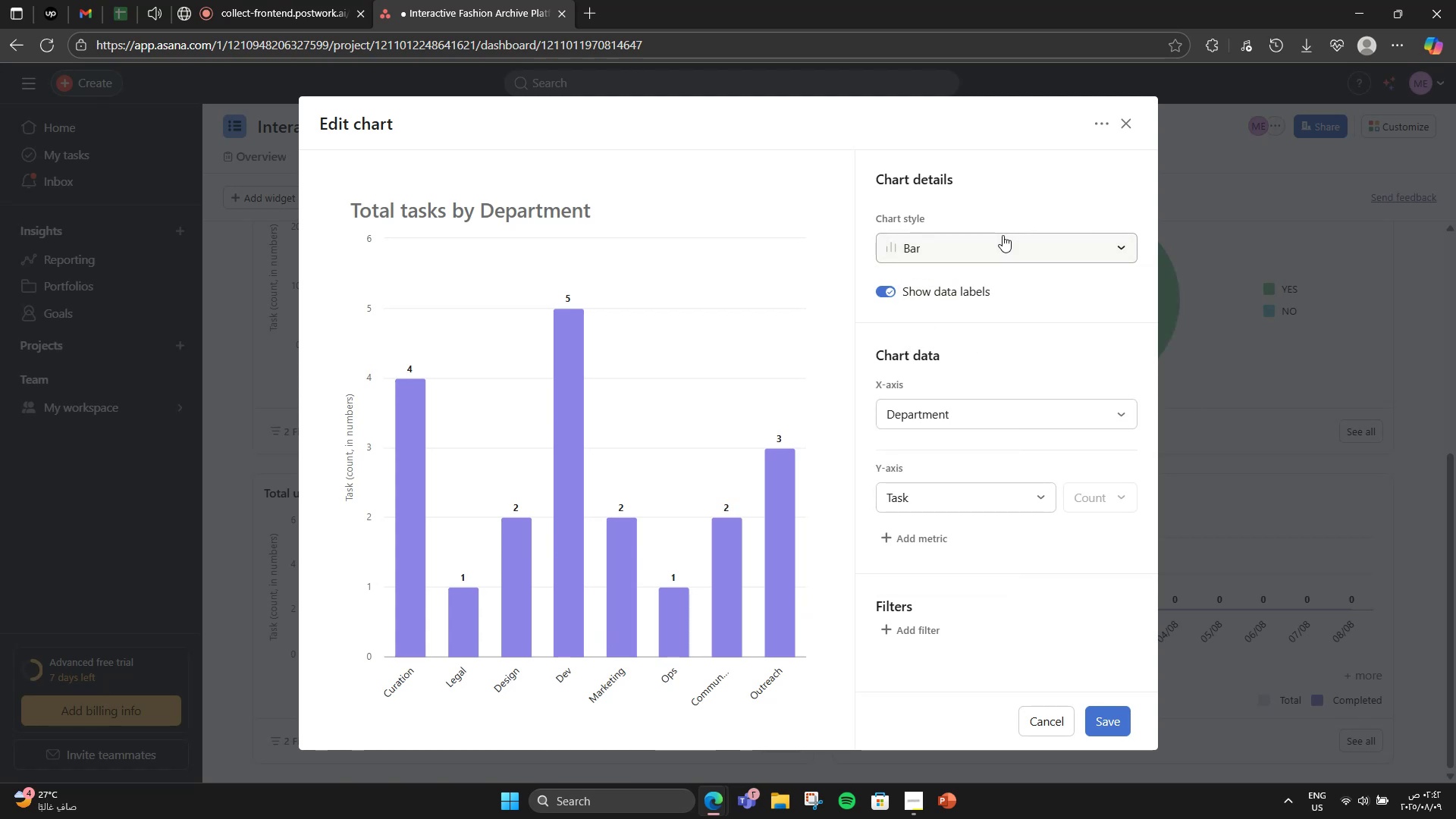 
left_click([1003, 243])
 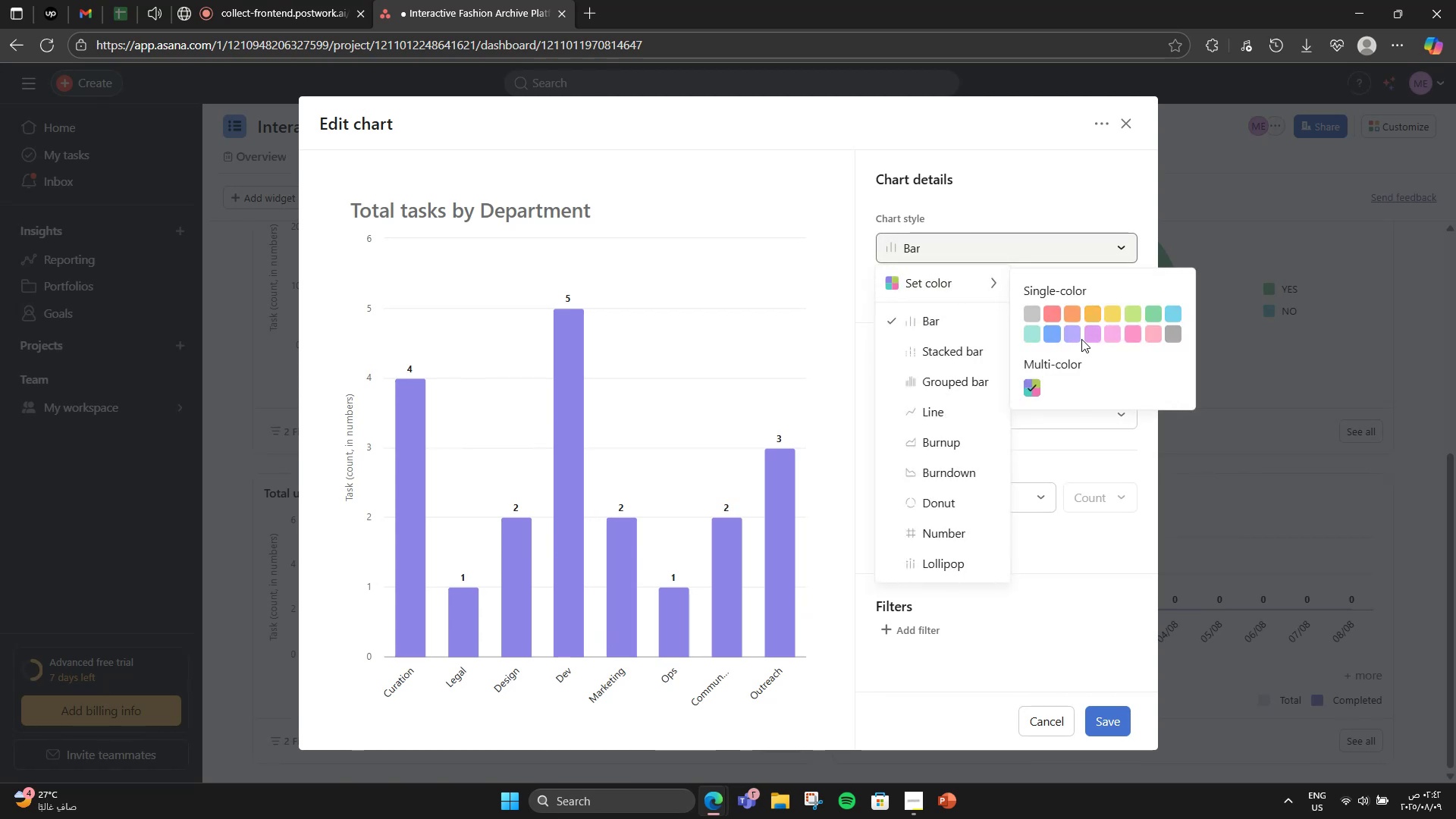 
left_click([1106, 339])
 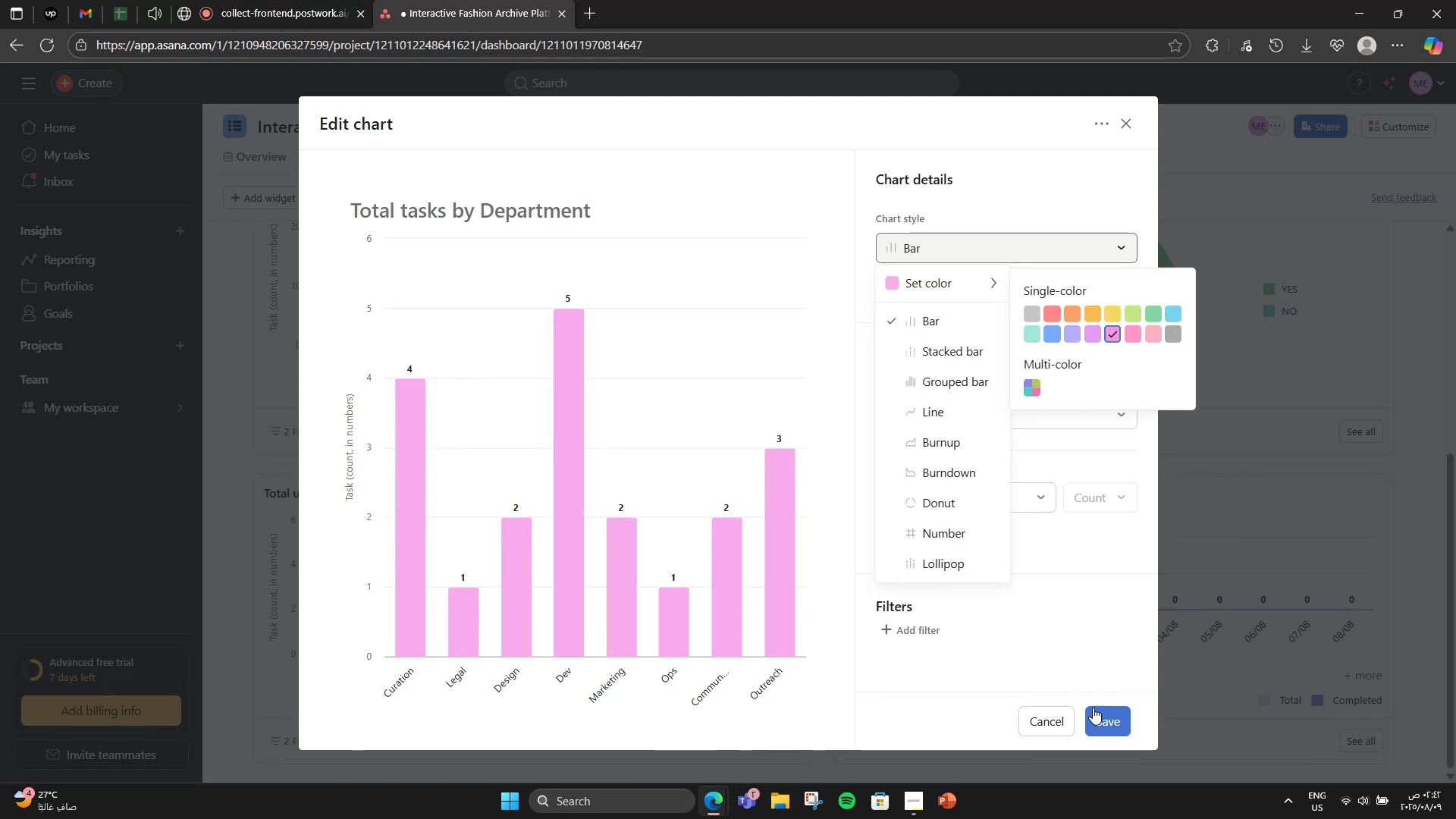 
left_click([1107, 713])
 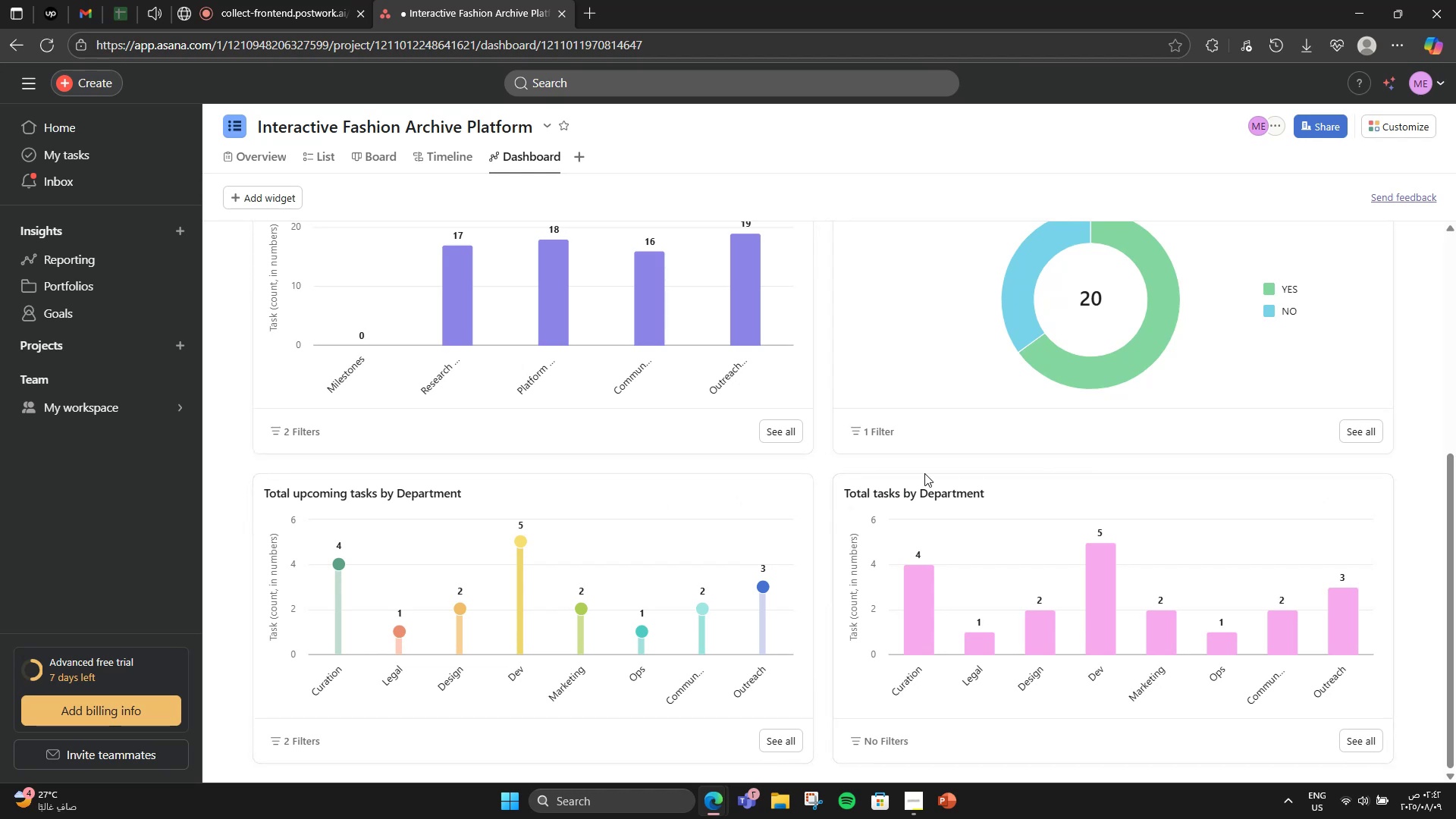 
wait(11.19)
 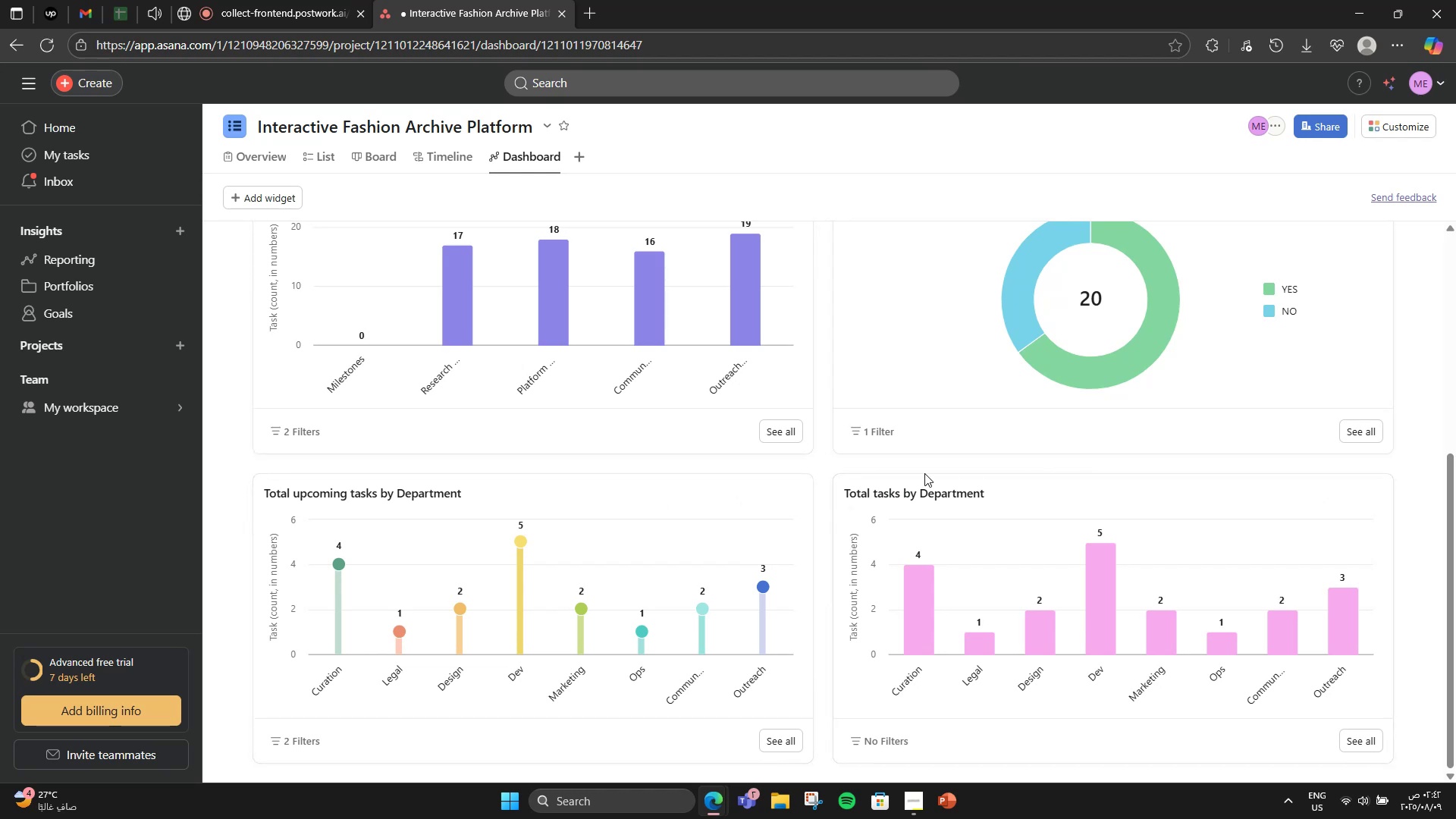 
scroll: coordinate [1336, 498], scroll_direction: none, amount: 0.0
 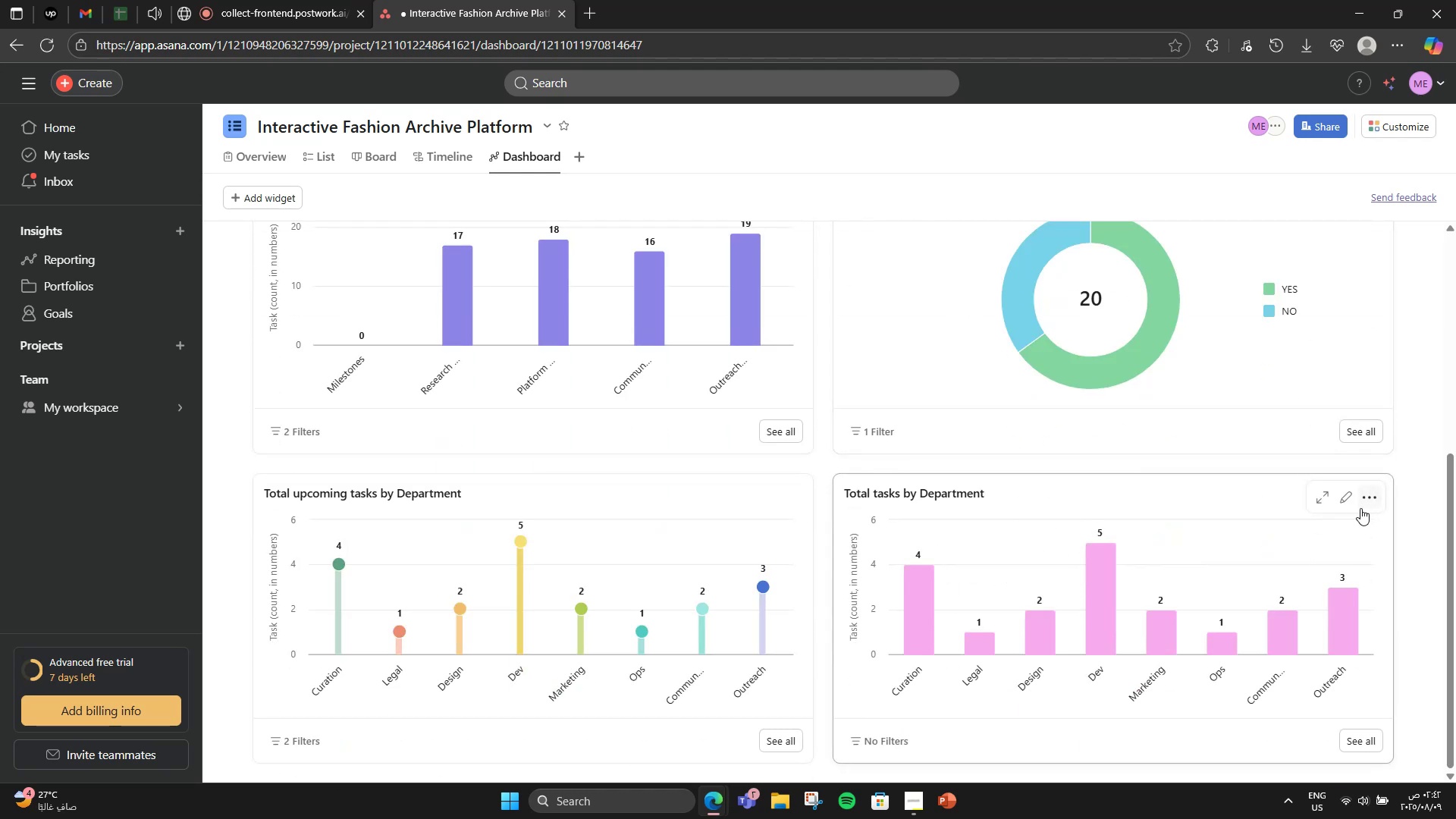 
left_click([1353, 504])
 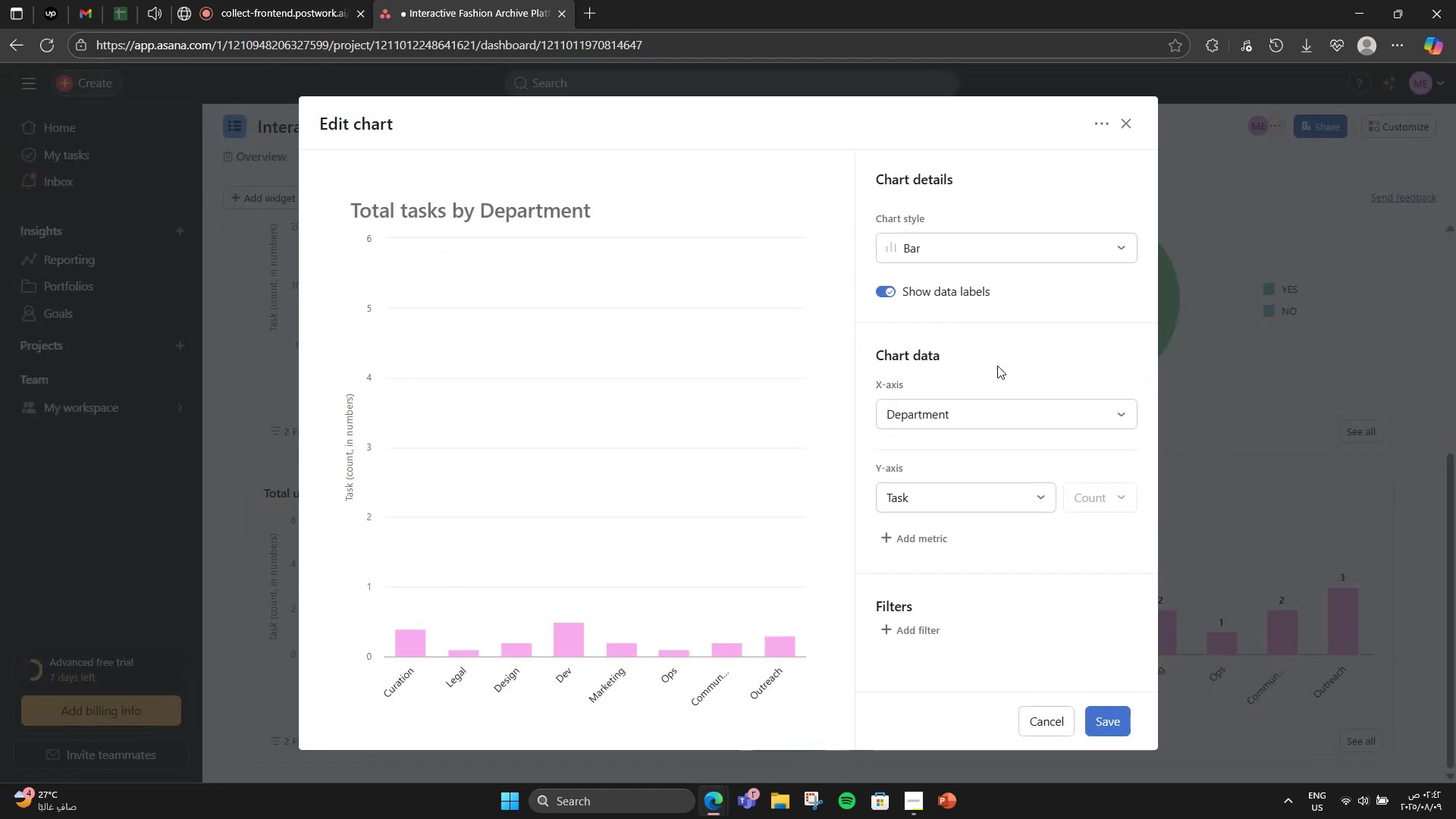 
left_click([971, 425])
 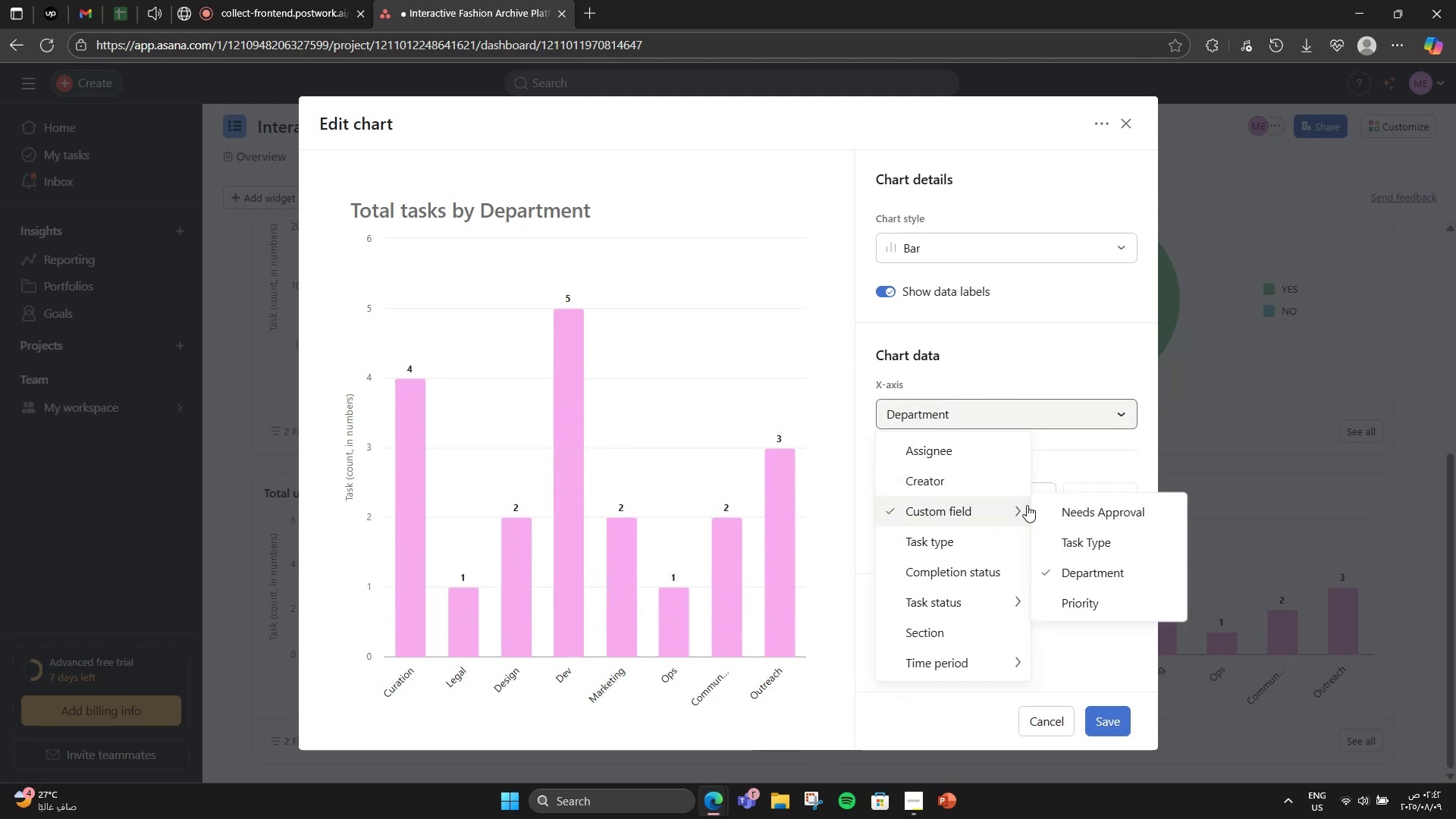 
left_click([1057, 510])
 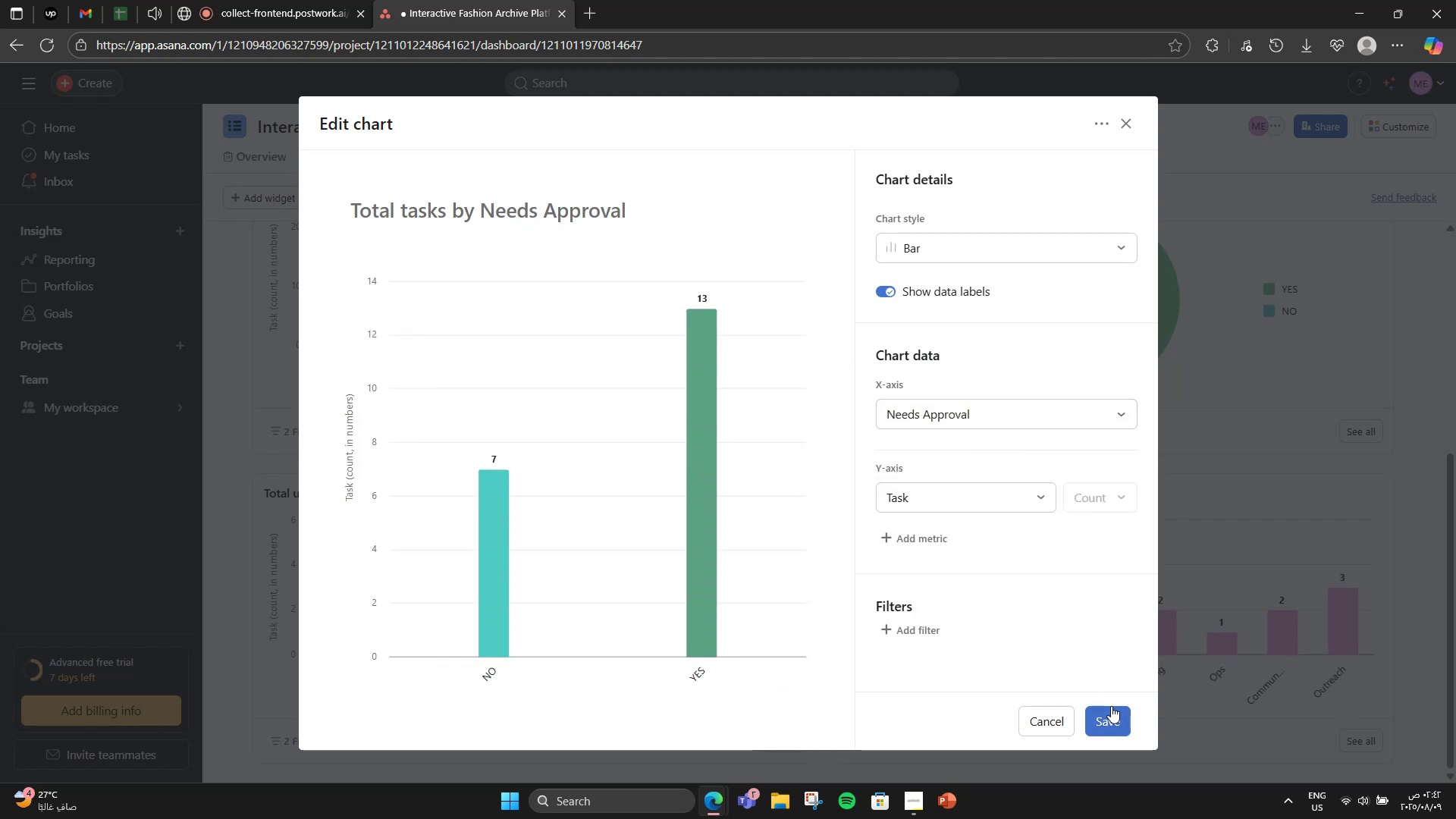 
left_click([1049, 243])
 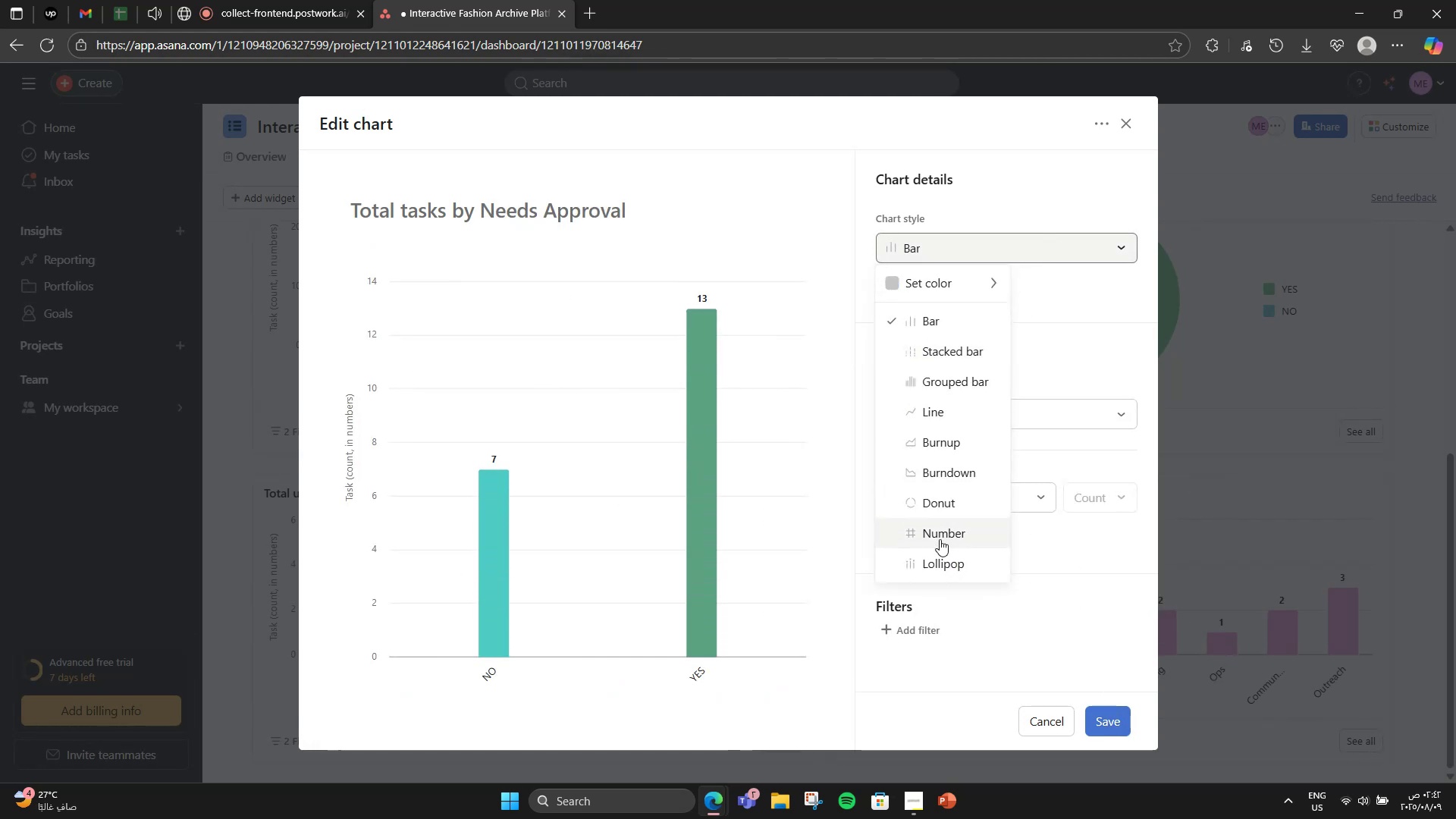 
left_click([944, 492])
 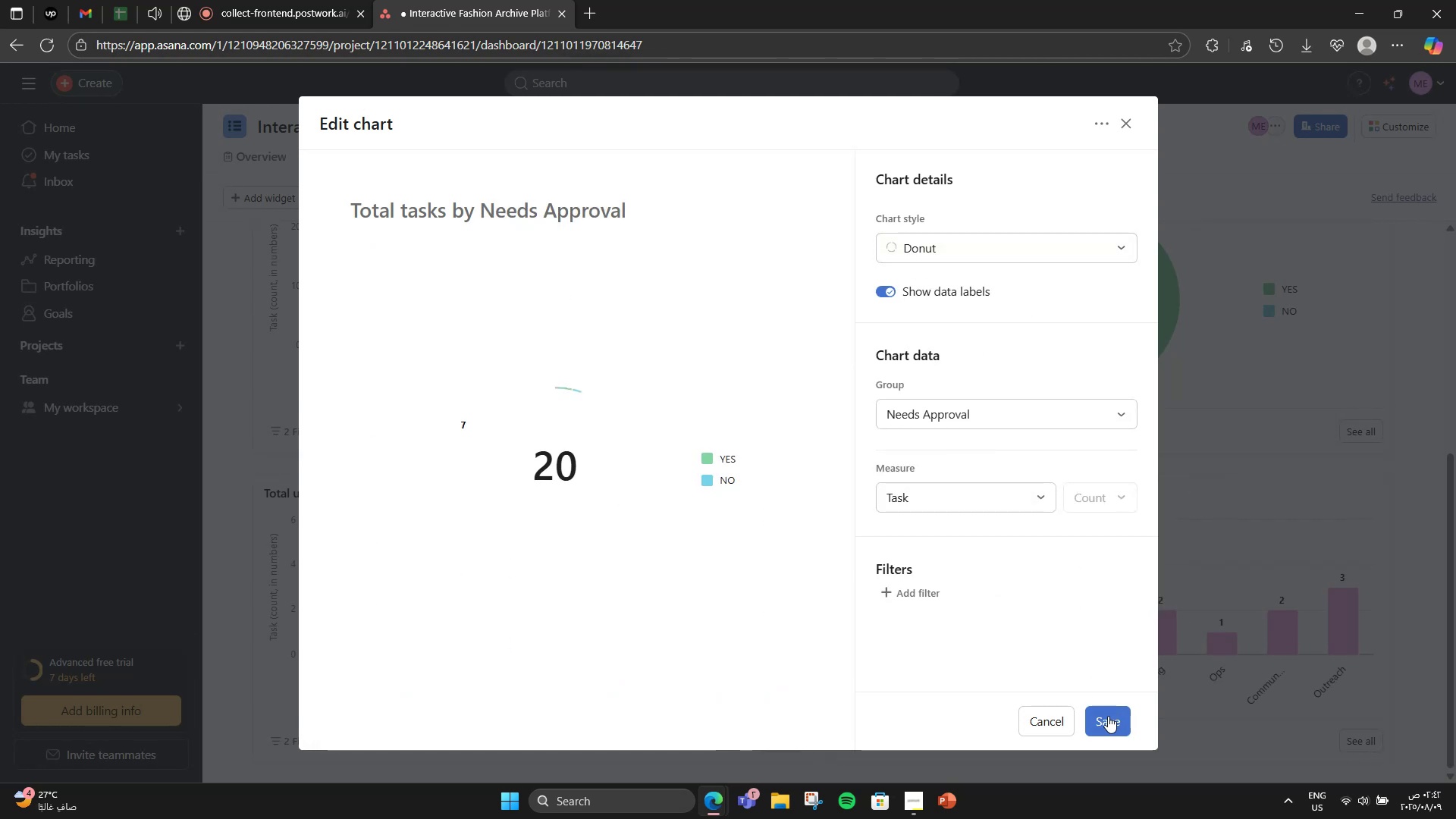 
left_click([1108, 716])
 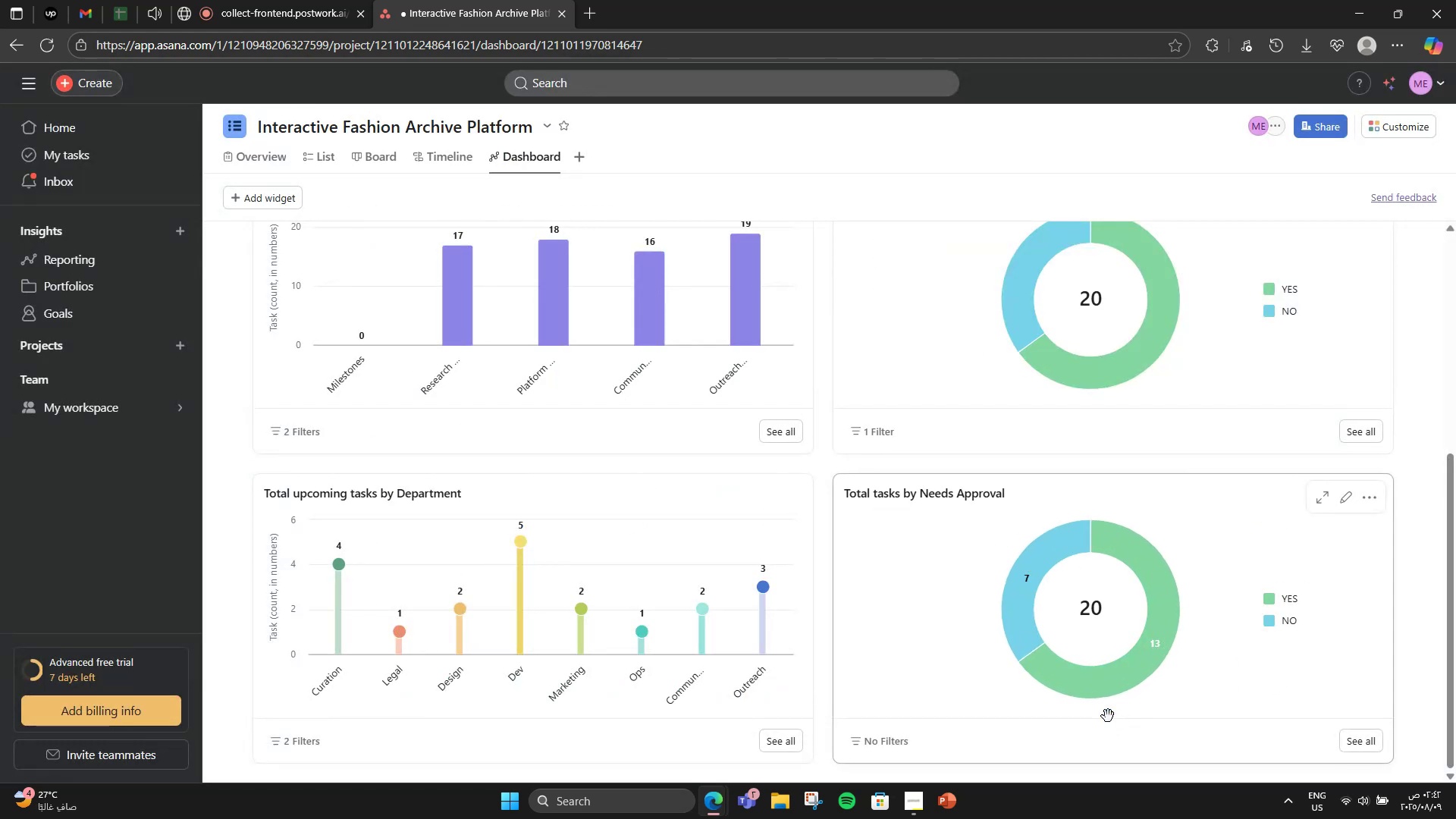 
left_click([1345, 507])
 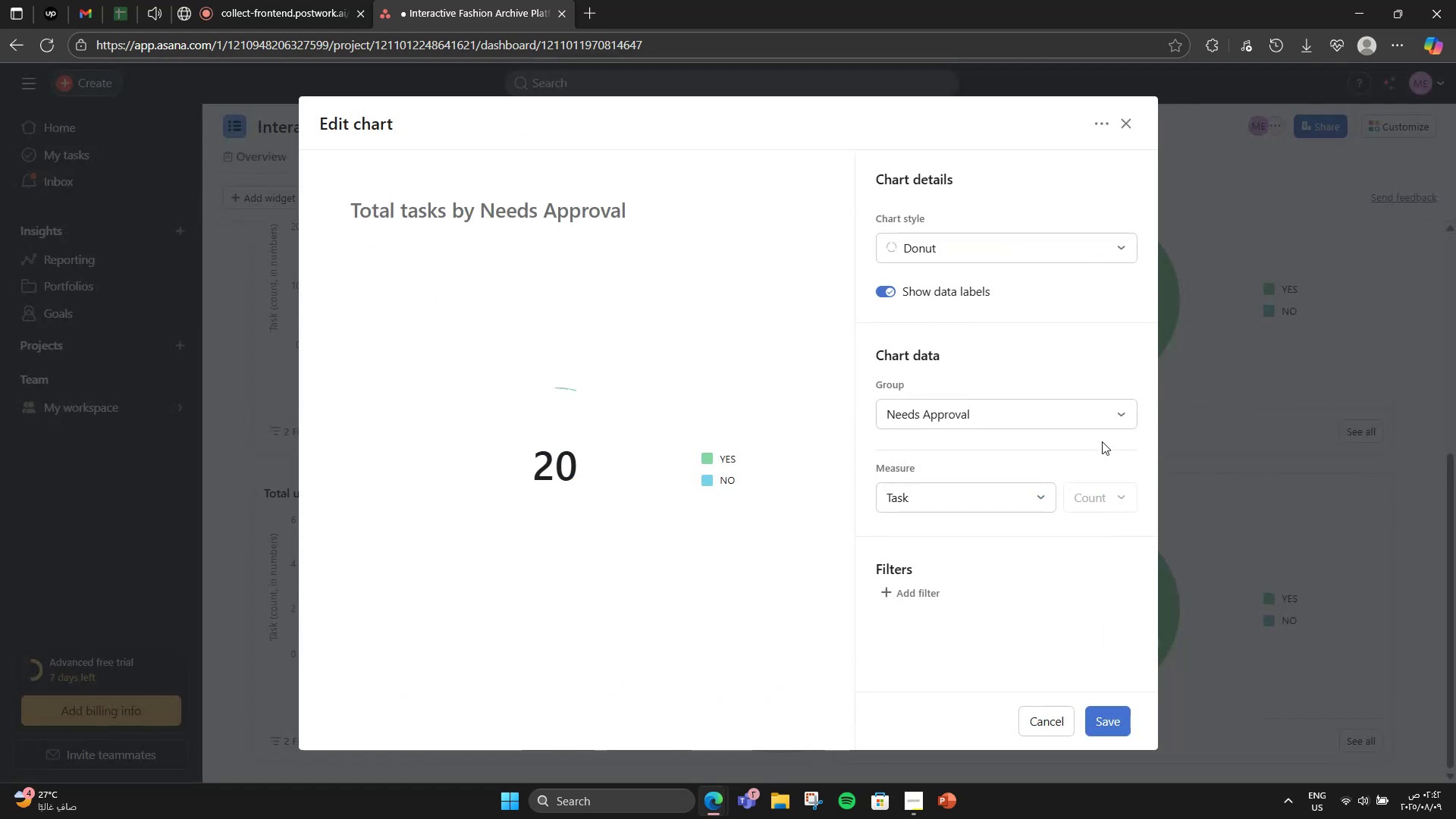 
left_click([1068, 420])
 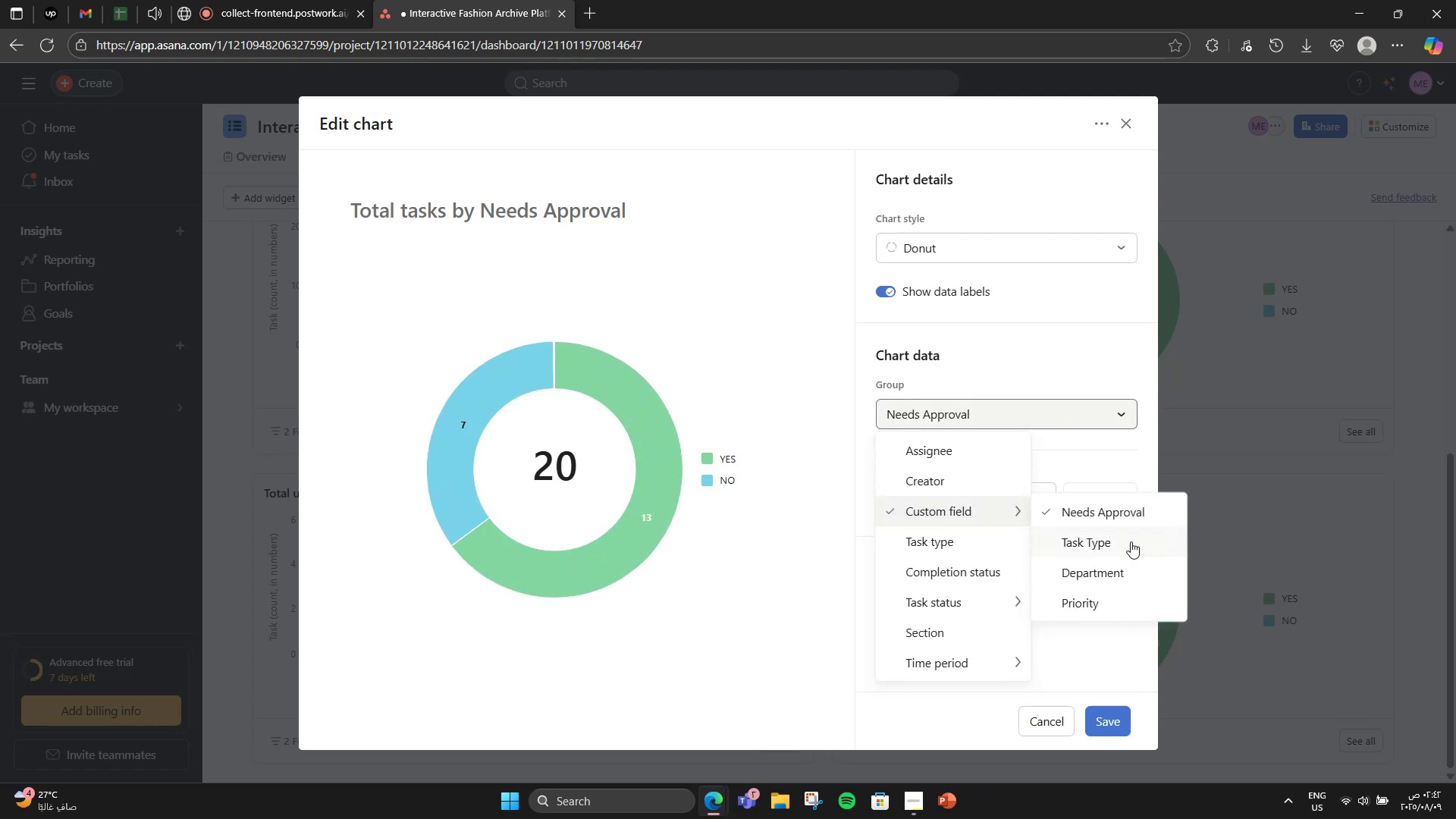 
left_click([1133, 544])
 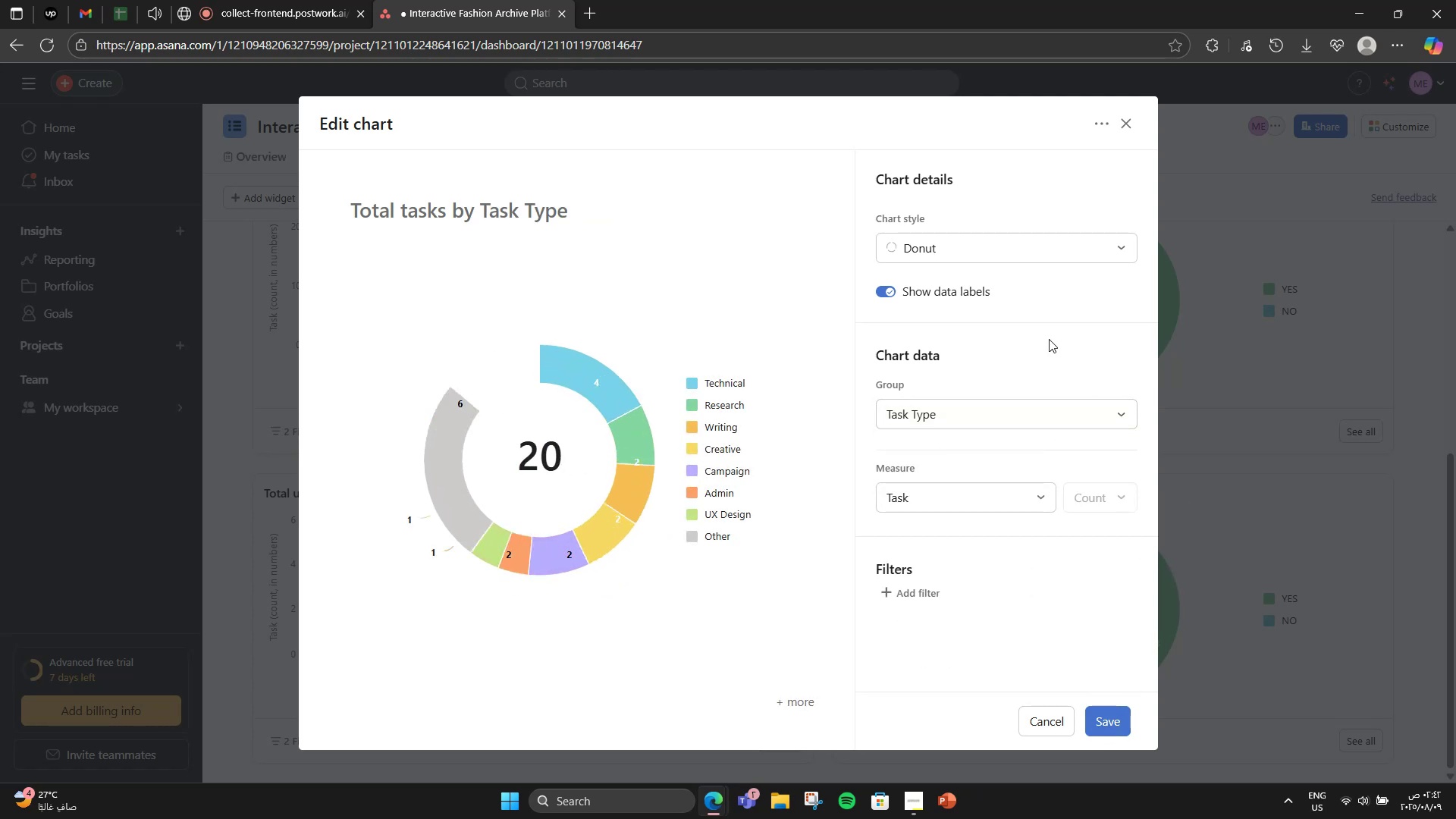 
double_click([1017, 249])
 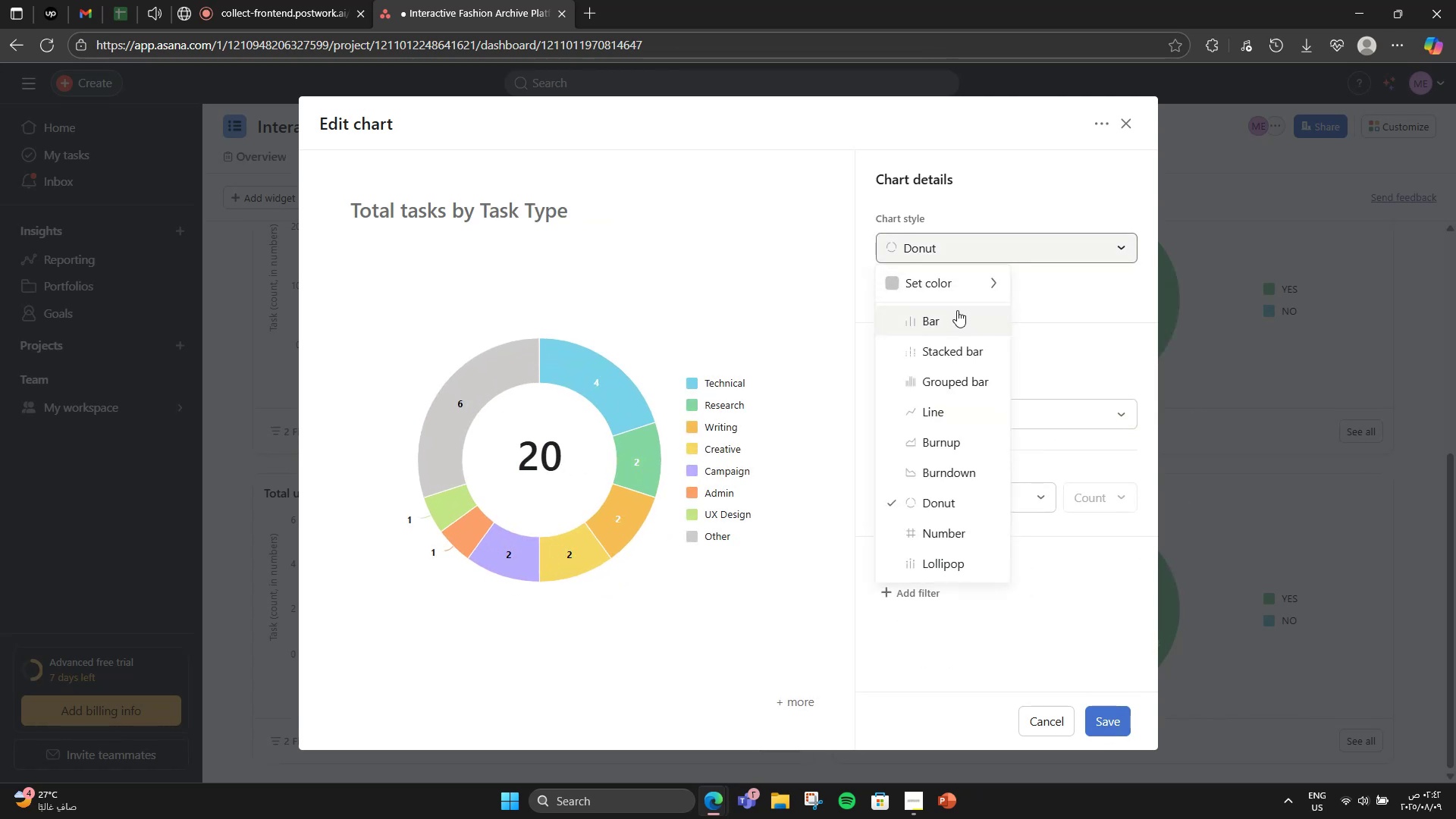 
left_click([957, 311])
 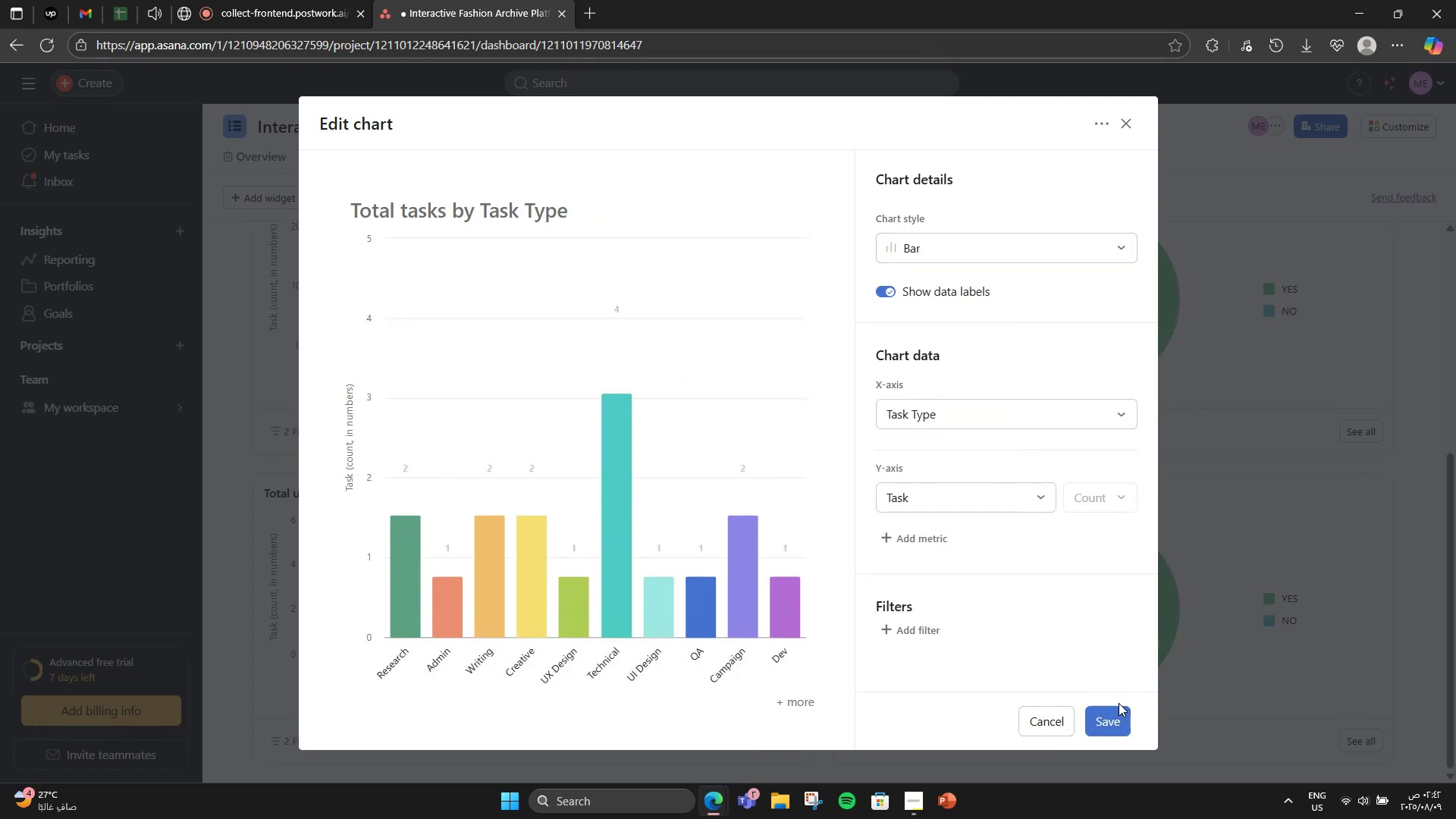 
left_click([1119, 703])
 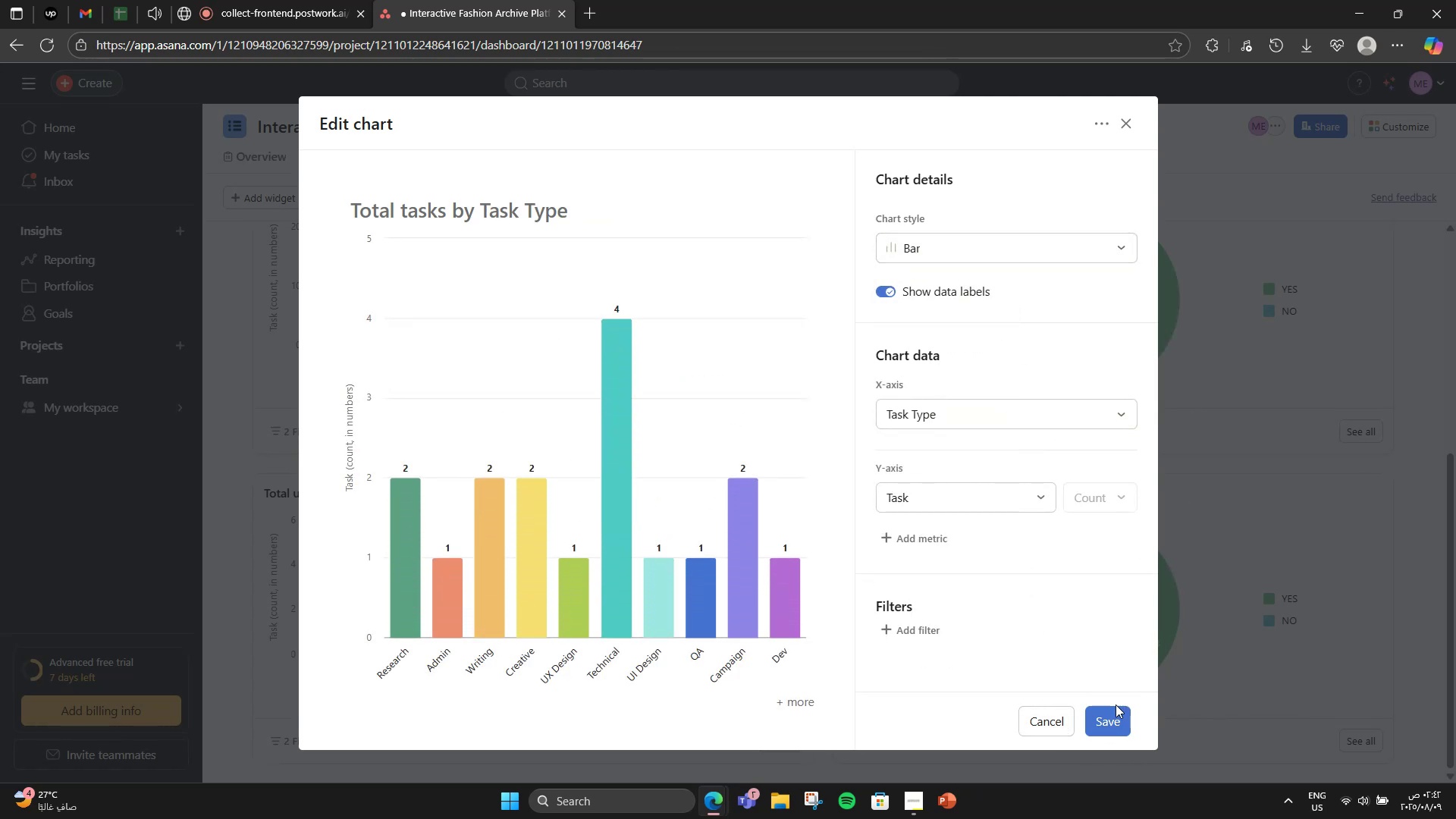 
left_click([1106, 723])
 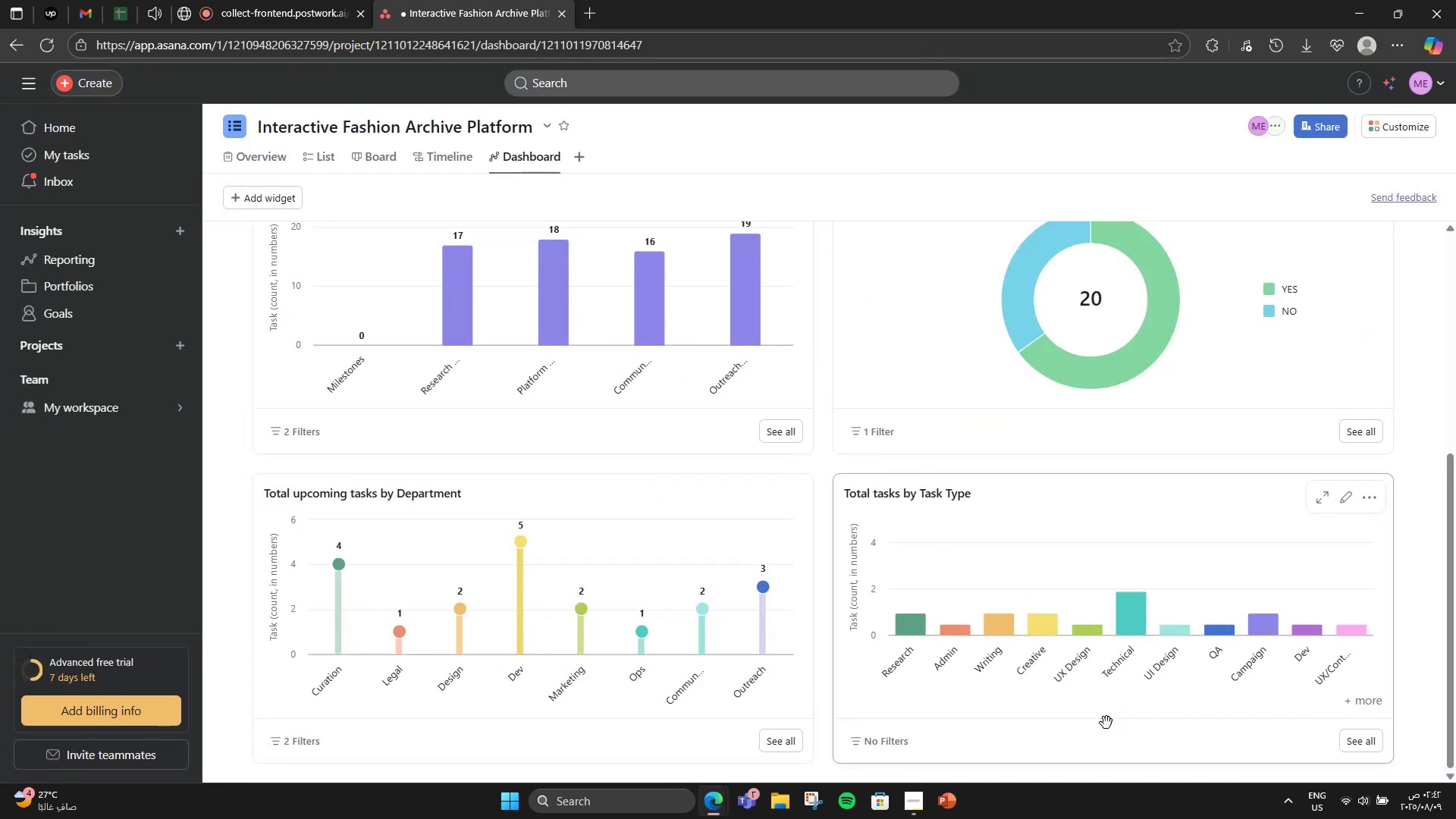 
scroll: coordinate [689, 582], scroll_direction: up, amount: 2.0
 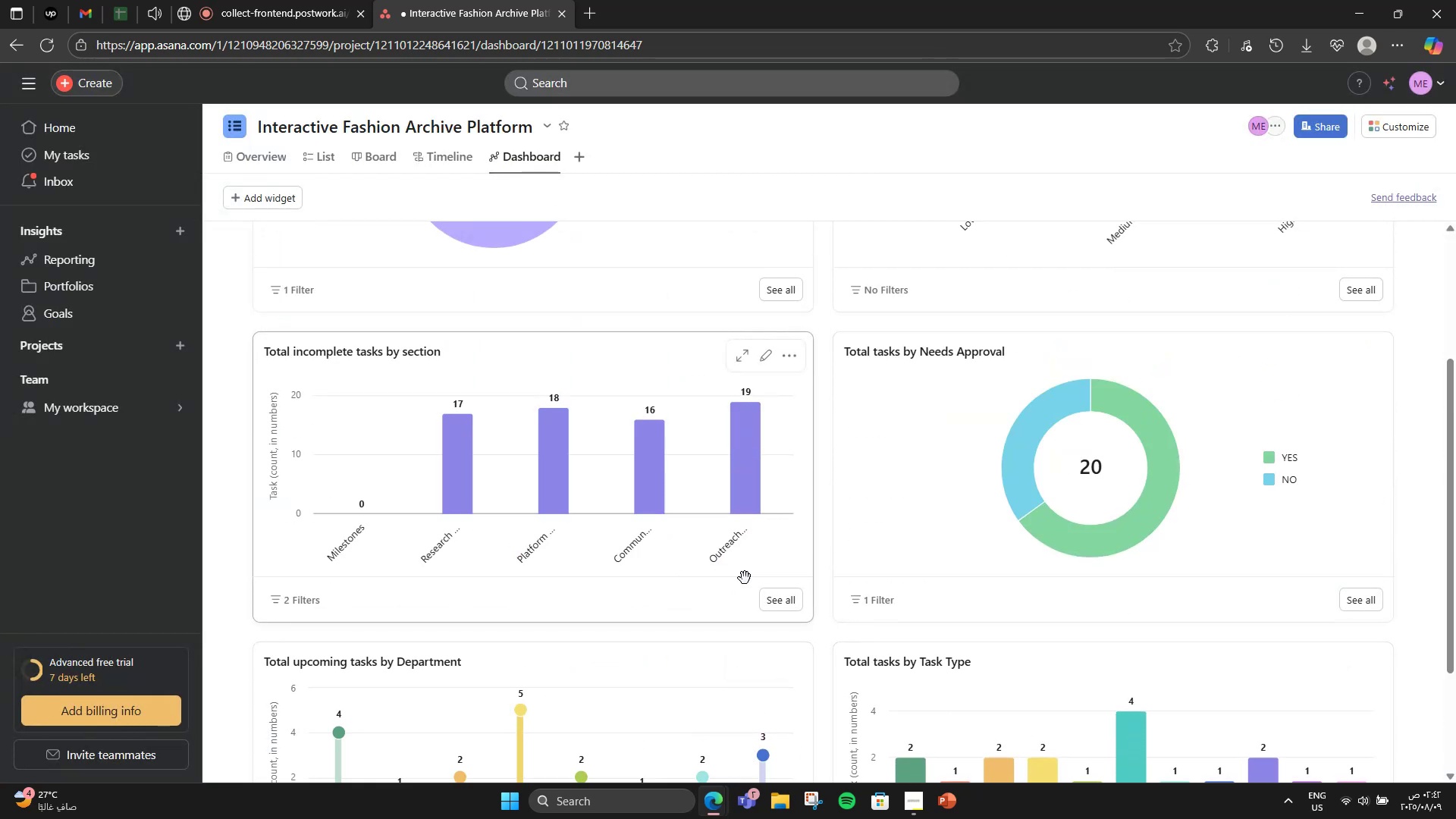 
scroll: coordinate [886, 529], scroll_direction: down, amount: 1.0
 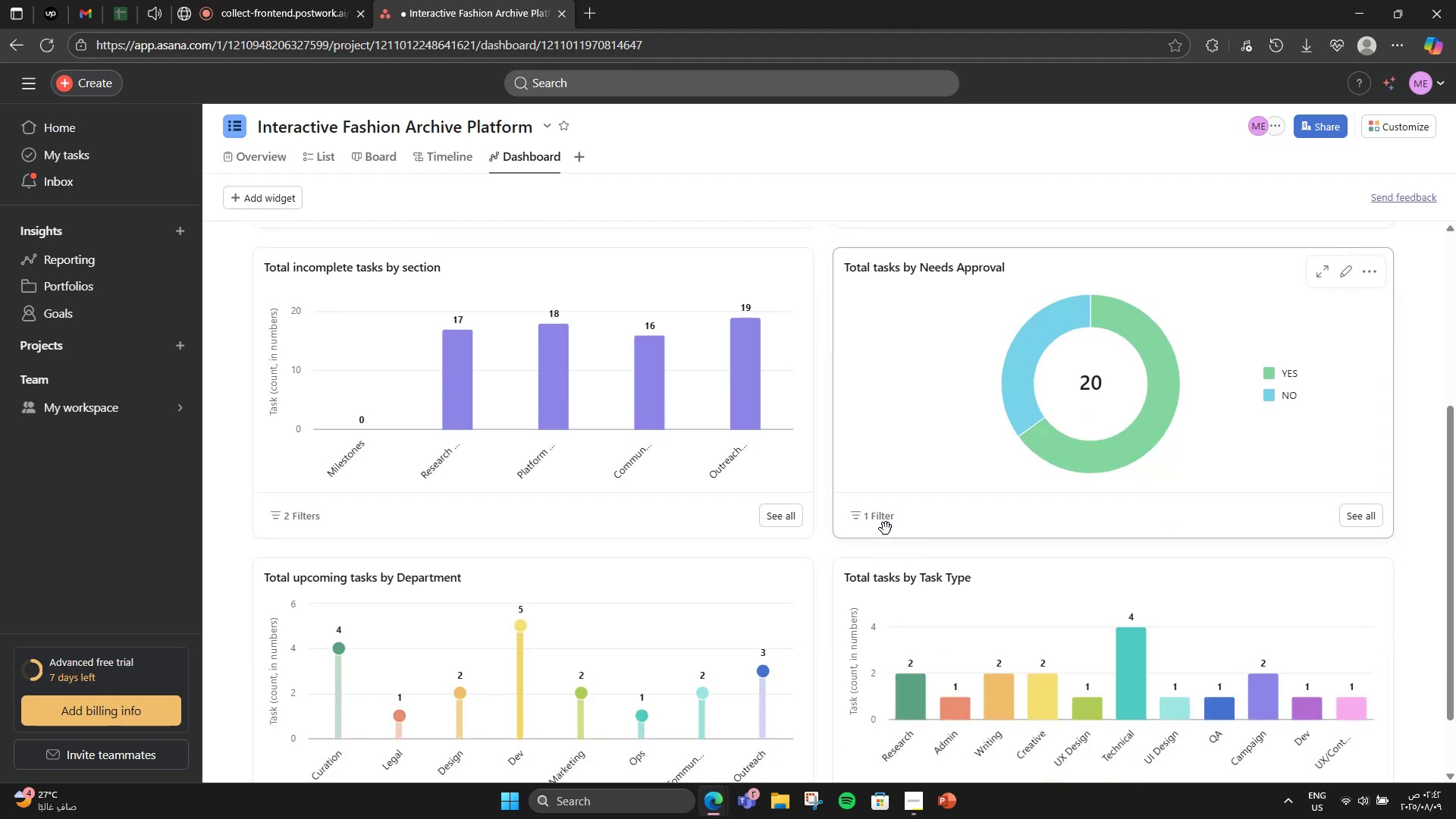 
scroll: coordinate [1001, 587], scroll_direction: up, amount: 7.0
 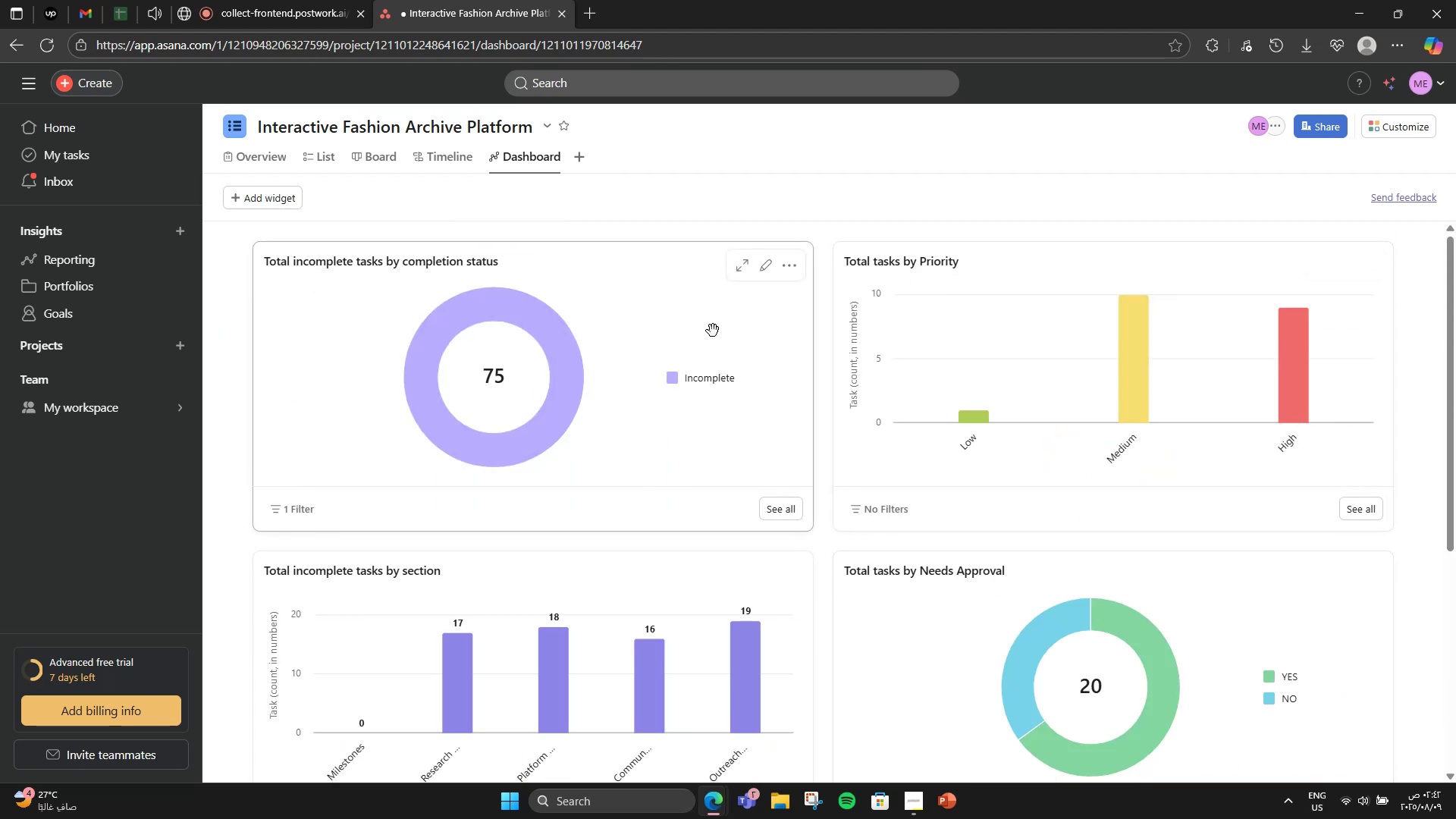 
scroll: coordinate [774, 404], scroll_direction: down, amount: 3.0
 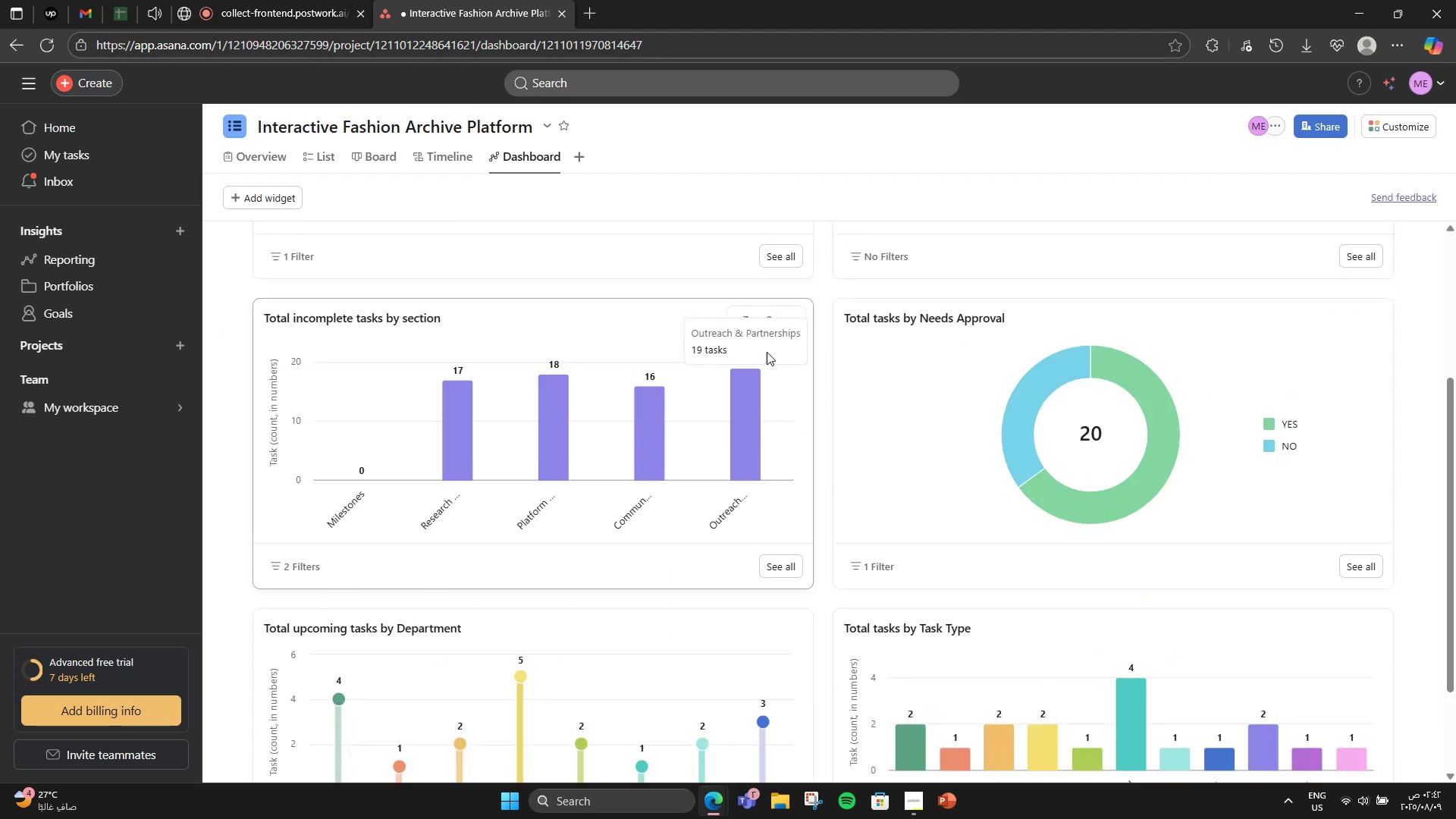 
left_click([764, 318])
 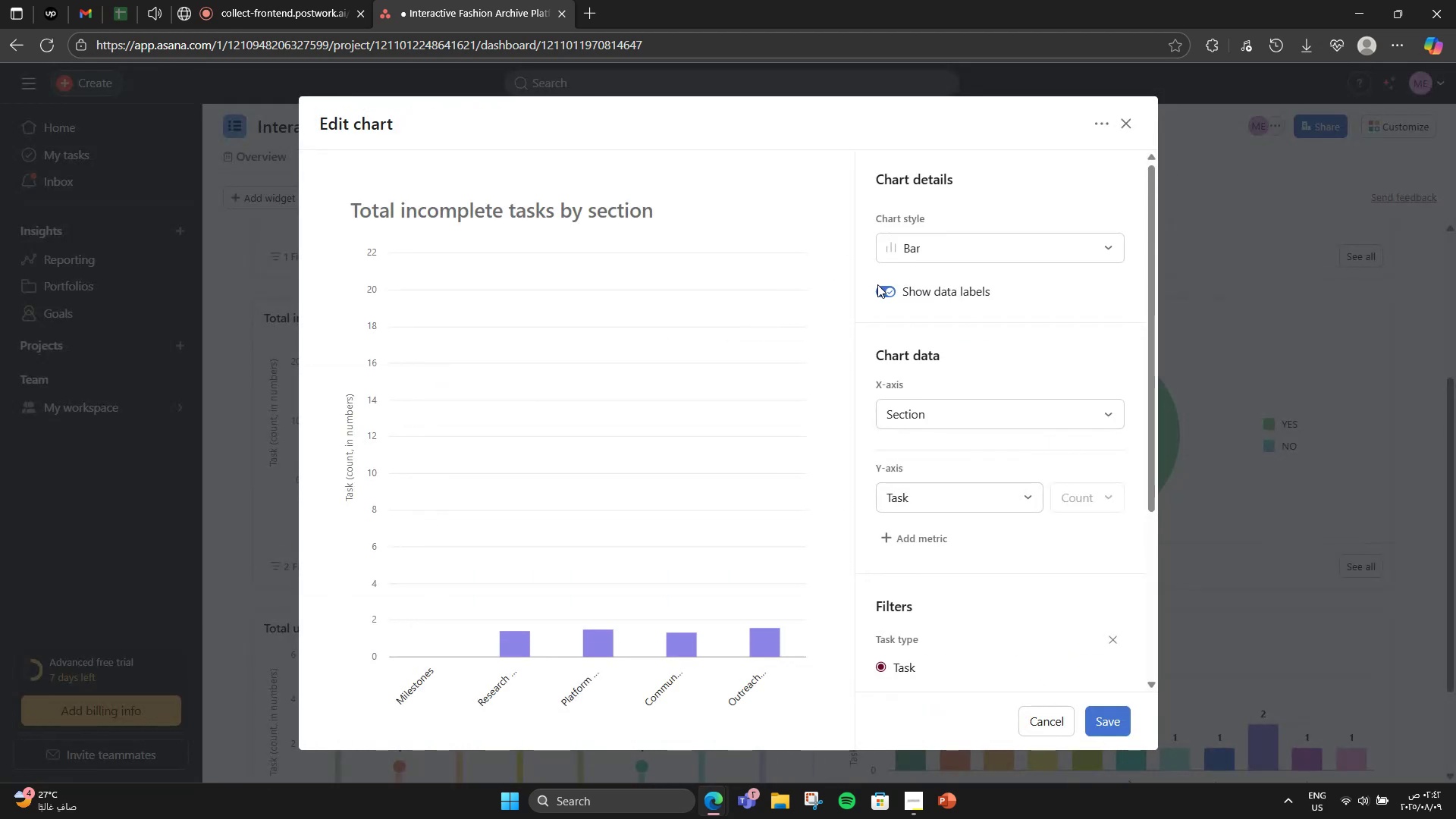 
left_click([924, 237])
 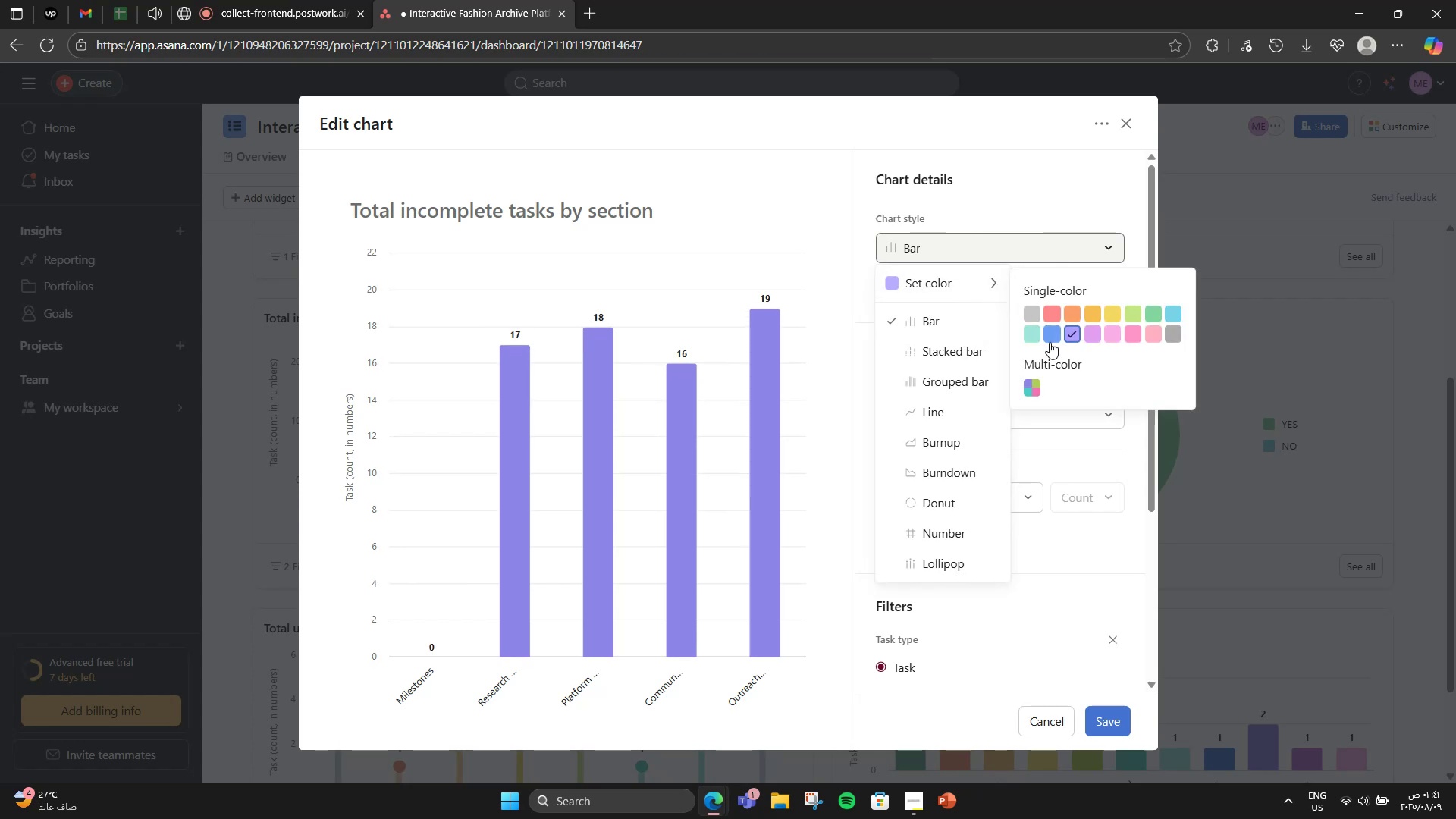 
left_click([1027, 387])
 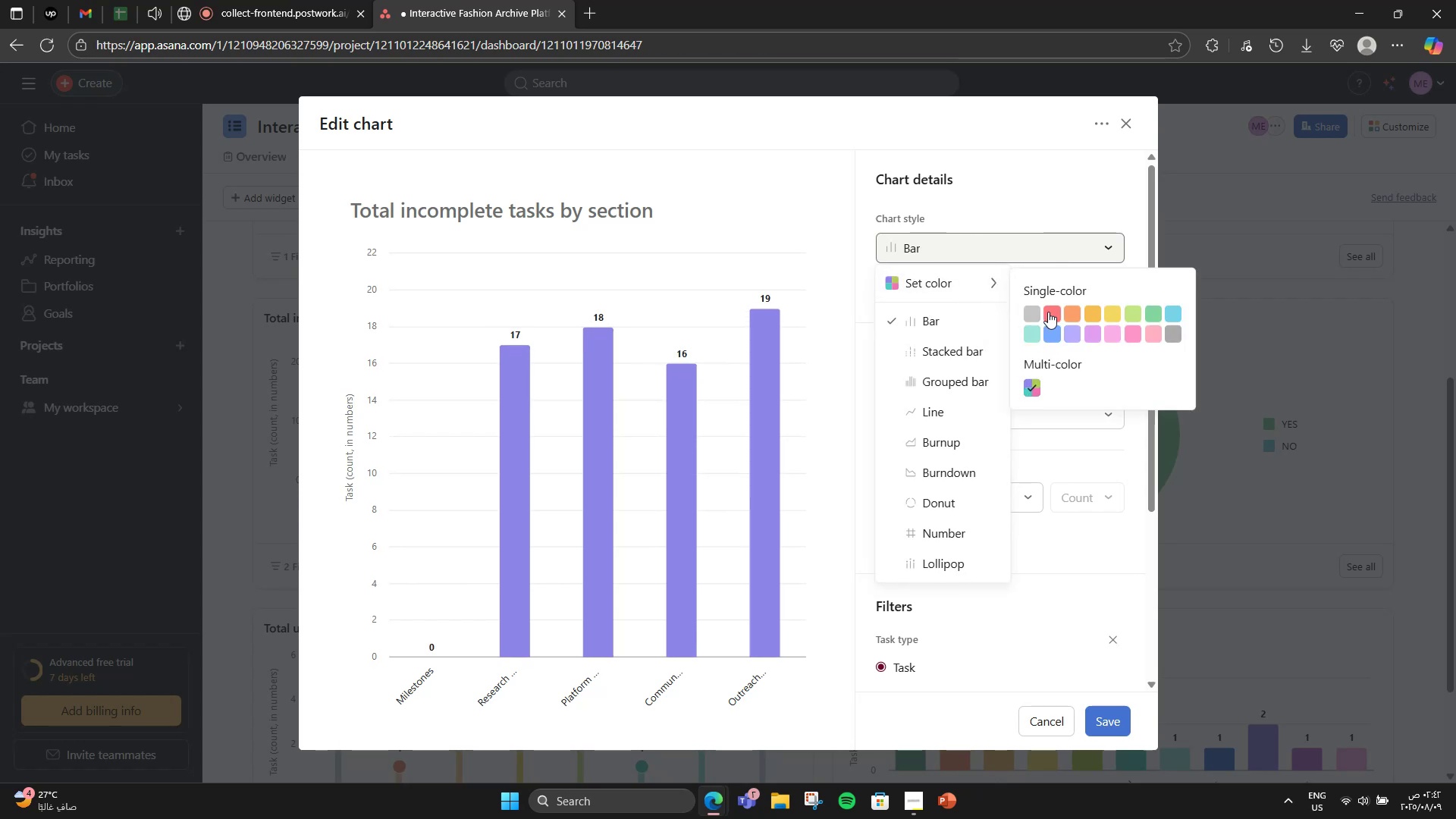 
left_click([1048, 312])
 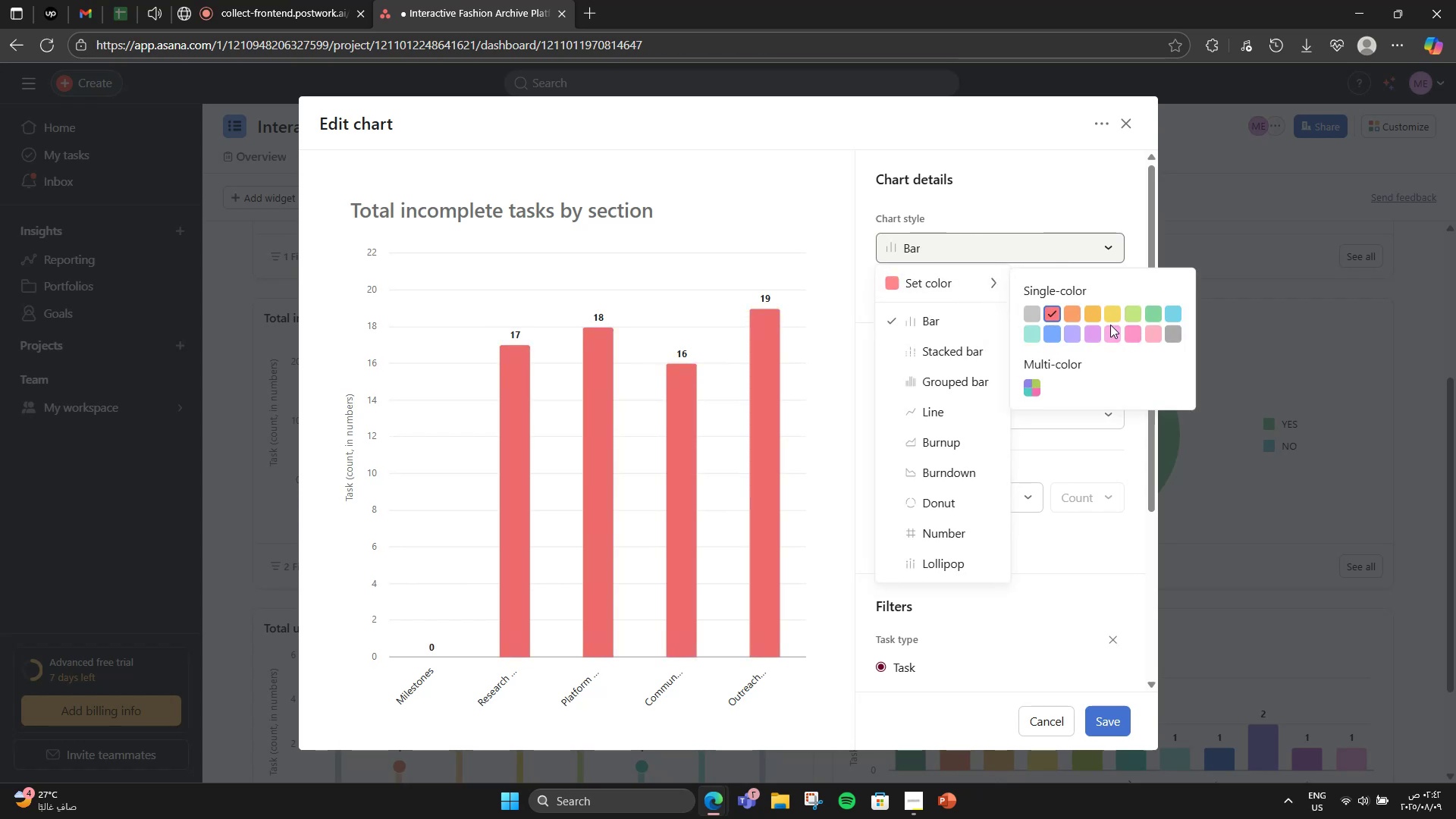 
left_click([1109, 328])
 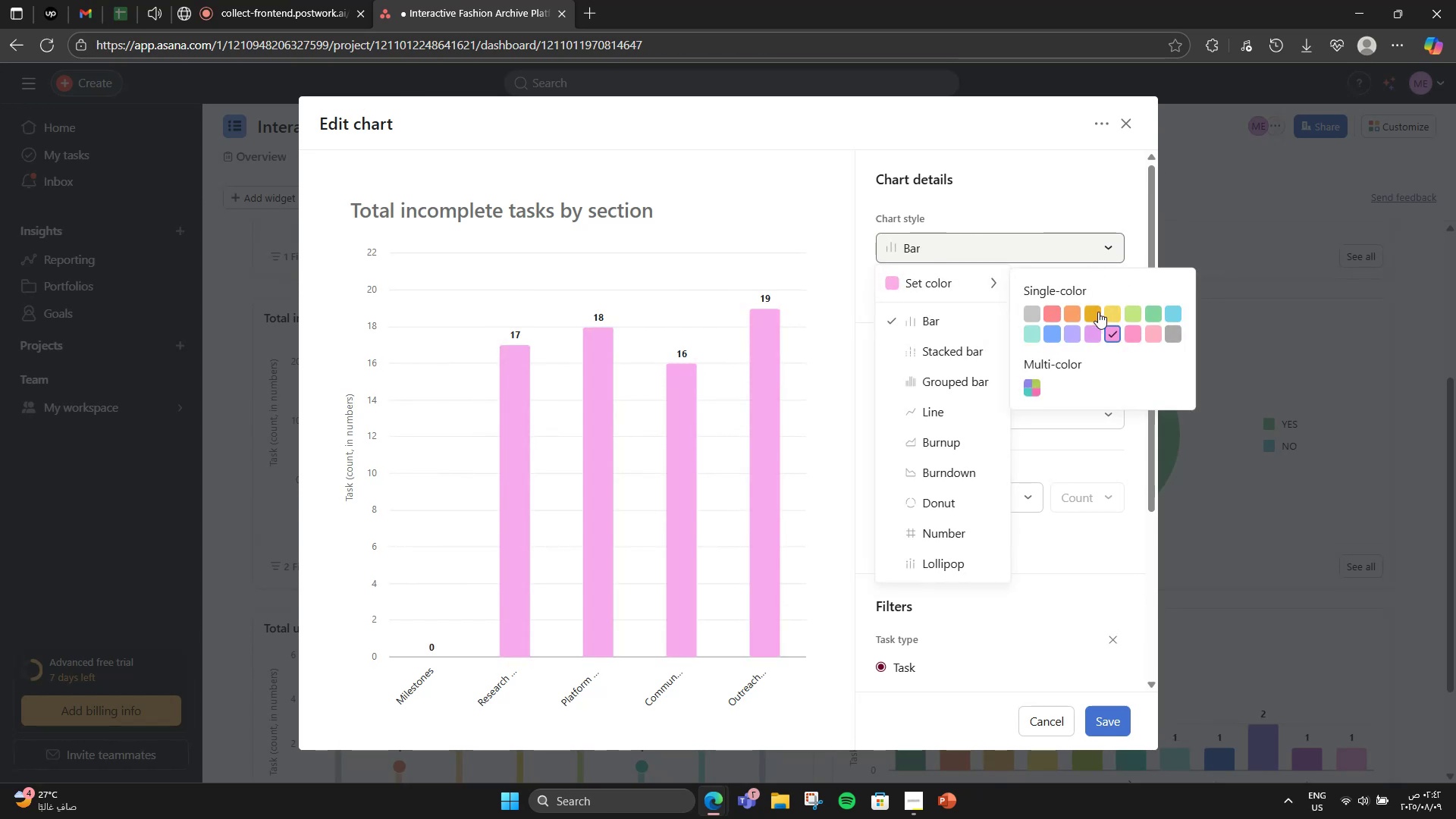 
left_click([1128, 315])
 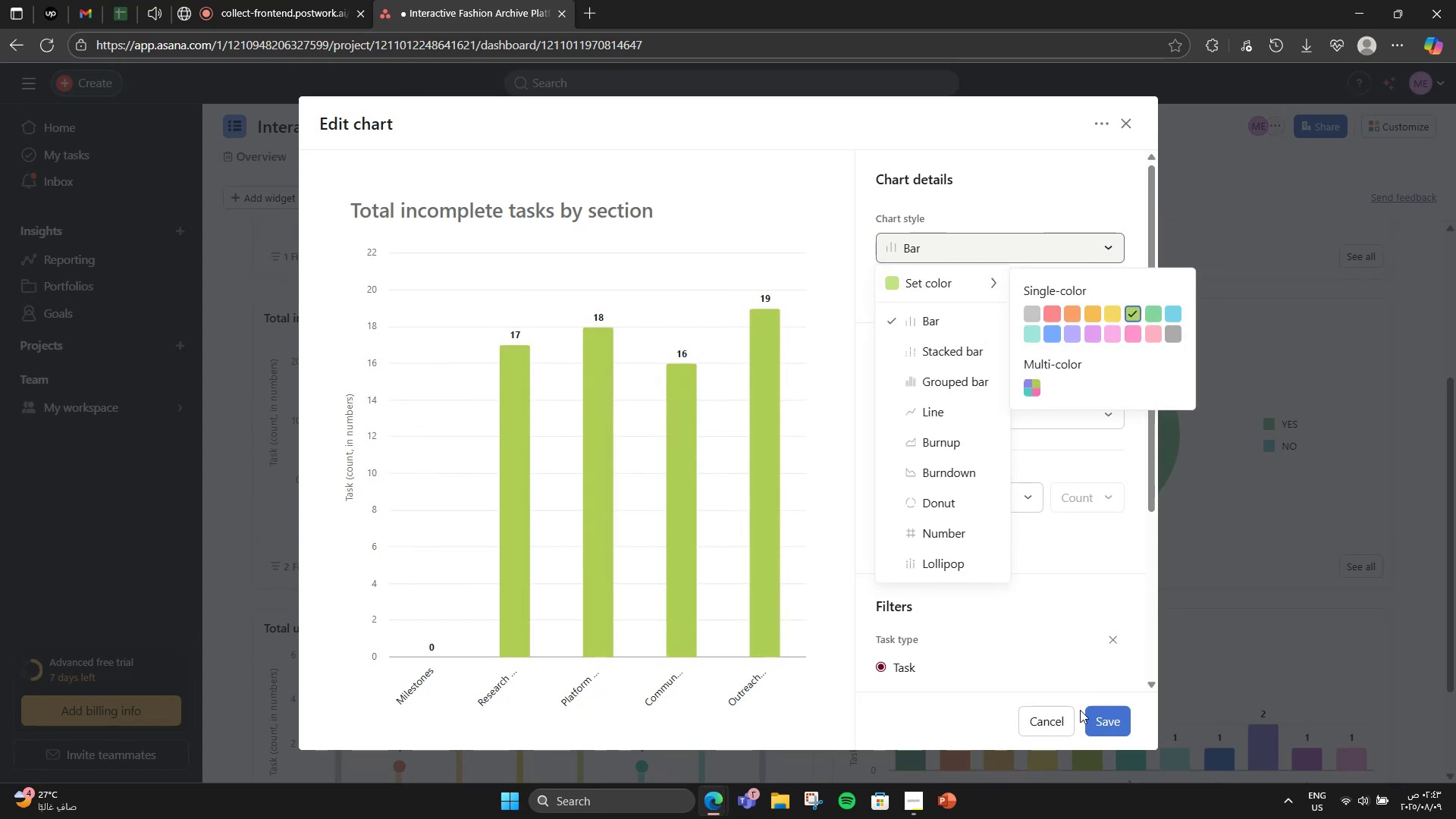 
left_click([1097, 716])
 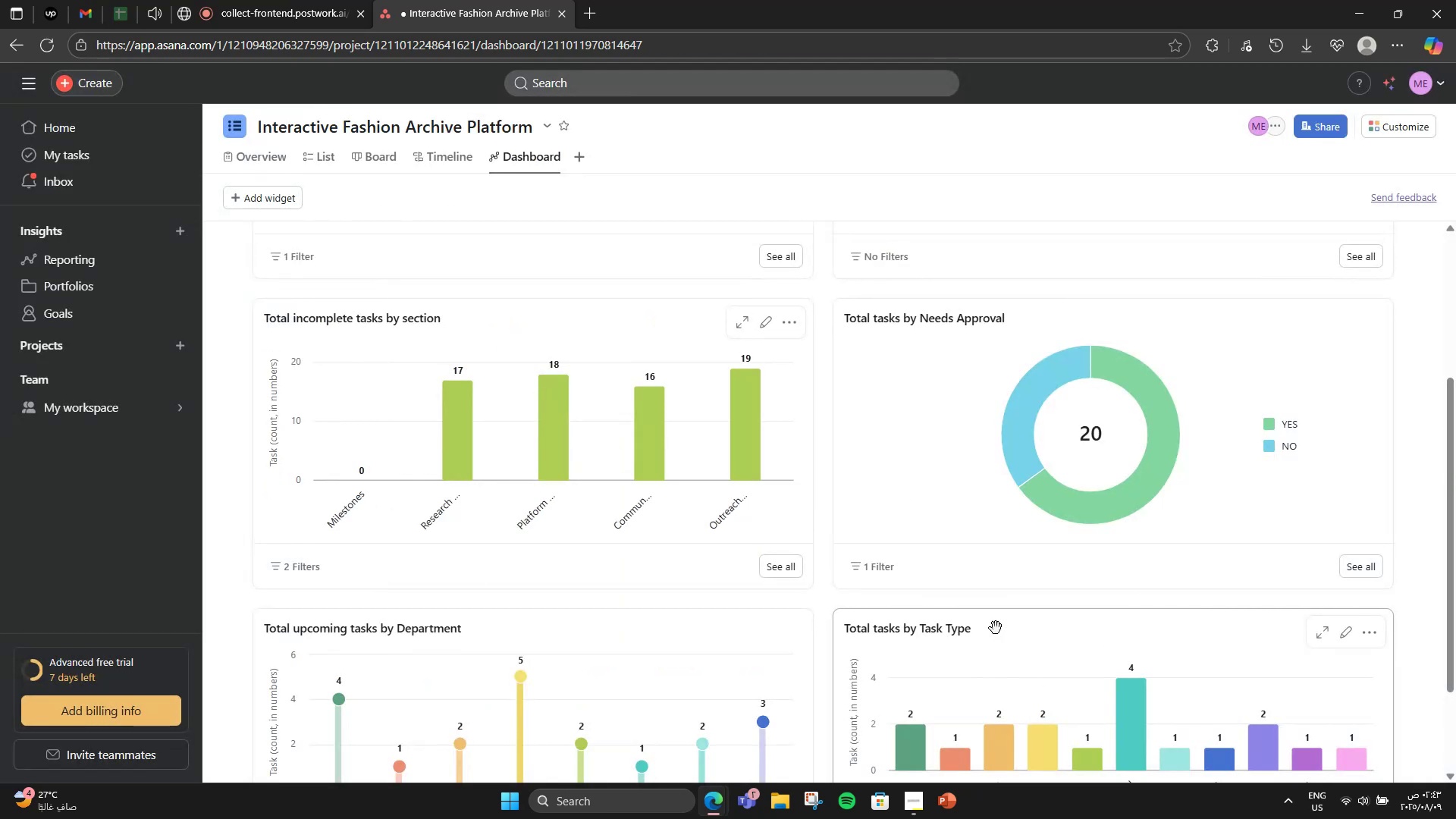 
scroll: coordinate [1414, 481], scroll_direction: up, amount: 5.0
 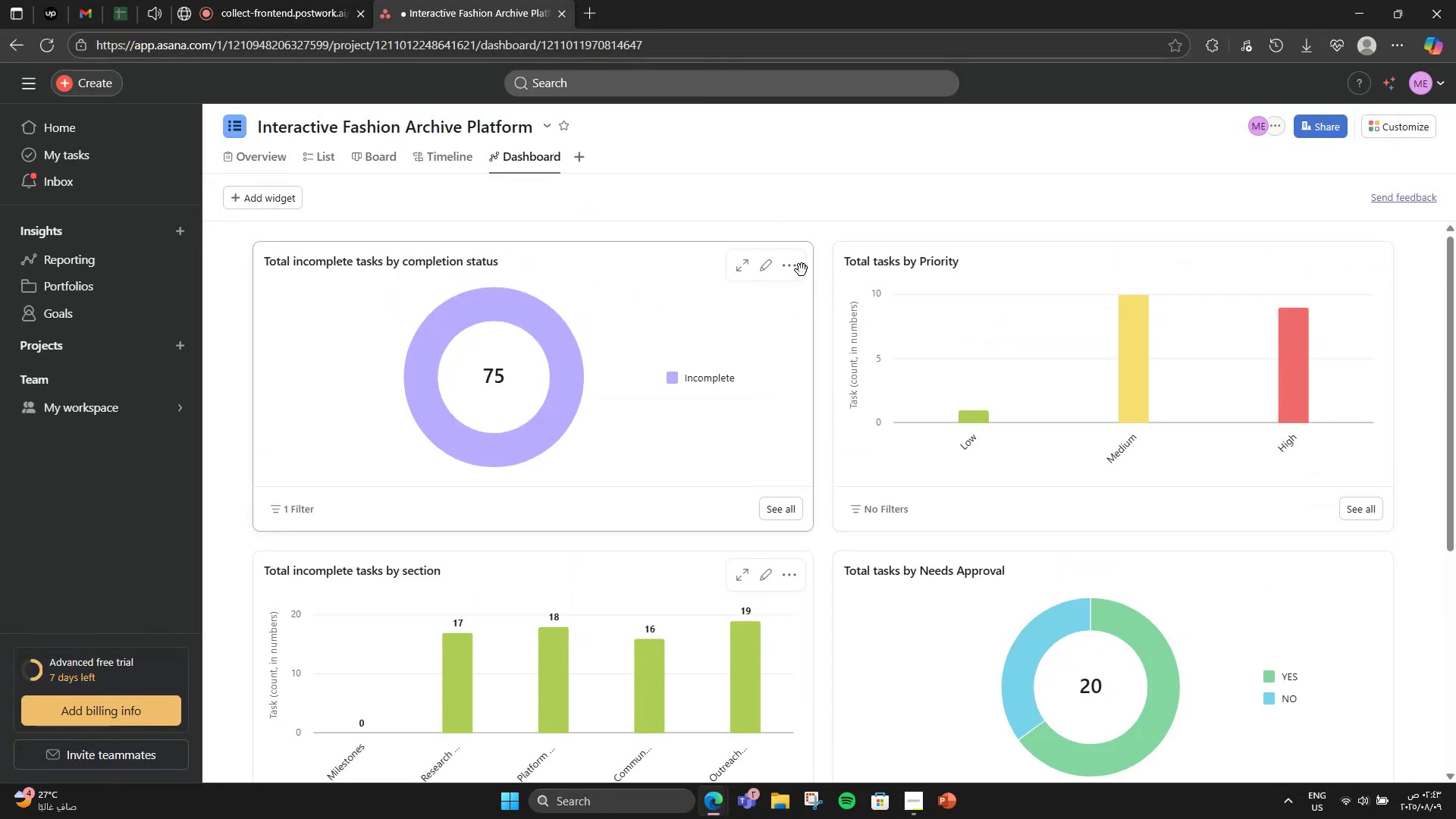 
left_click([769, 258])
 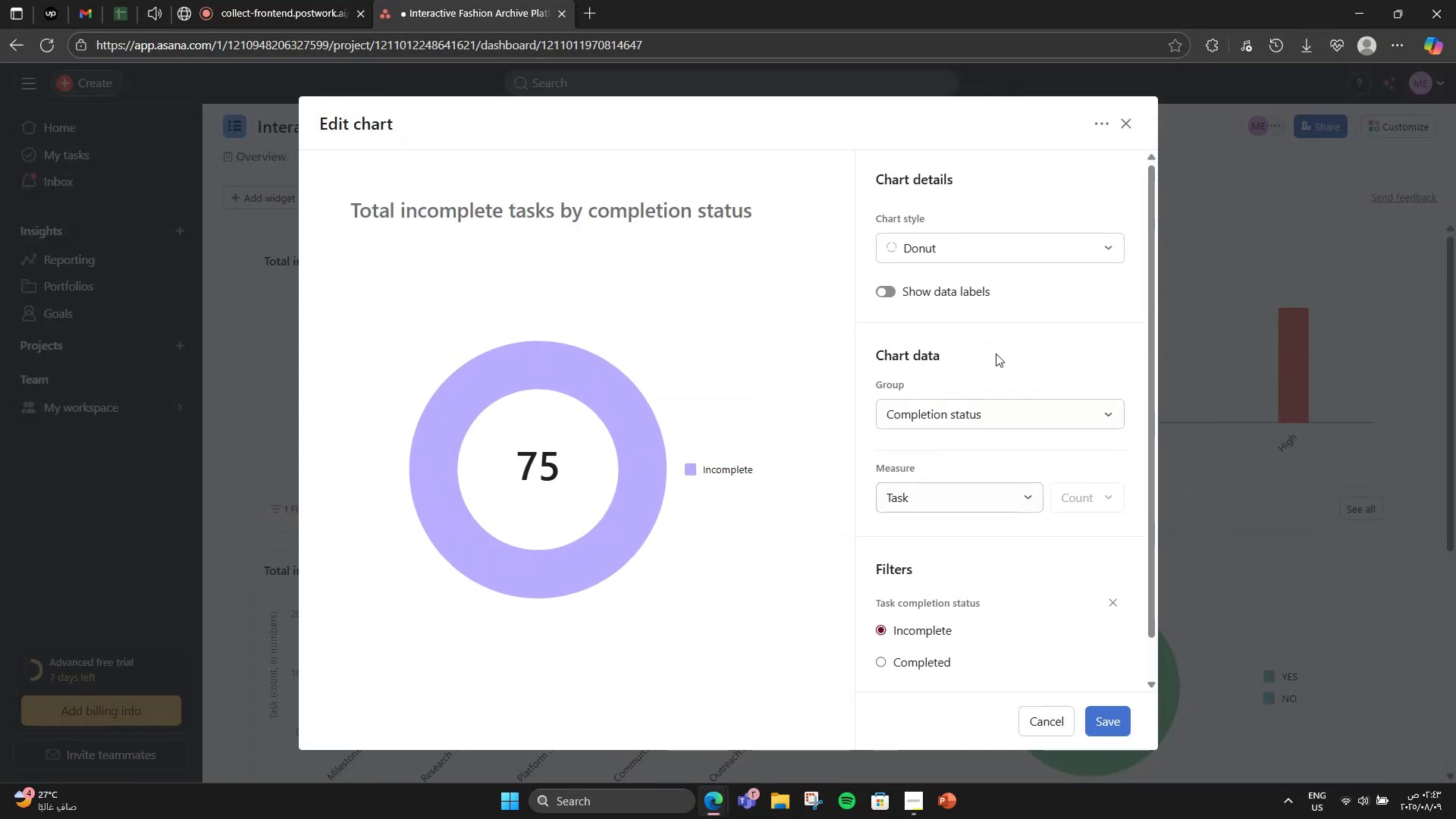 
double_click([995, 257])
 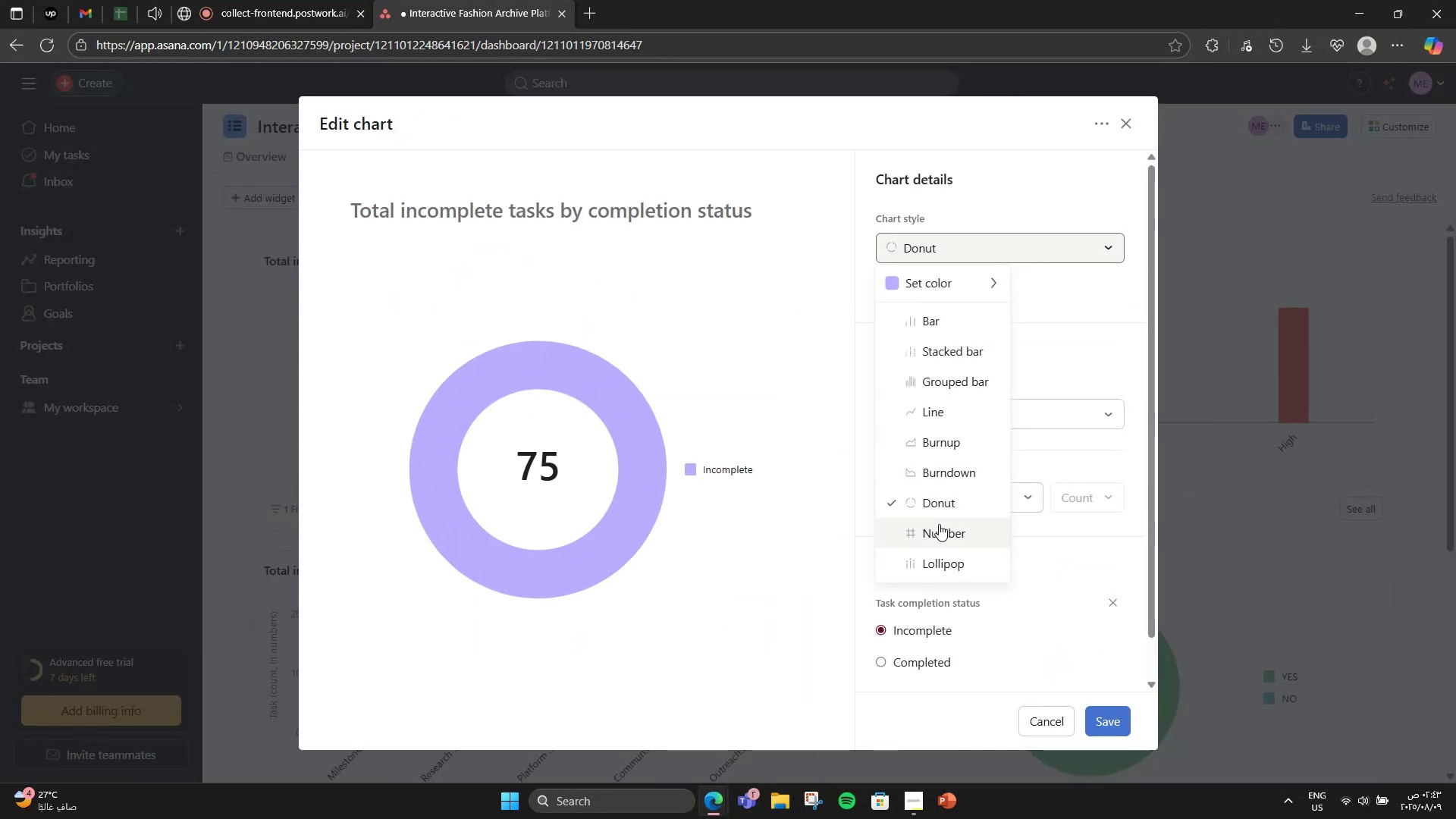 
left_click([942, 527])
 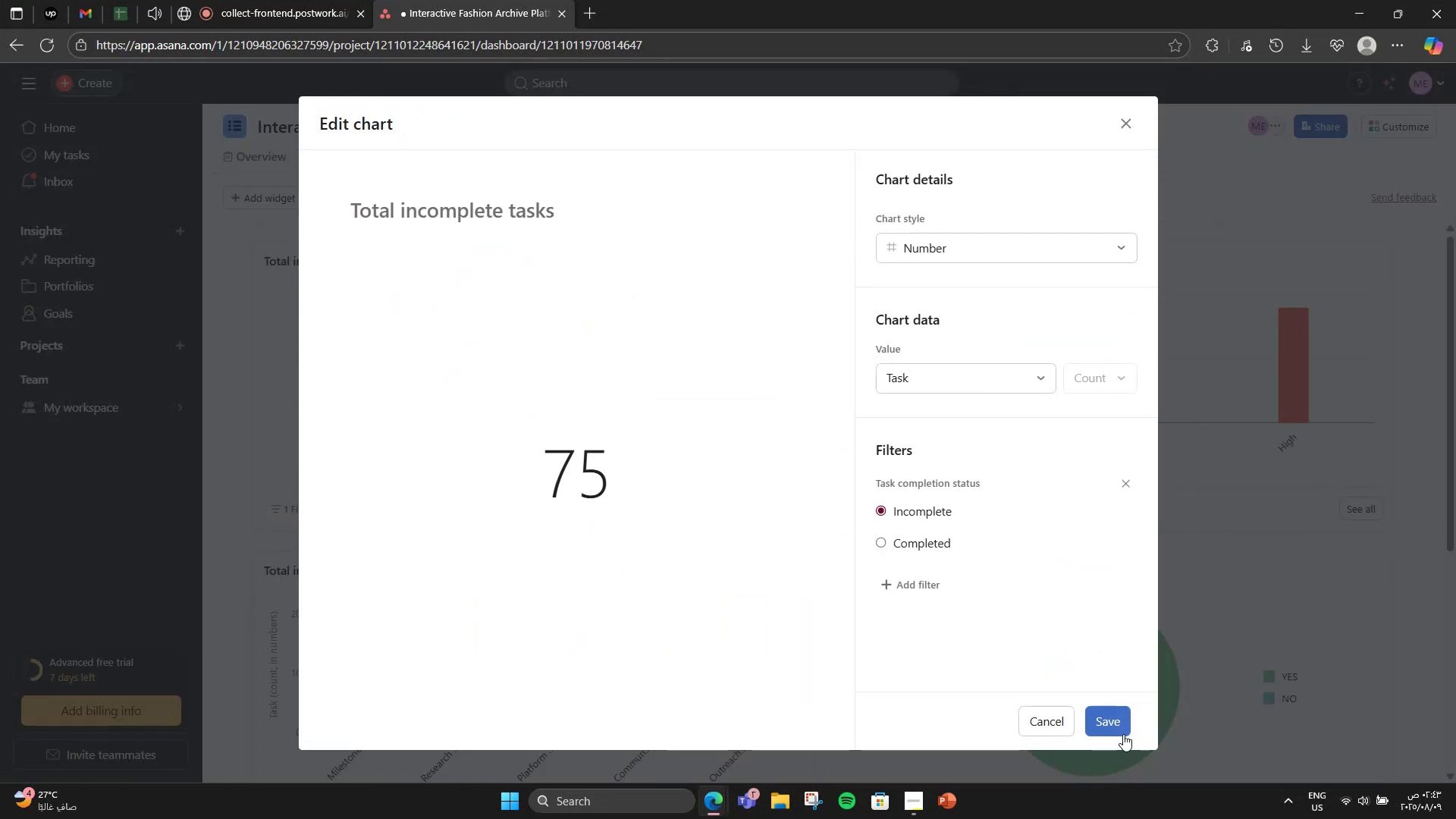 
scroll: coordinate [1124, 728], scroll_direction: up, amount: 1.0
 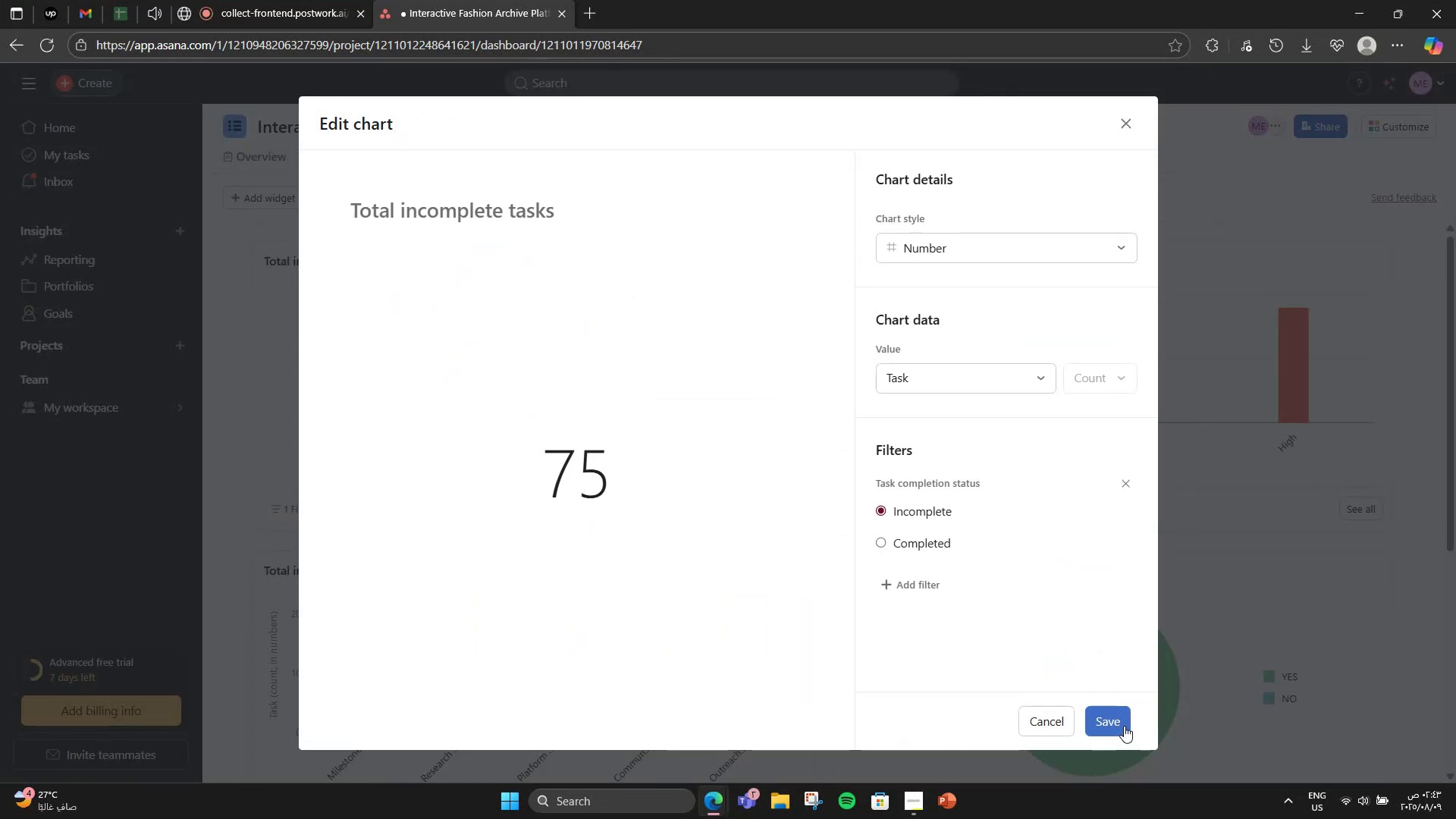 
left_click([1124, 726])
 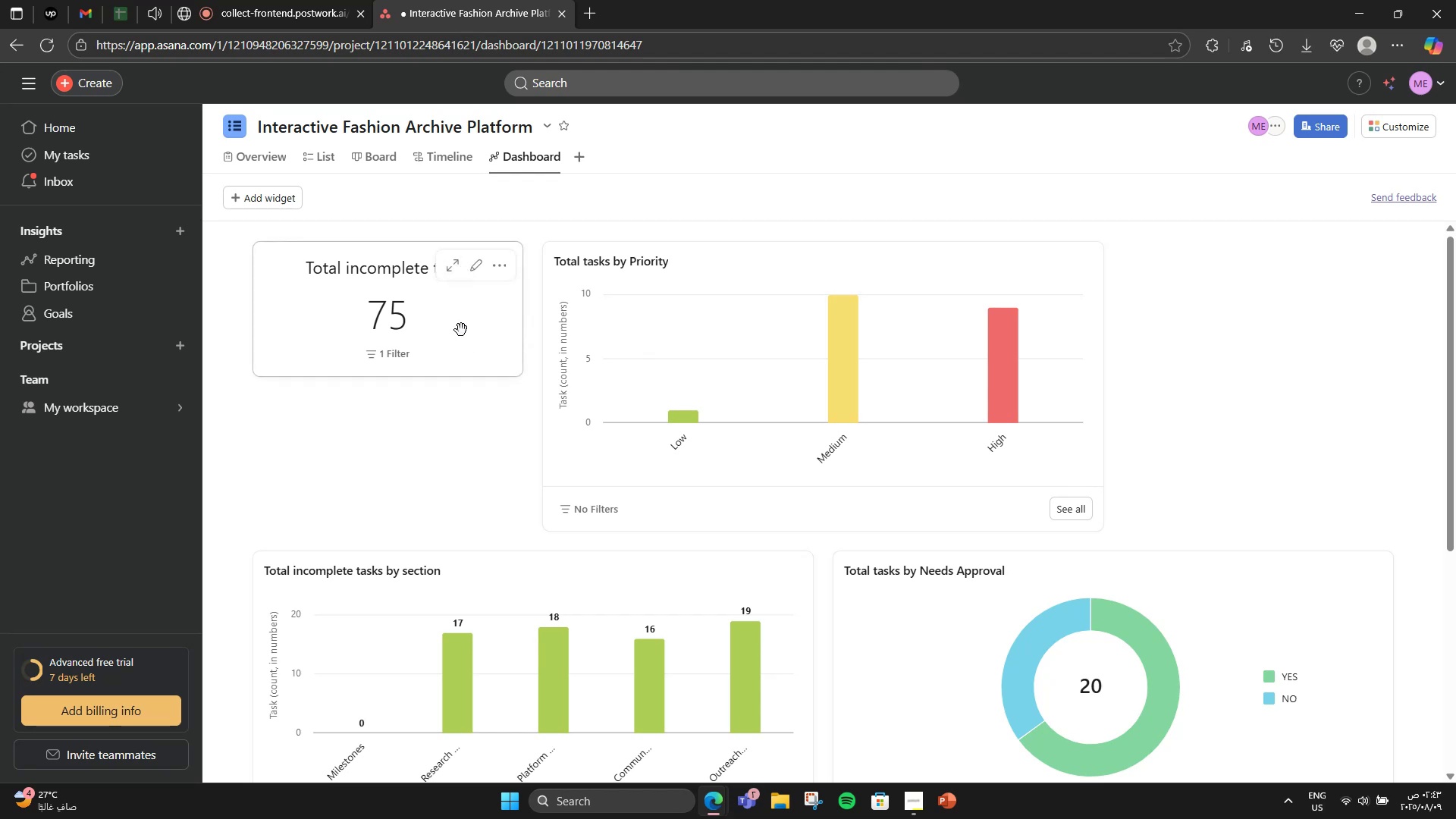 
scroll: coordinate [997, 288], scroll_direction: up, amount: 1.0
 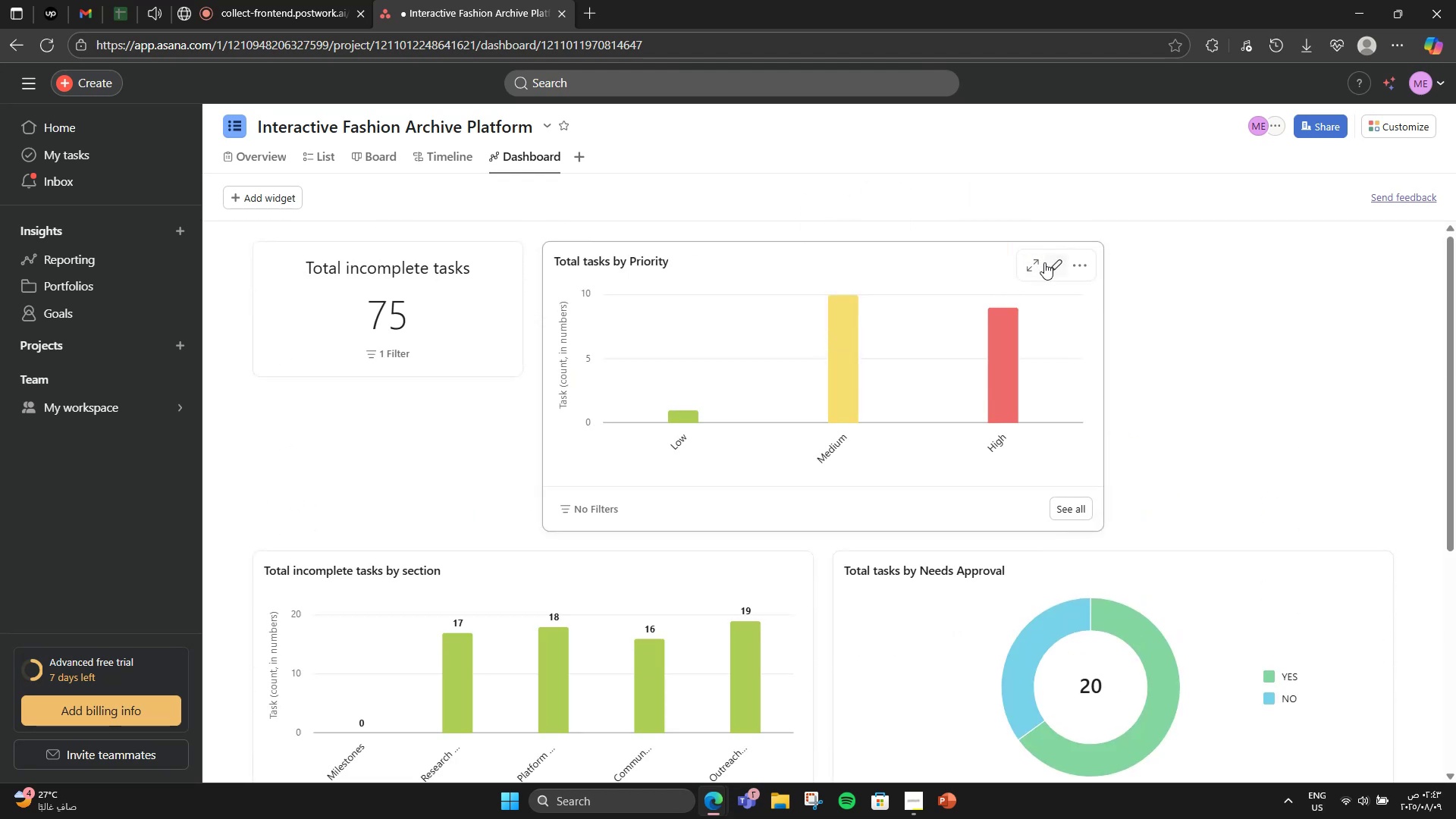 
scroll: coordinate [1022, 350], scroll_direction: down, amount: 7.0
 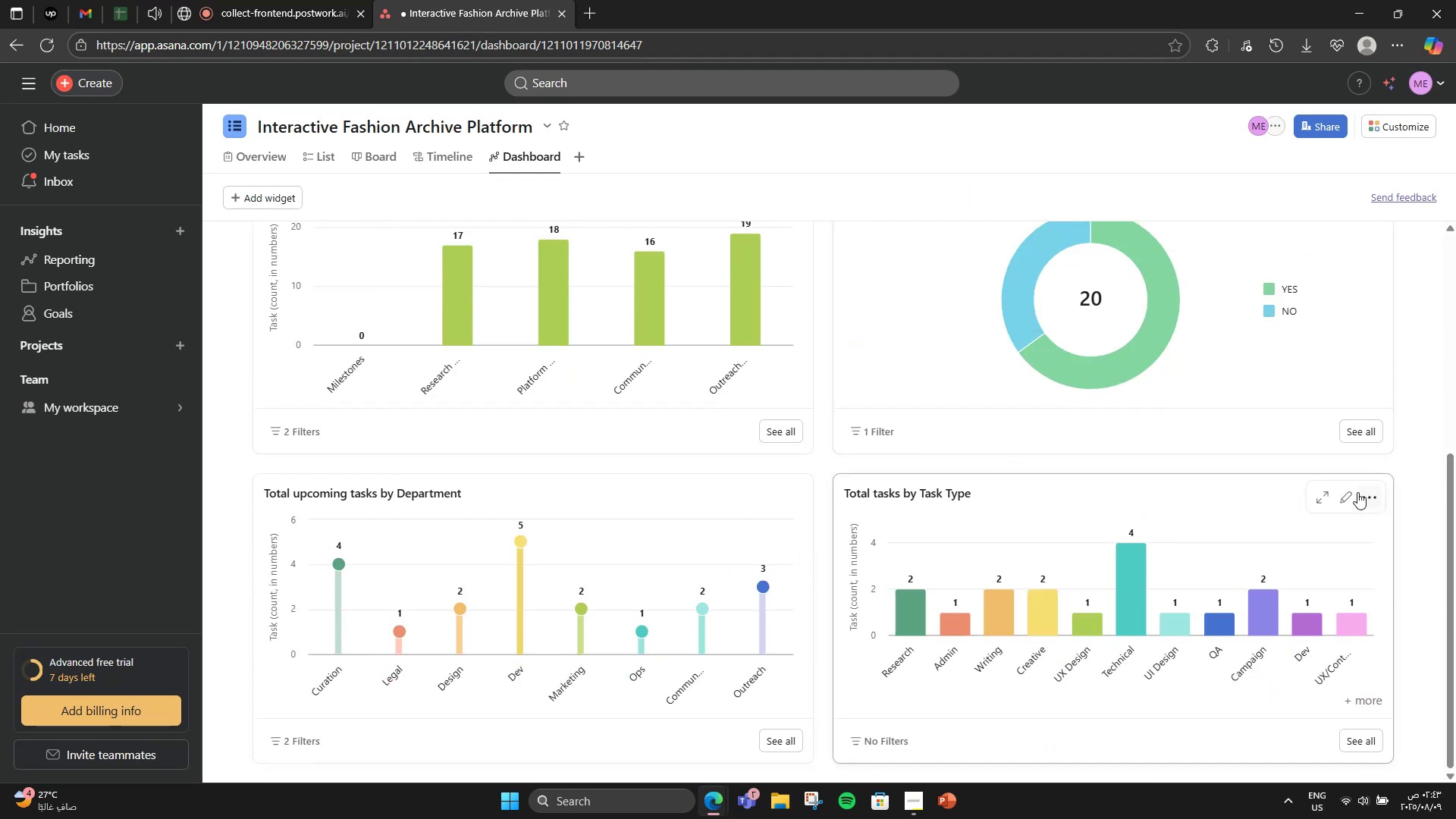 
left_click([1363, 501])
 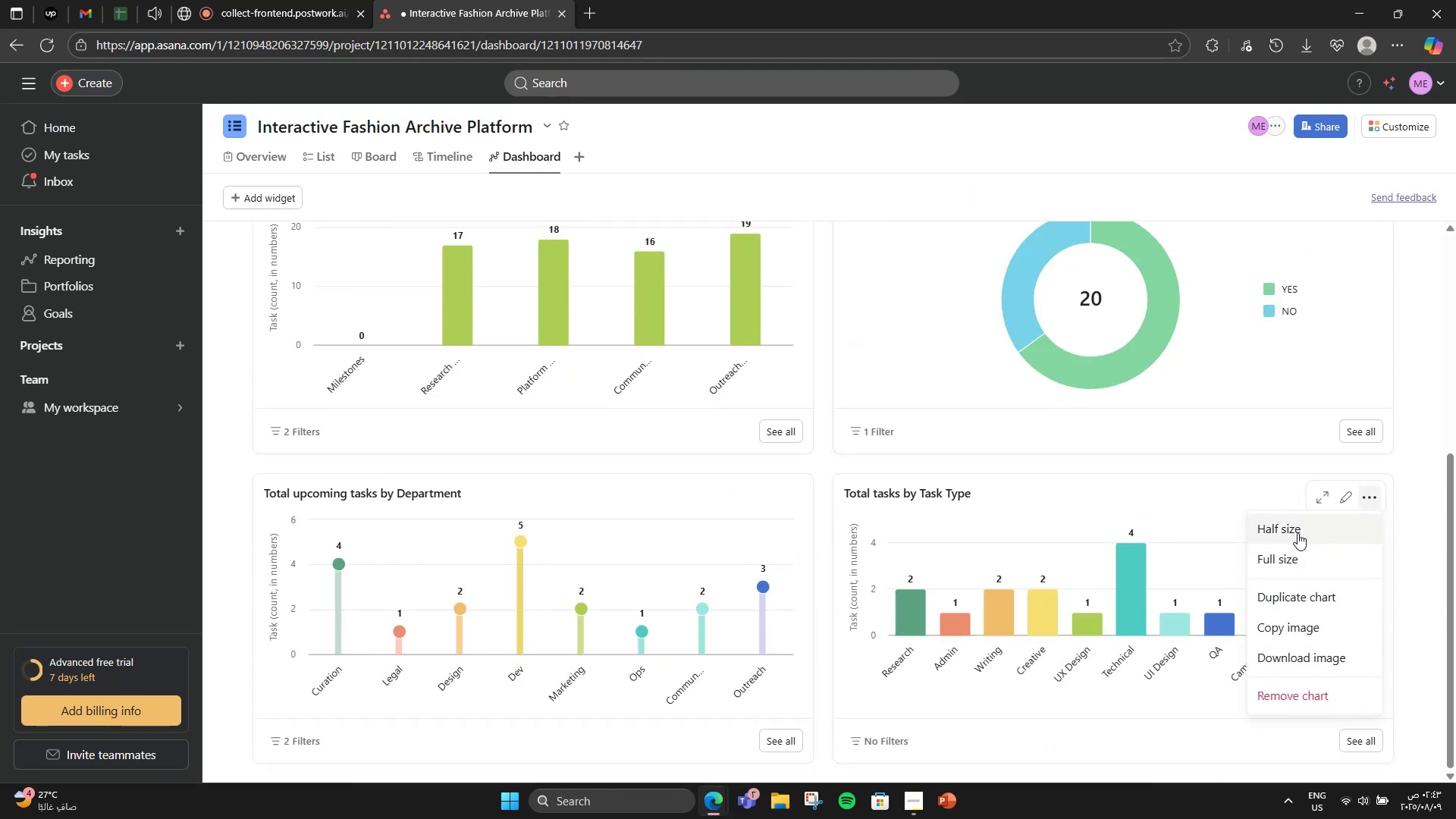 
left_click([1298, 550])
 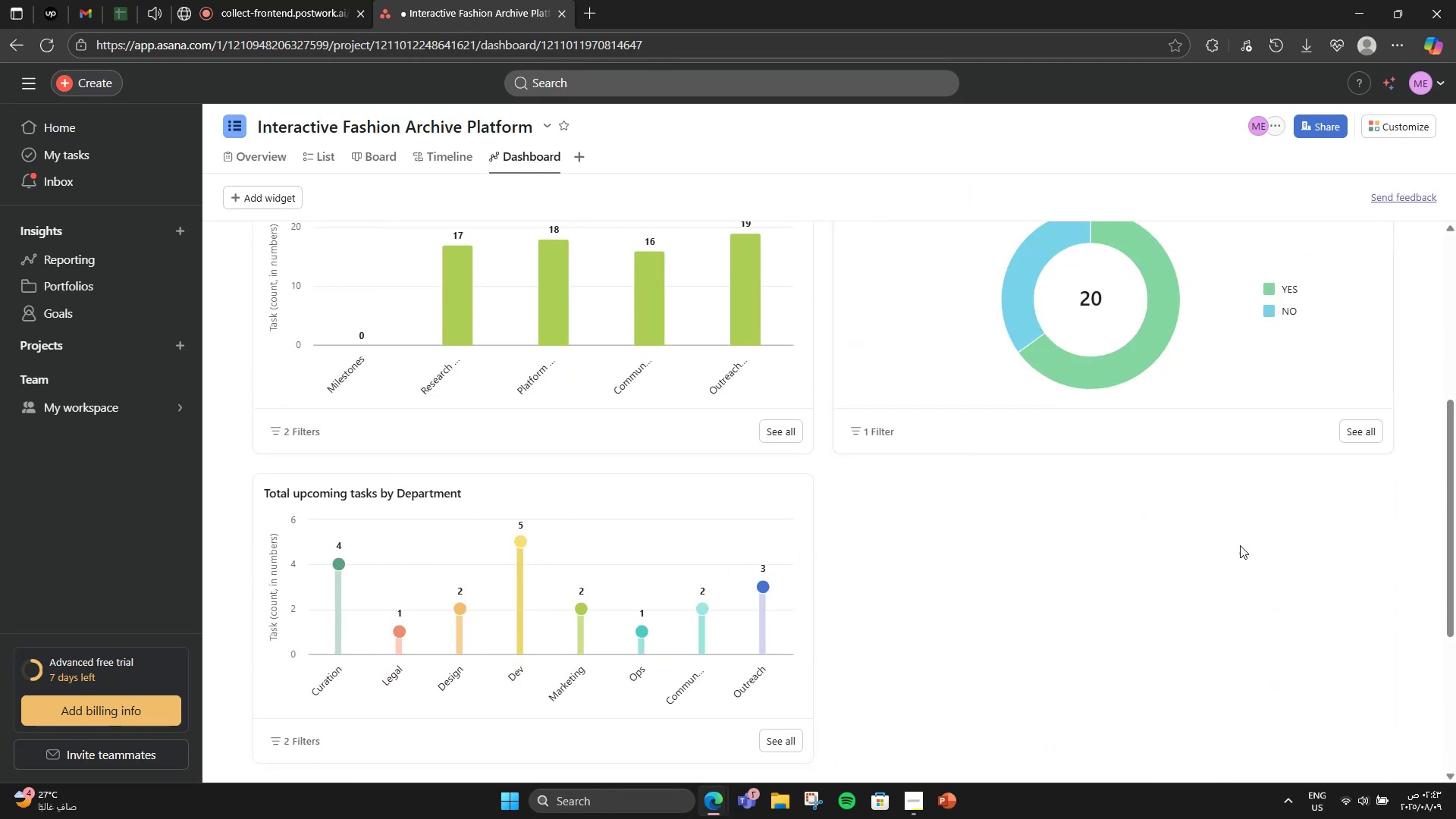 
scroll: coordinate [1079, 554], scroll_direction: down, amount: 2.0
 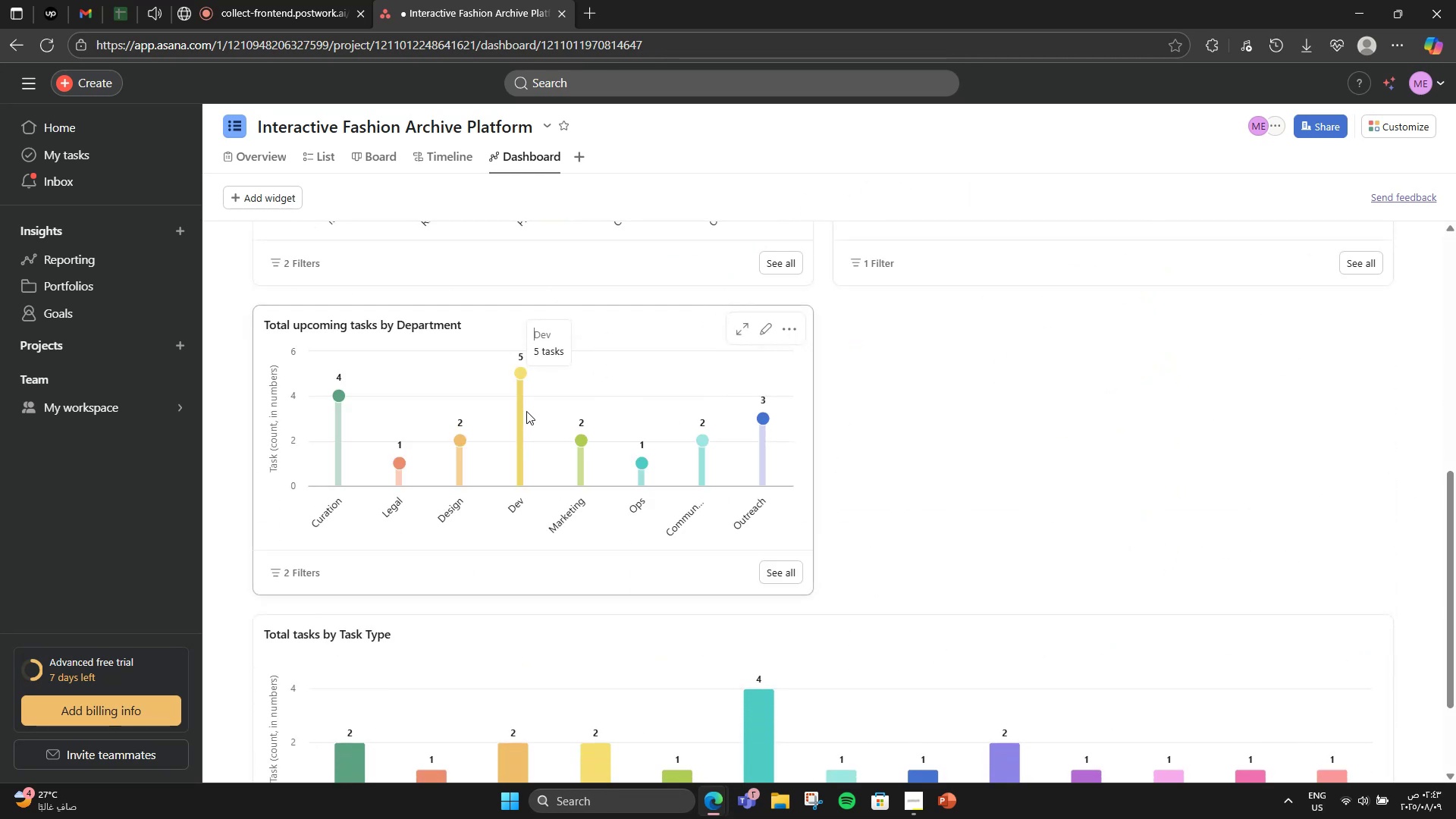 
scroll: coordinate [726, 247], scroll_direction: up, amount: 5.0
 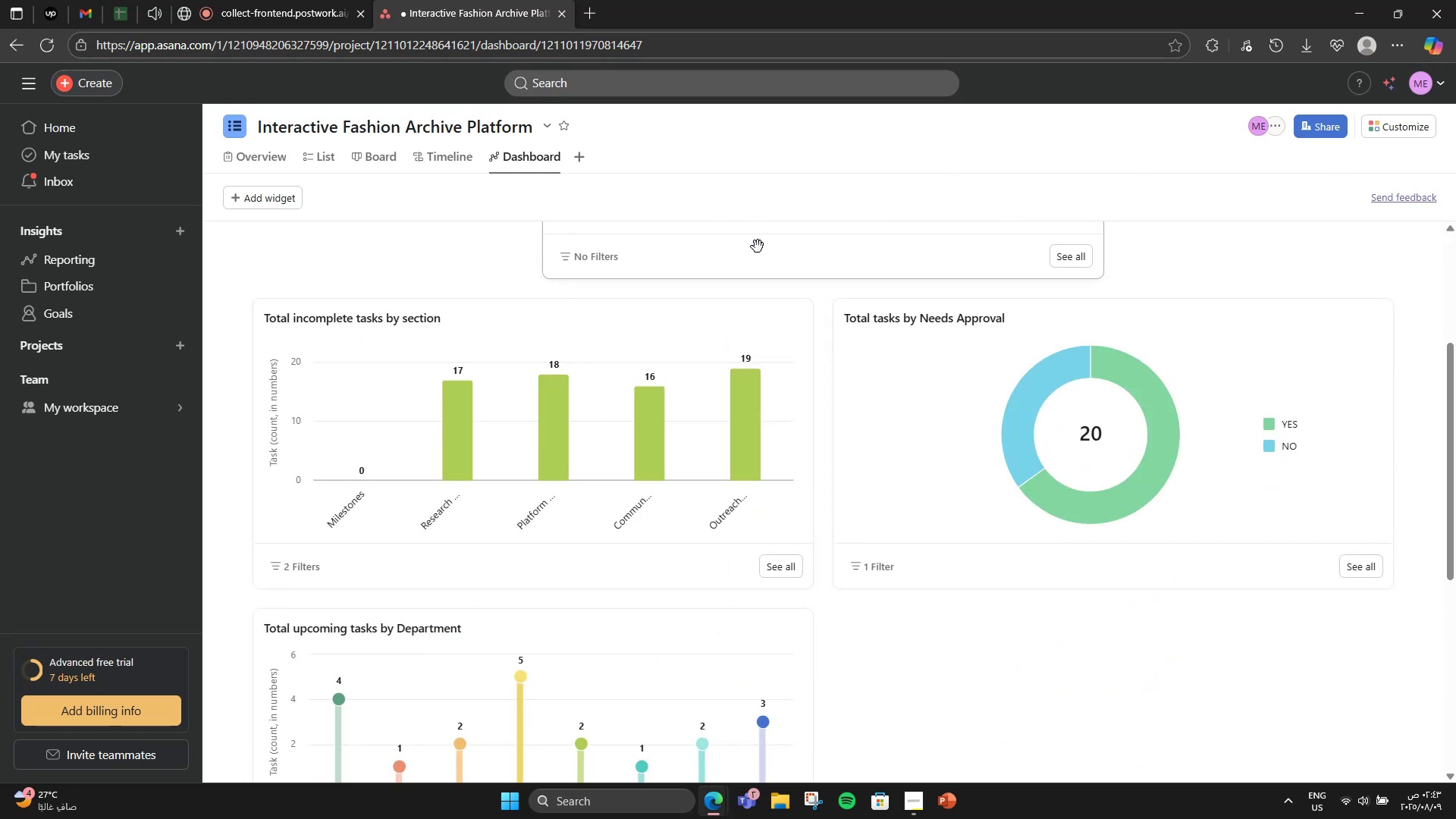 
left_click_drag(start_coordinate=[758, 246], to_coordinate=[1039, 597])
 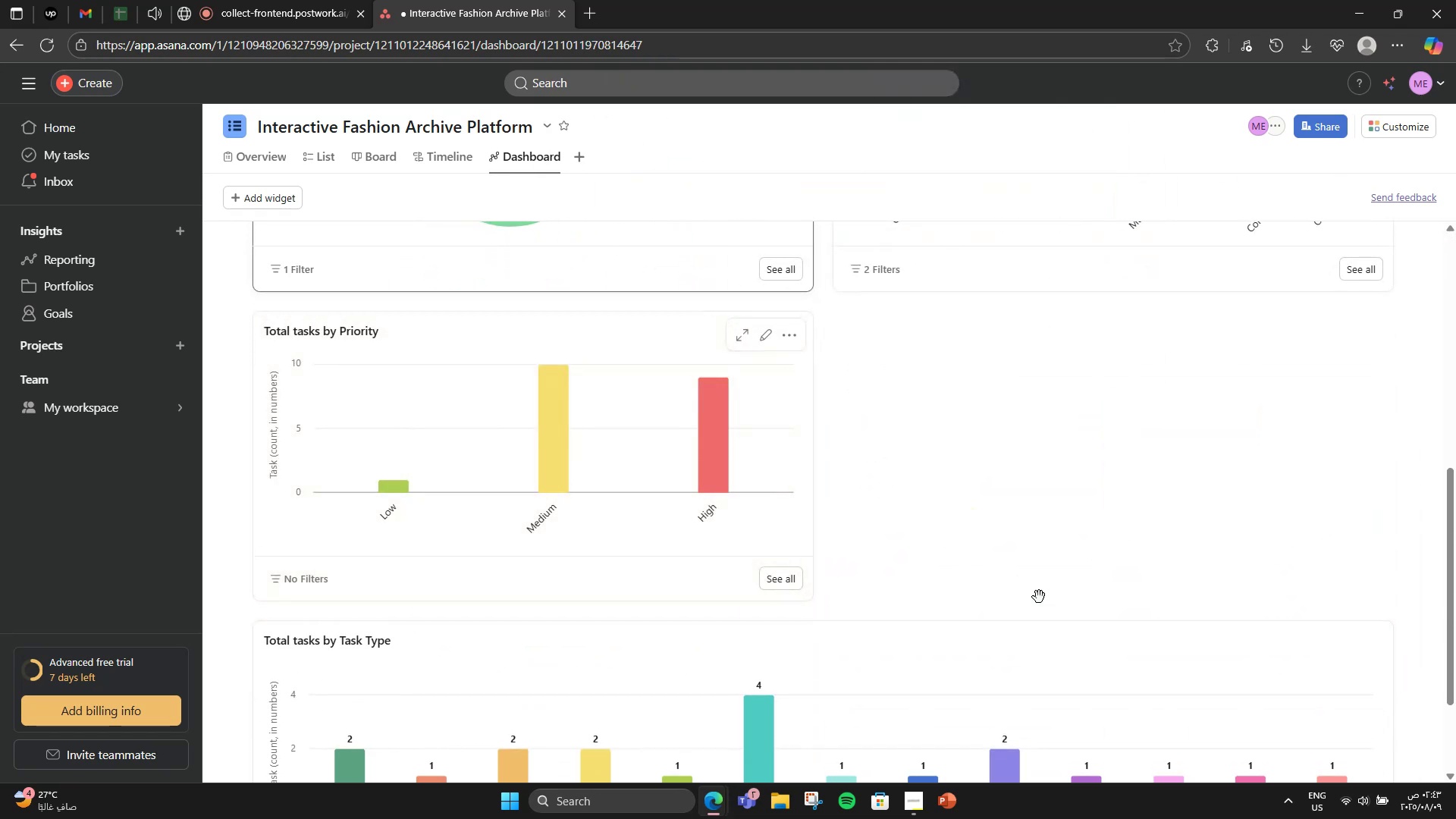 
scroll: coordinate [872, 536], scroll_direction: none, amount: 0.0
 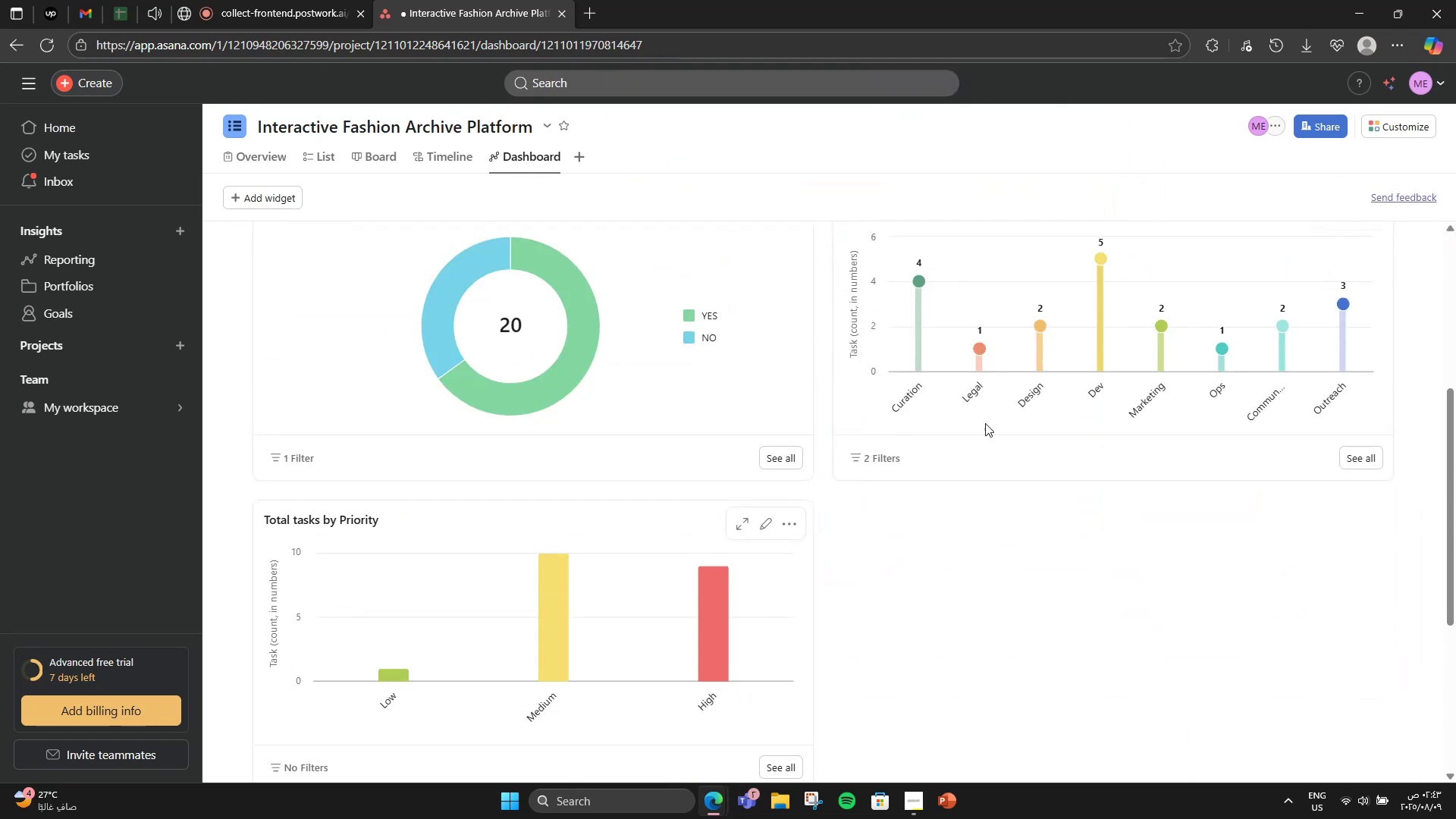 
left_click_drag(start_coordinate=[992, 331], to_coordinate=[973, 559])
 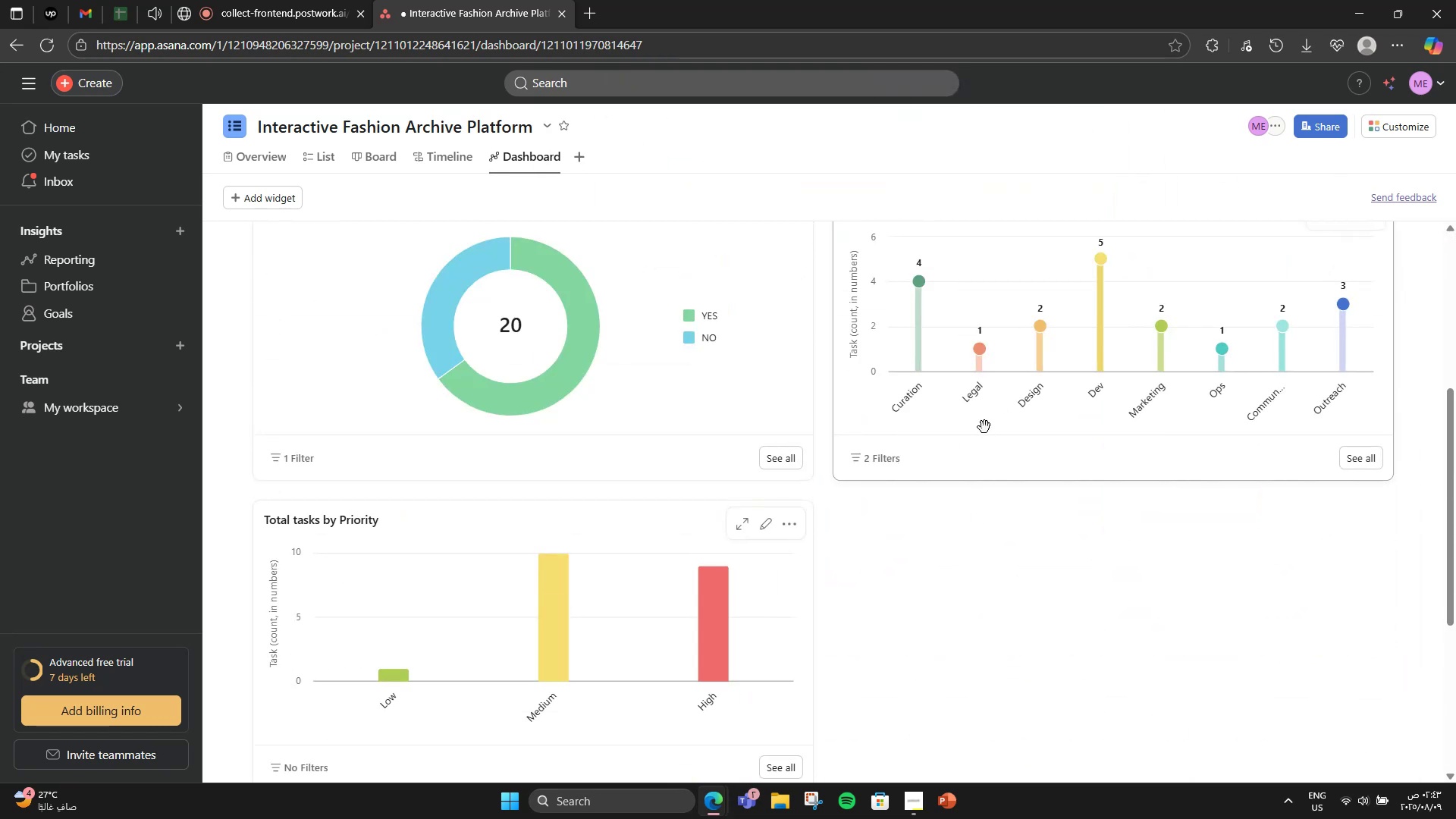 
left_click_drag(start_coordinate=[987, 437], to_coordinate=[998, 547])
 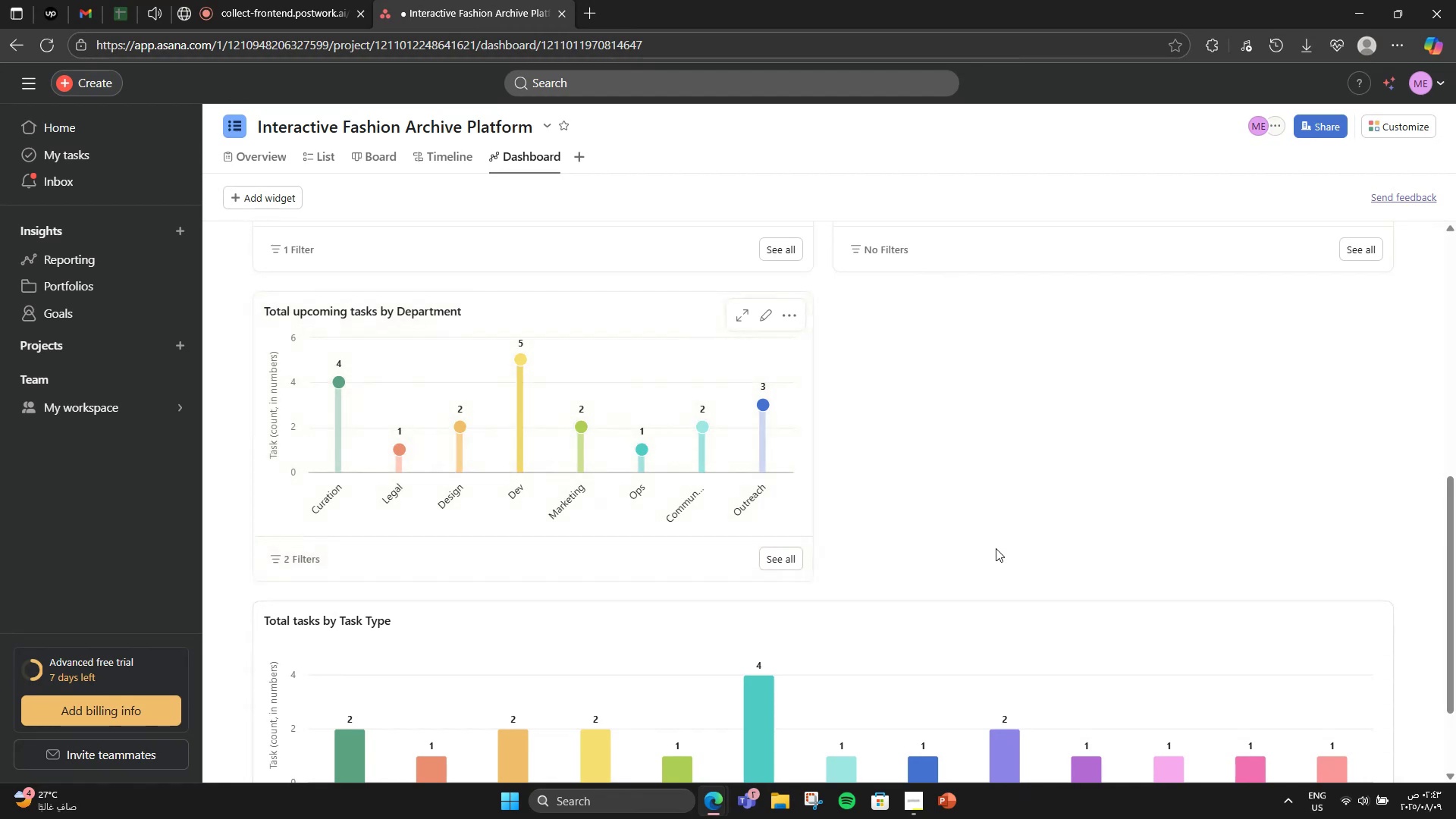 
scroll: coordinate [989, 560], scroll_direction: up, amount: 3.0
 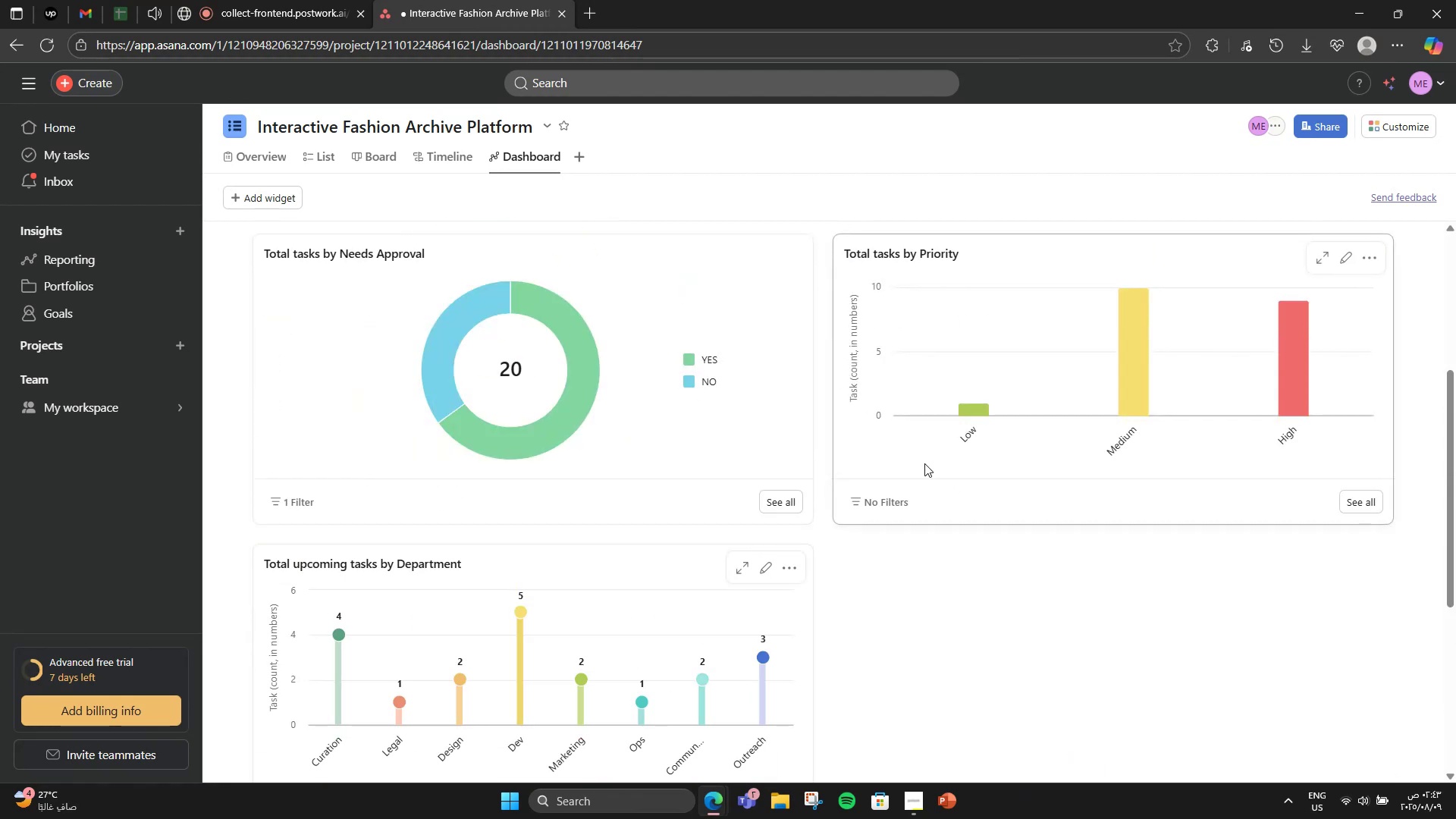 
left_click_drag(start_coordinate=[667, 435], to_coordinate=[949, 632])
 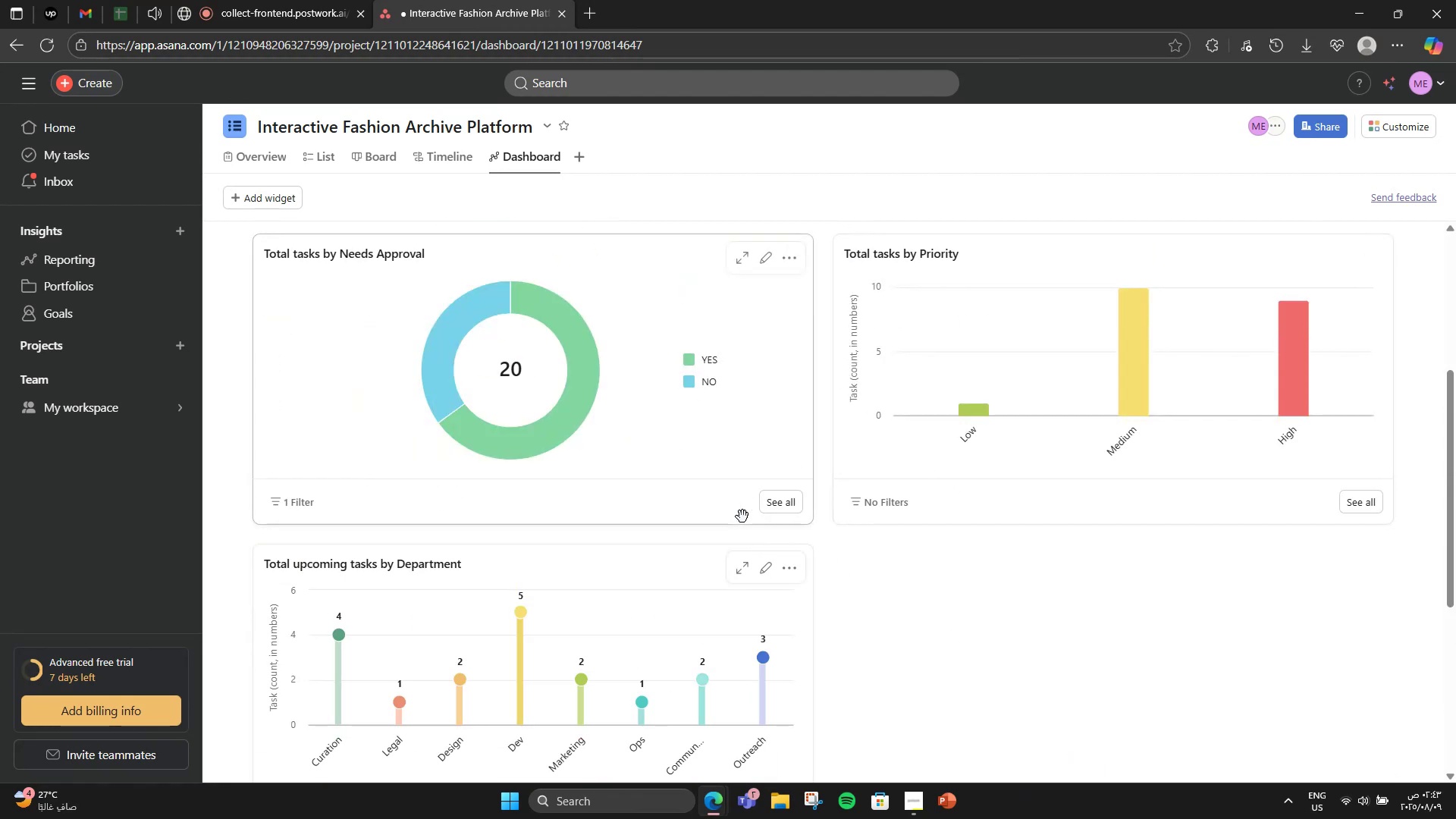 
left_click_drag(start_coordinate=[669, 496], to_coordinate=[1218, 637])
 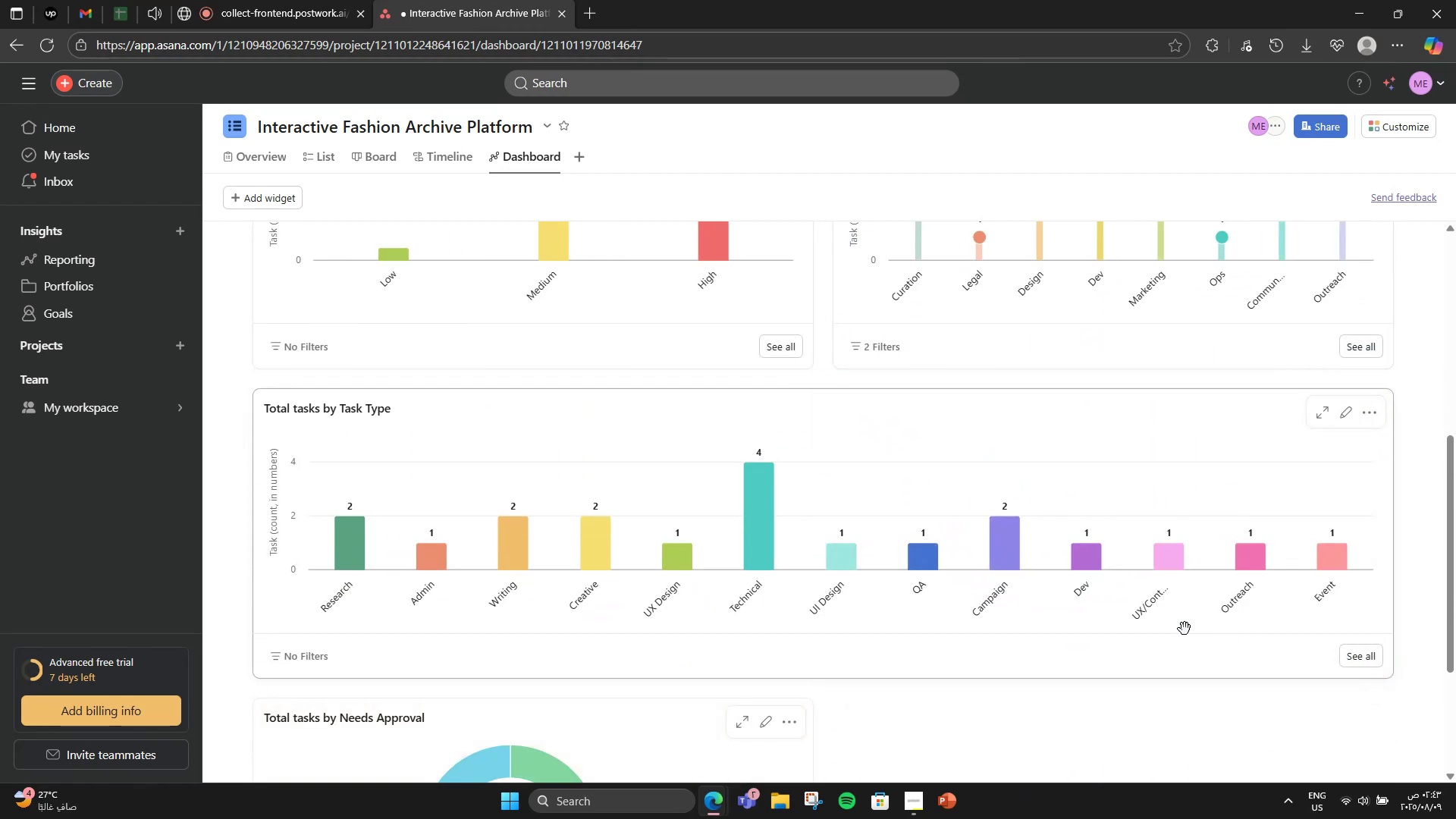 
scroll: coordinate [990, 492], scroll_direction: up, amount: 2.0
 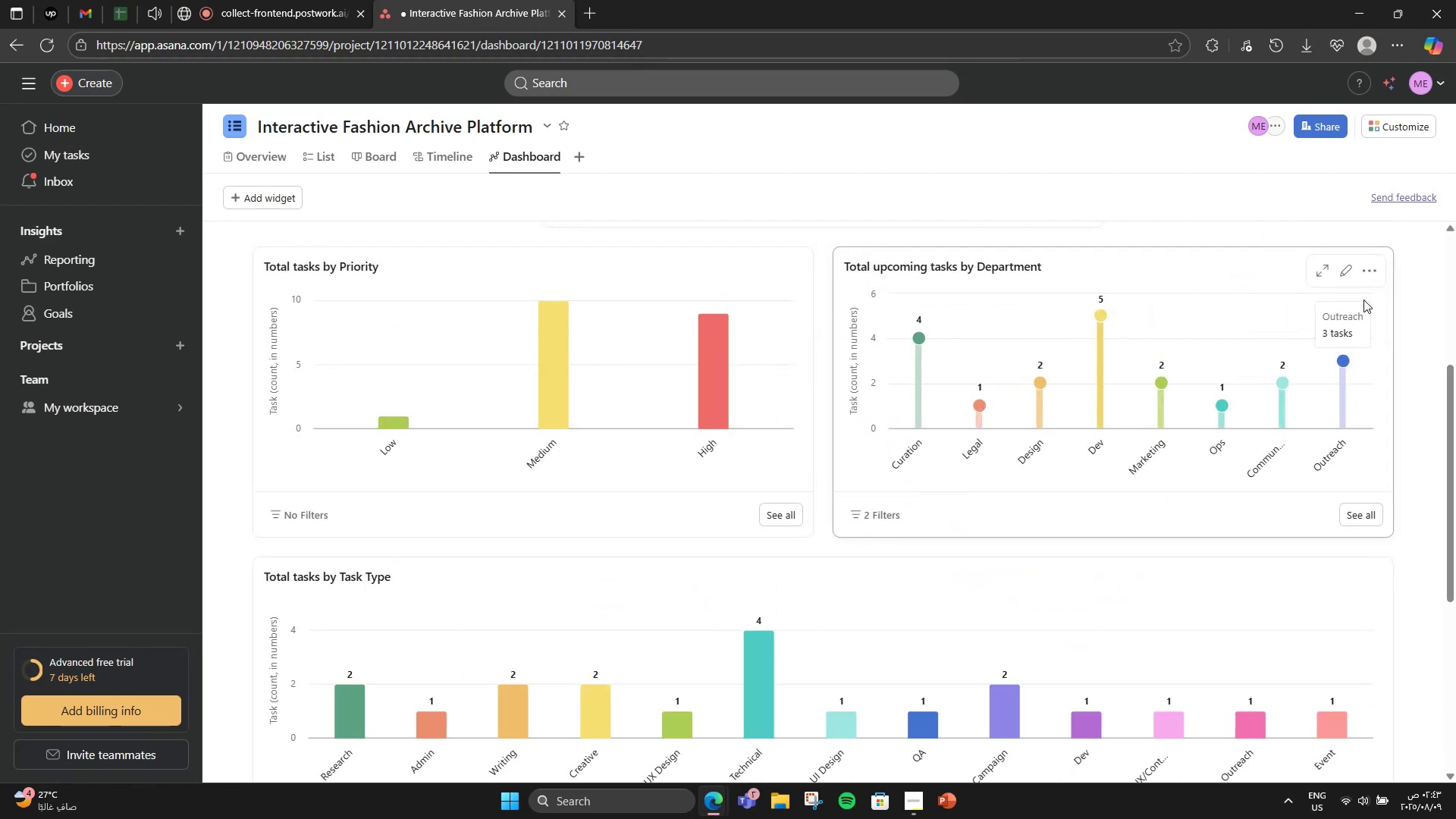 
left_click([1371, 284])
 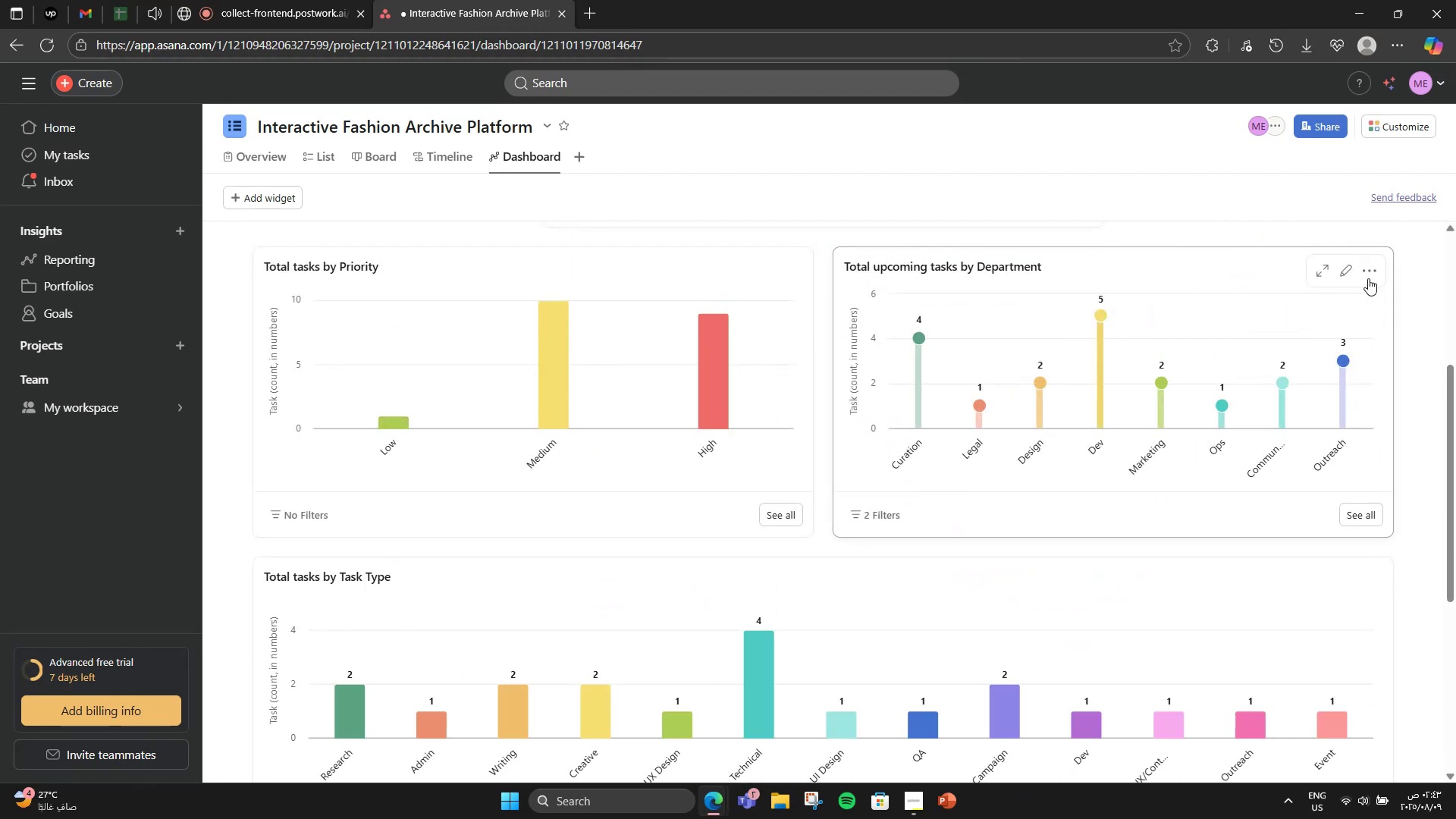 
left_click([1367, 276])
 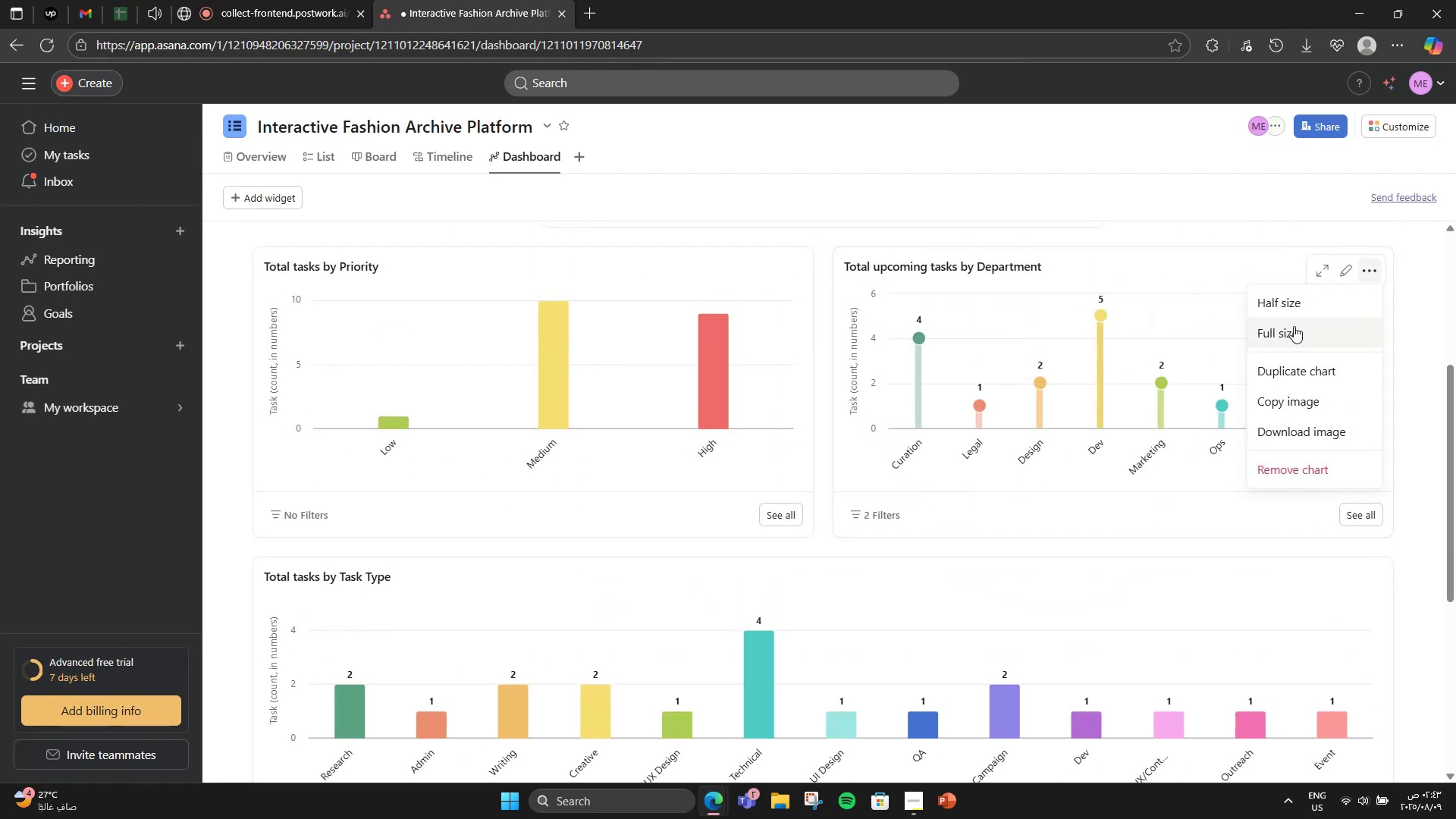 
left_click([1294, 326])
 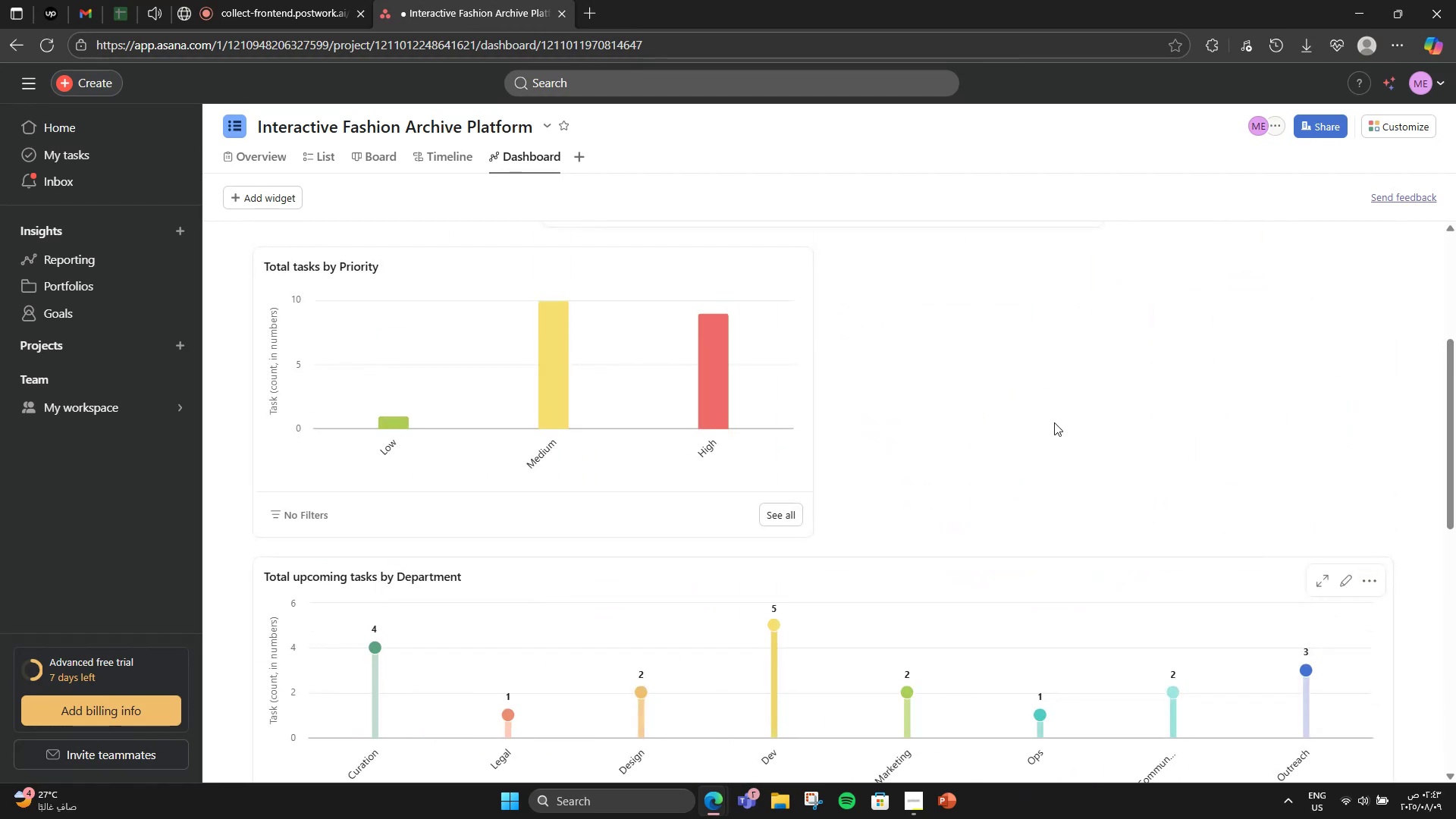 
scroll: coordinate [701, 677], scroll_direction: down, amount: 9.0
 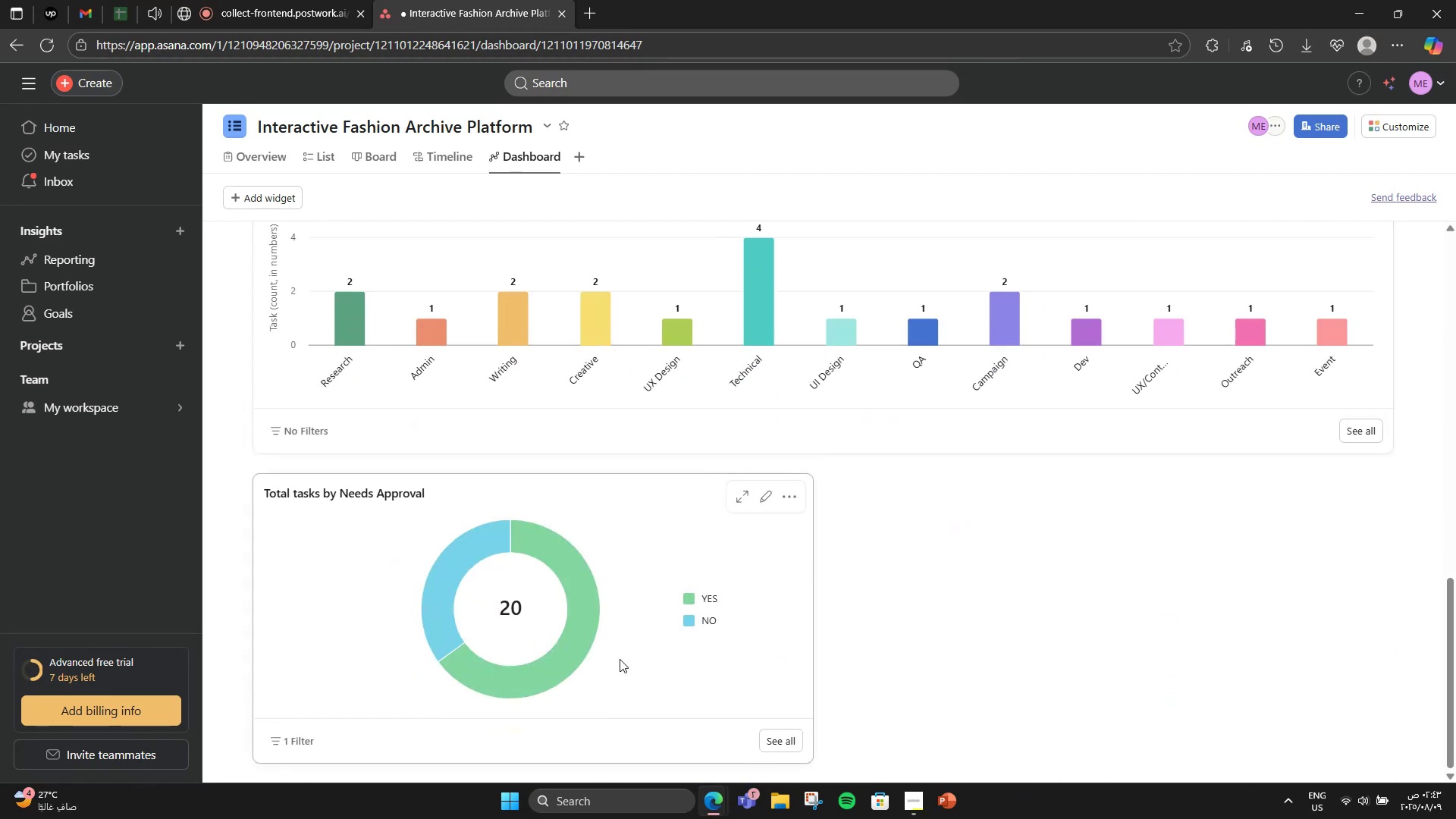 
left_click([618, 656])
 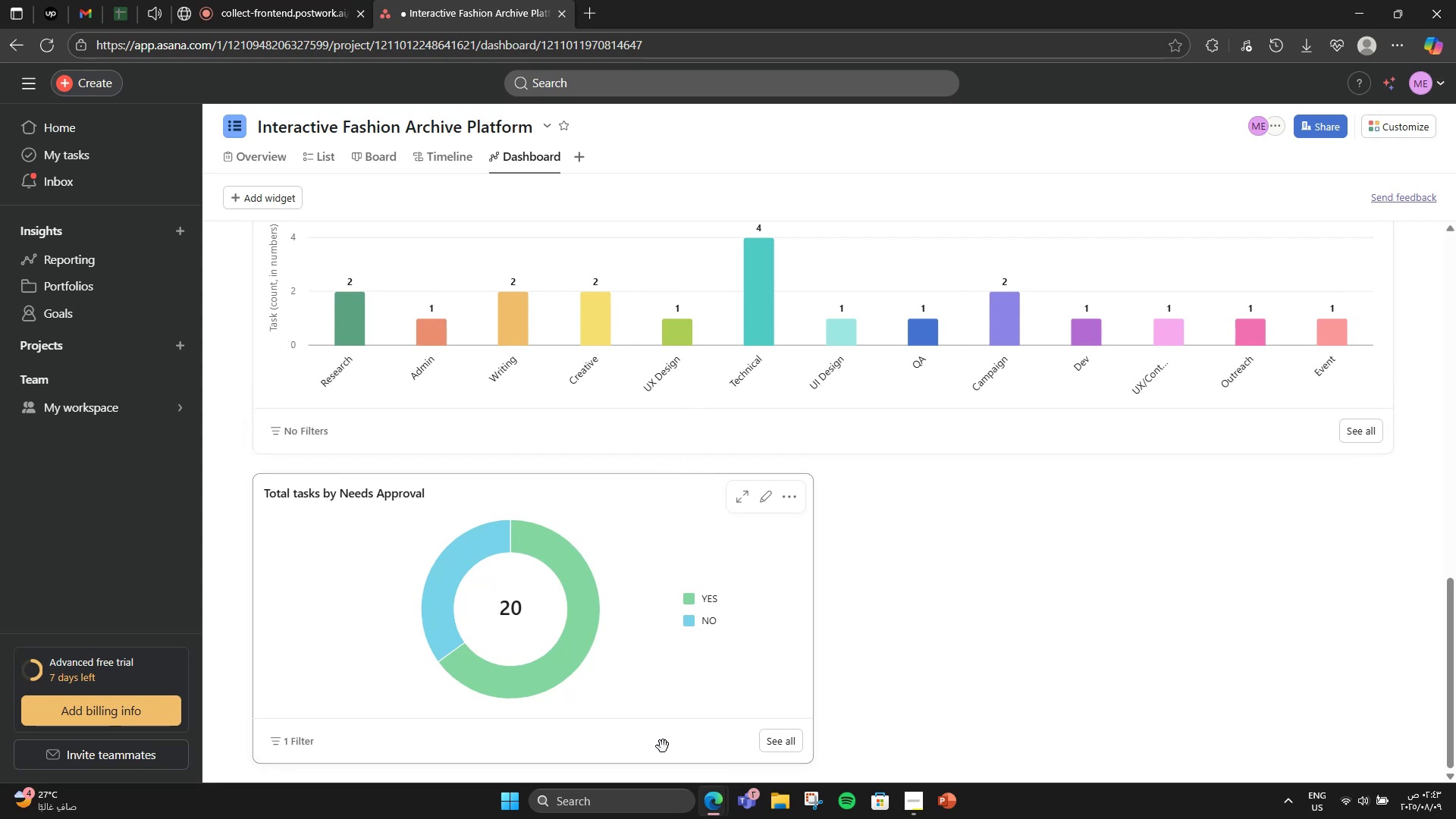 
left_click_drag(start_coordinate=[663, 745], to_coordinate=[1180, 638])
 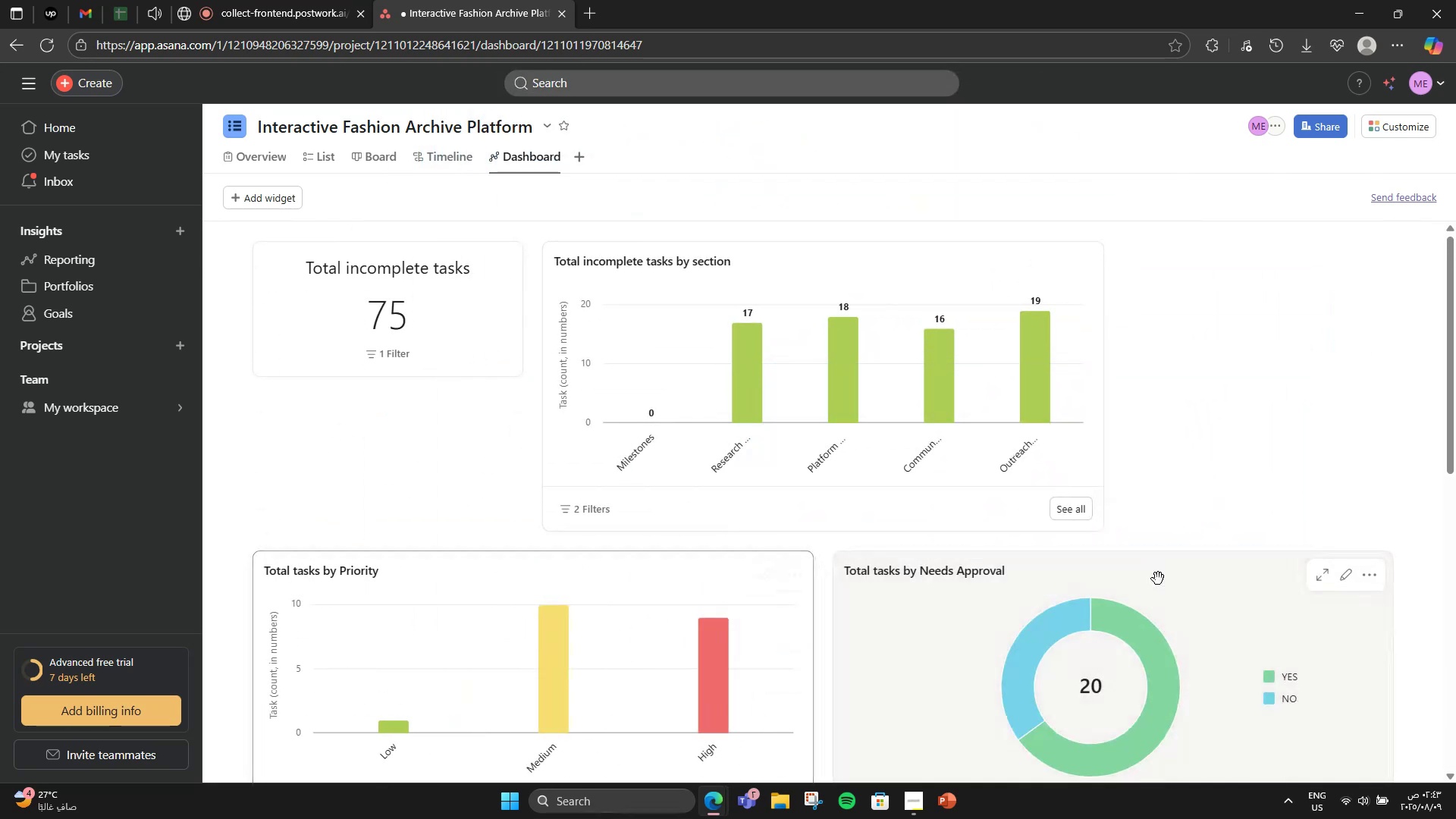 
scroll: coordinate [1038, 454], scroll_direction: down, amount: 3.0
 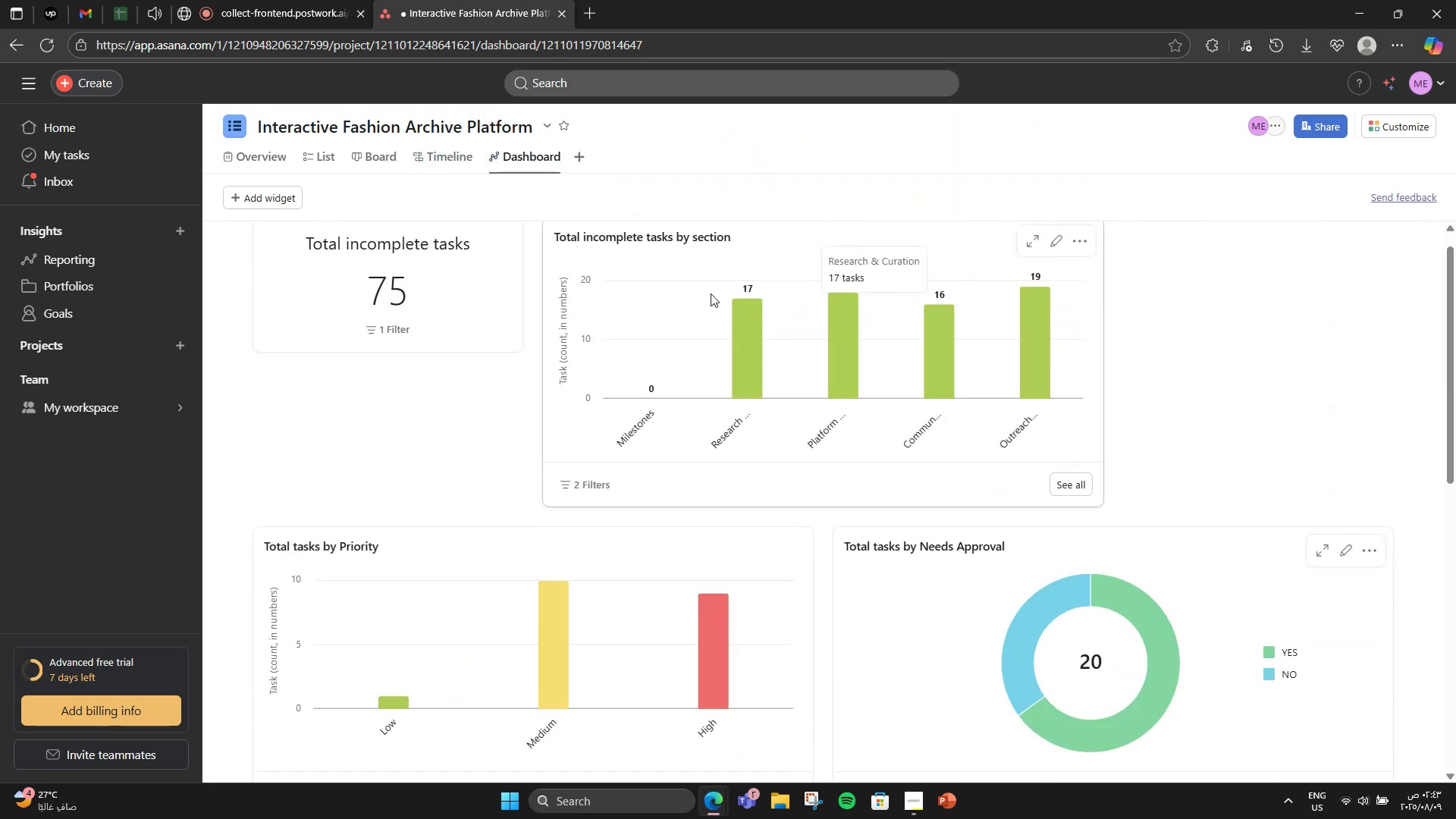 
left_click_drag(start_coordinate=[378, 328], to_coordinate=[1077, 415])
 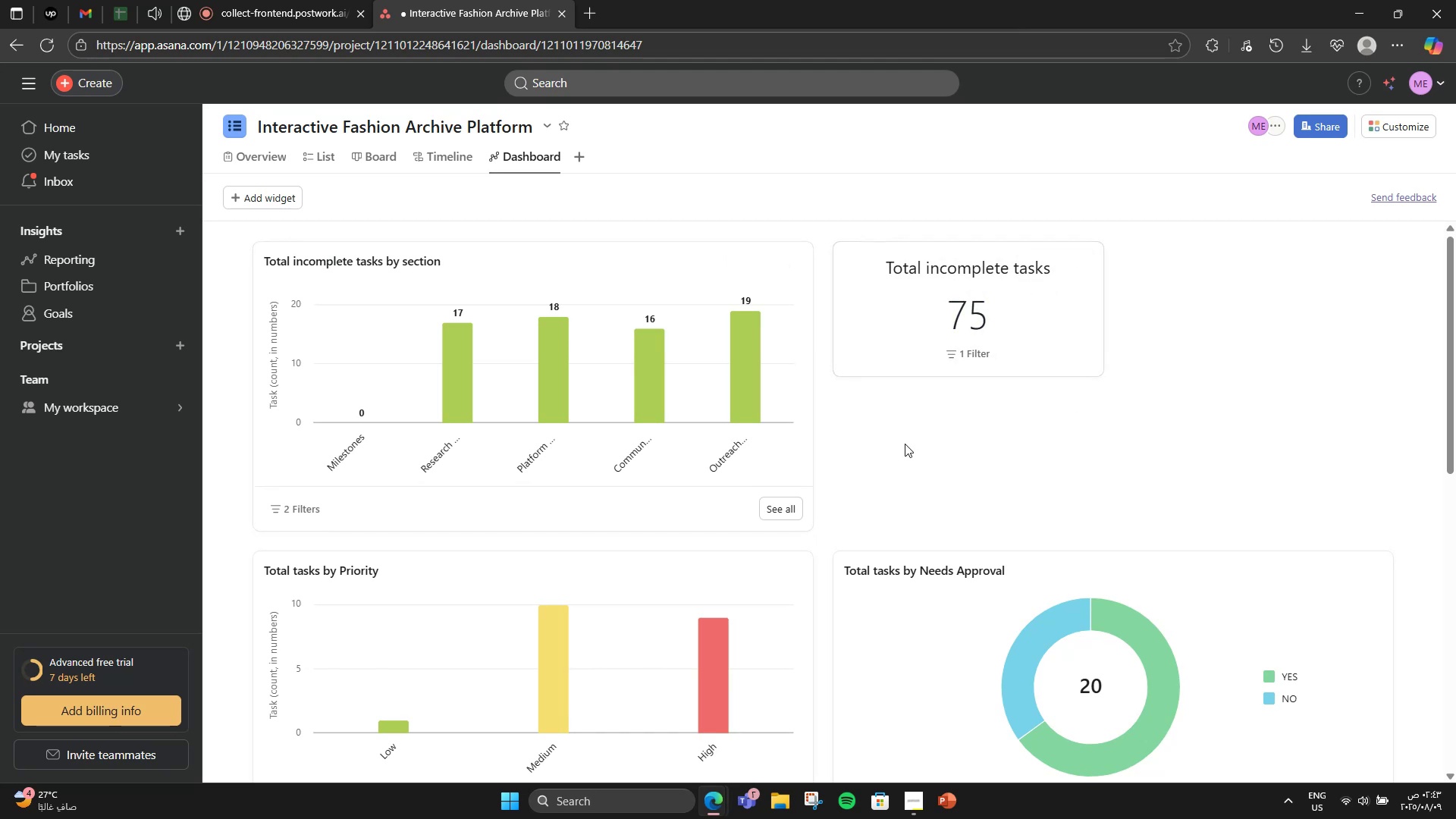 
left_click([247, 207])
 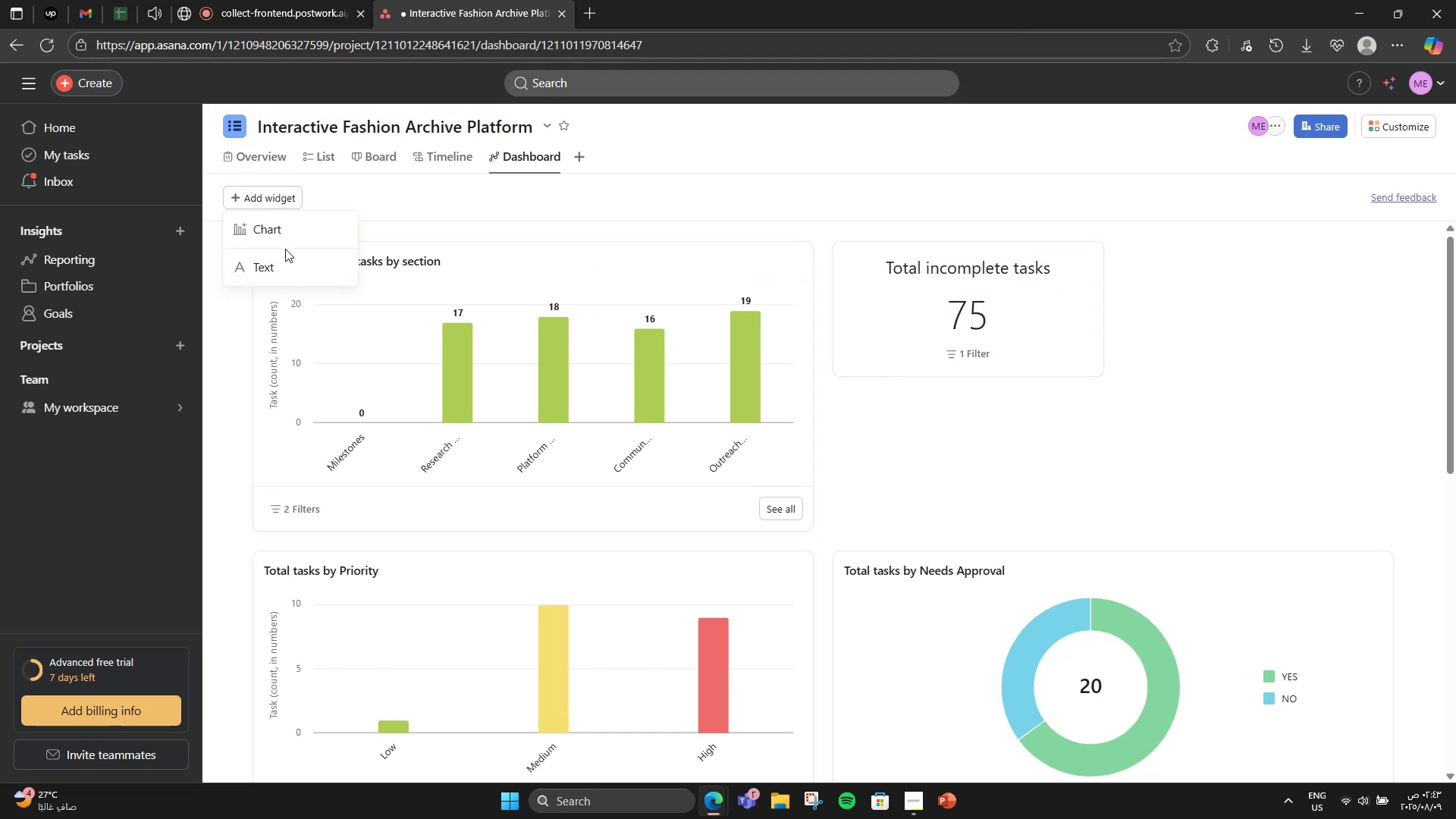 
left_click([275, 240])
 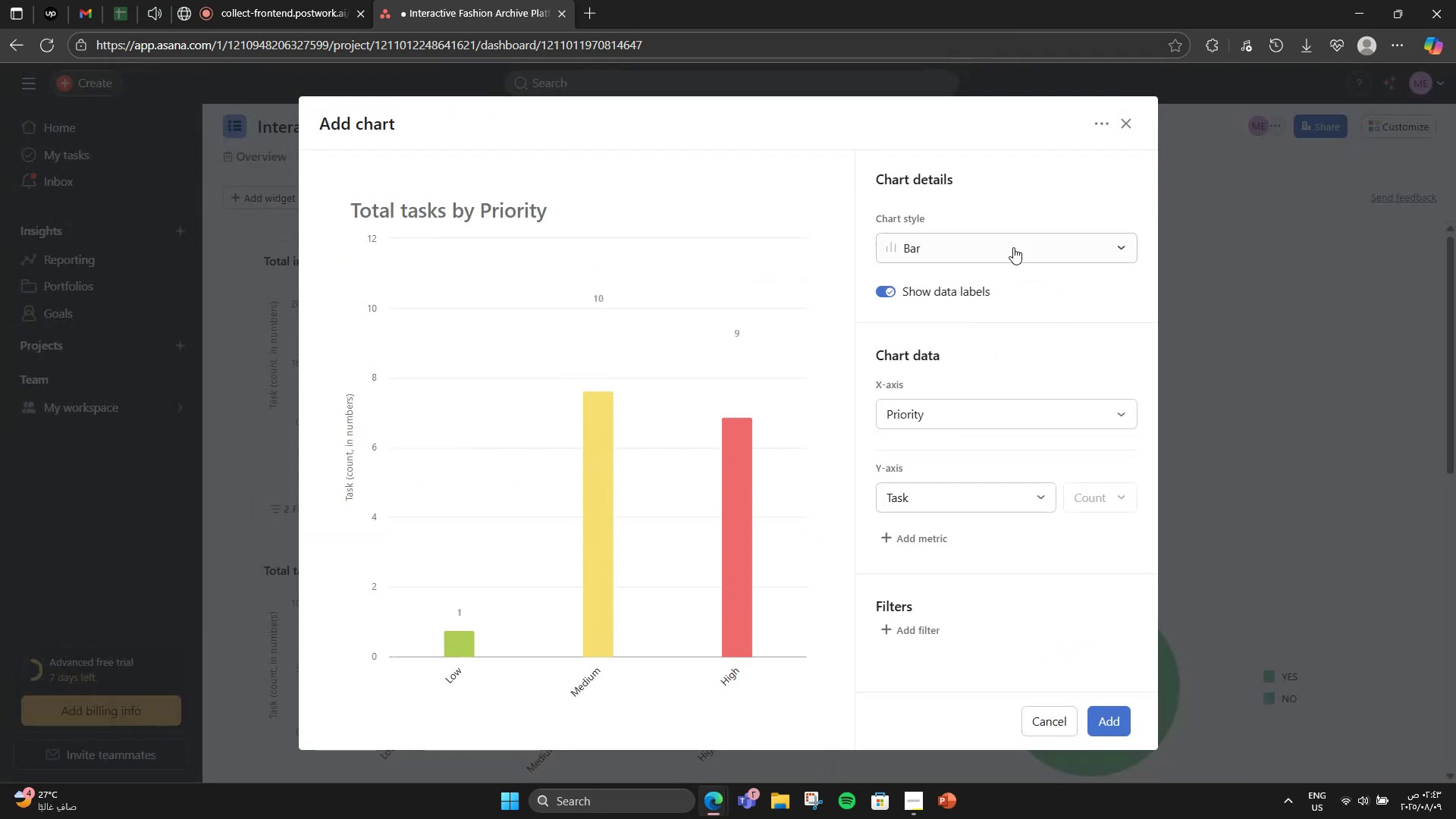 
double_click([1012, 247])
 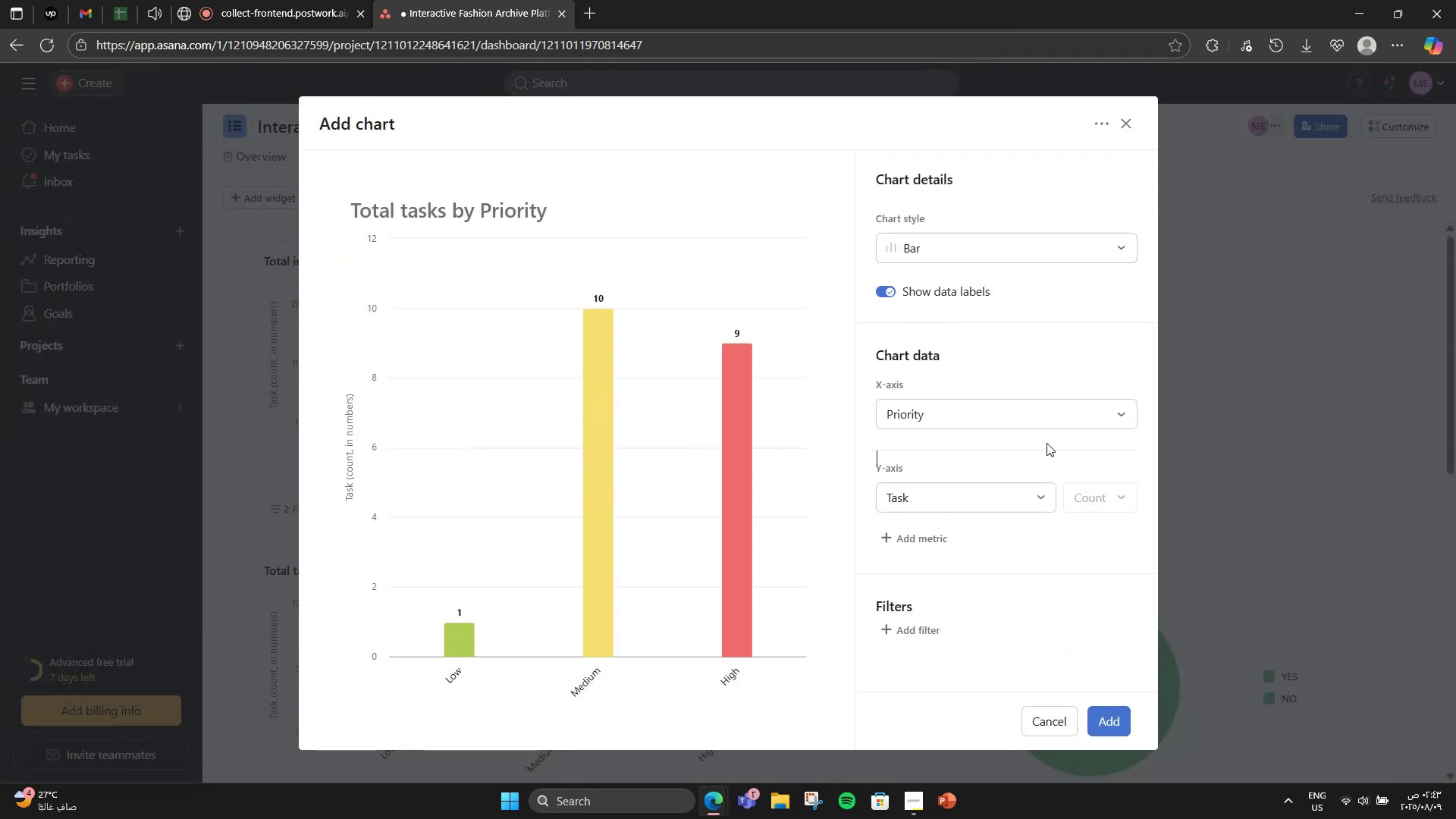 
double_click([1014, 406])
 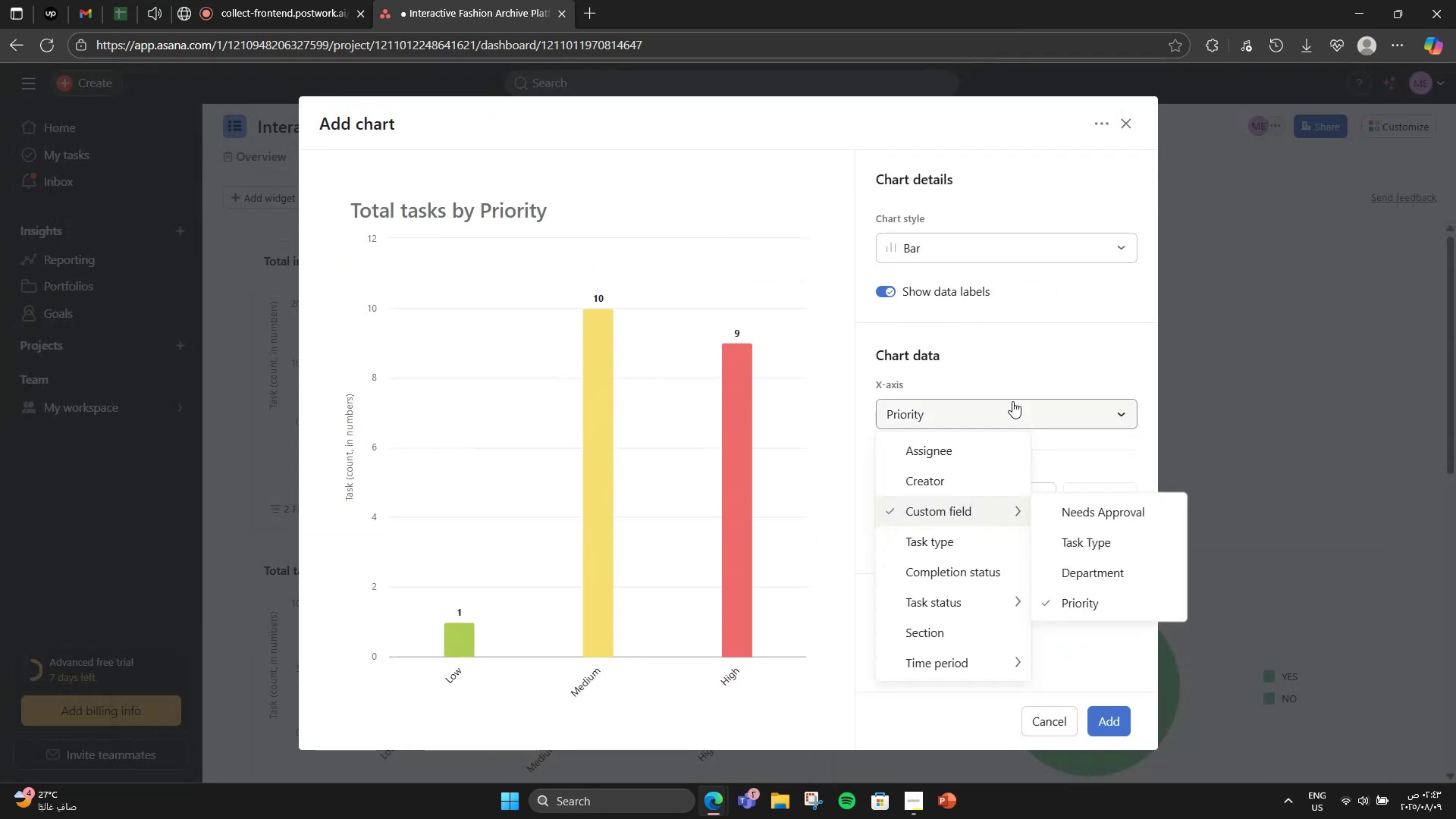 
triple_click([1006, 395])
 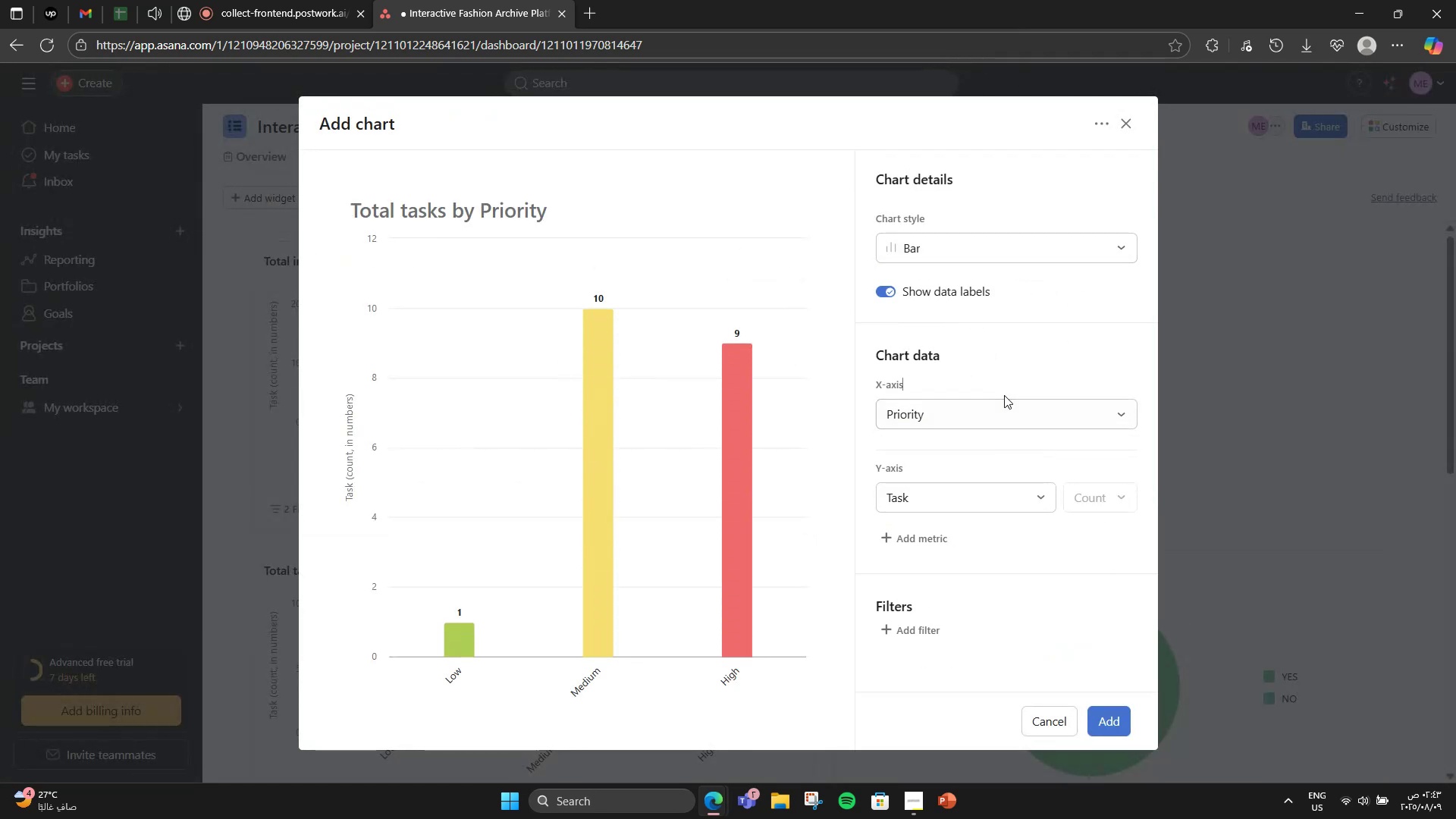 
triple_click([1004, 395])
 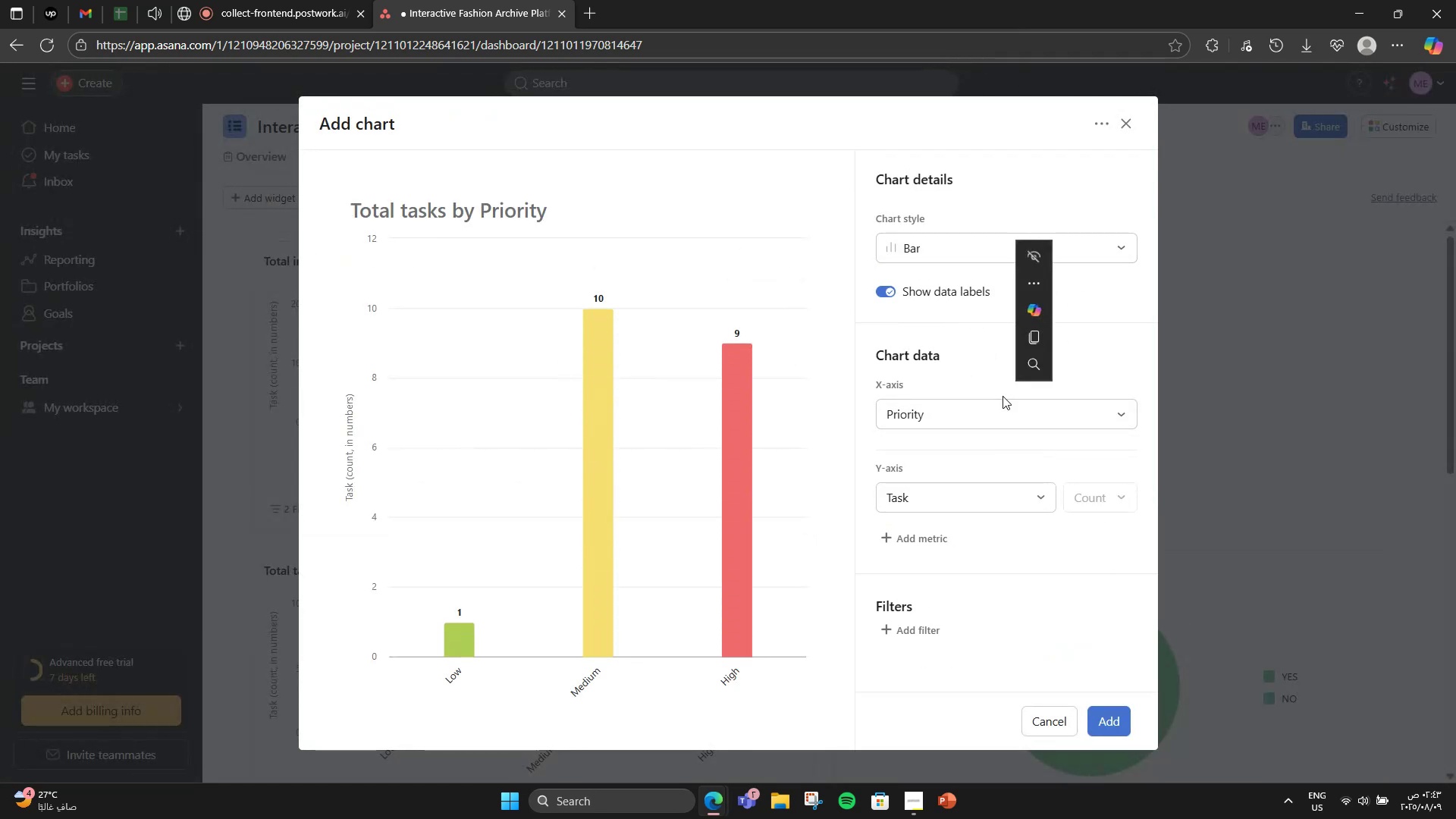 
triple_click([1003, 396])
 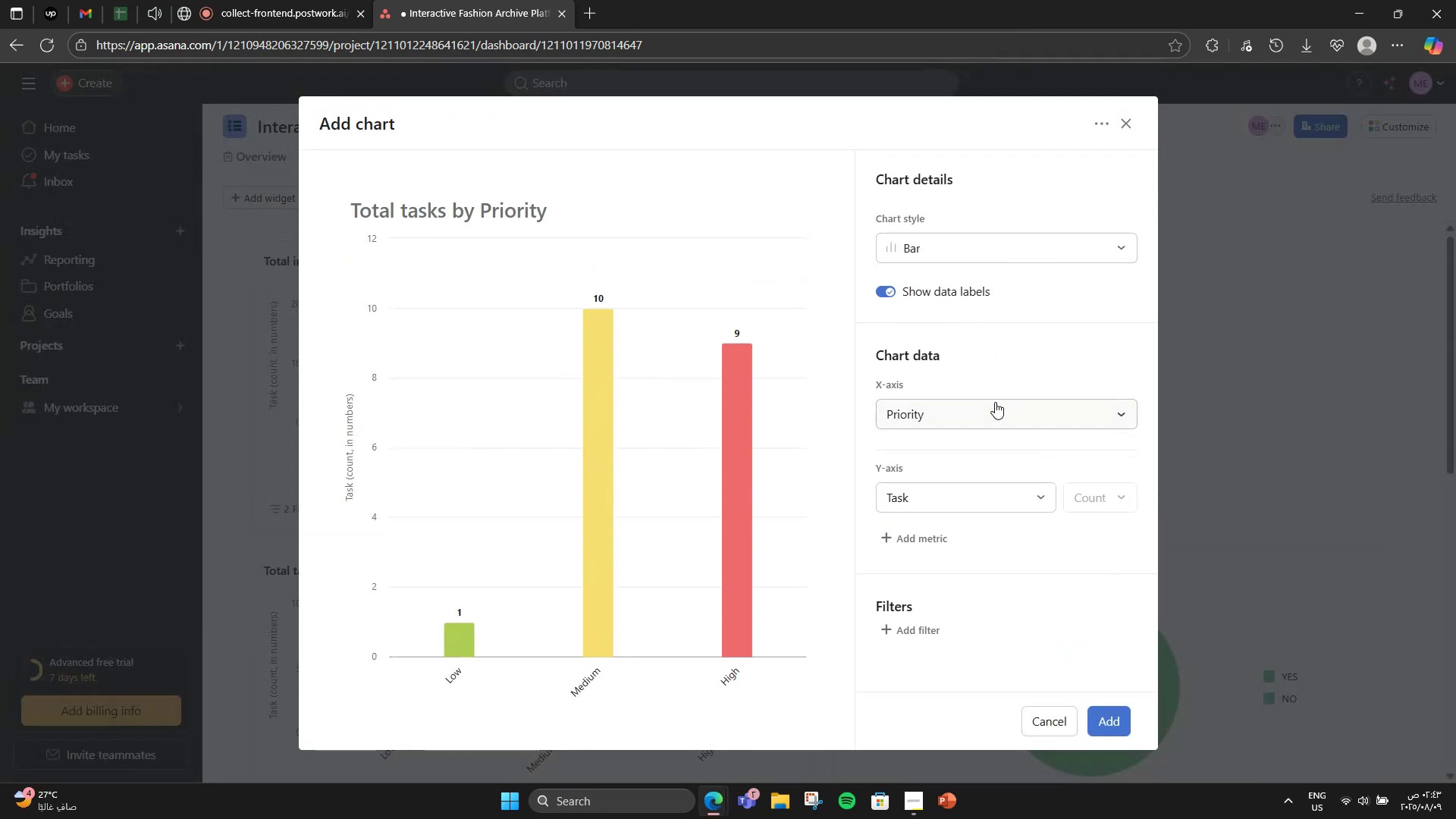 
triple_click([995, 403])
 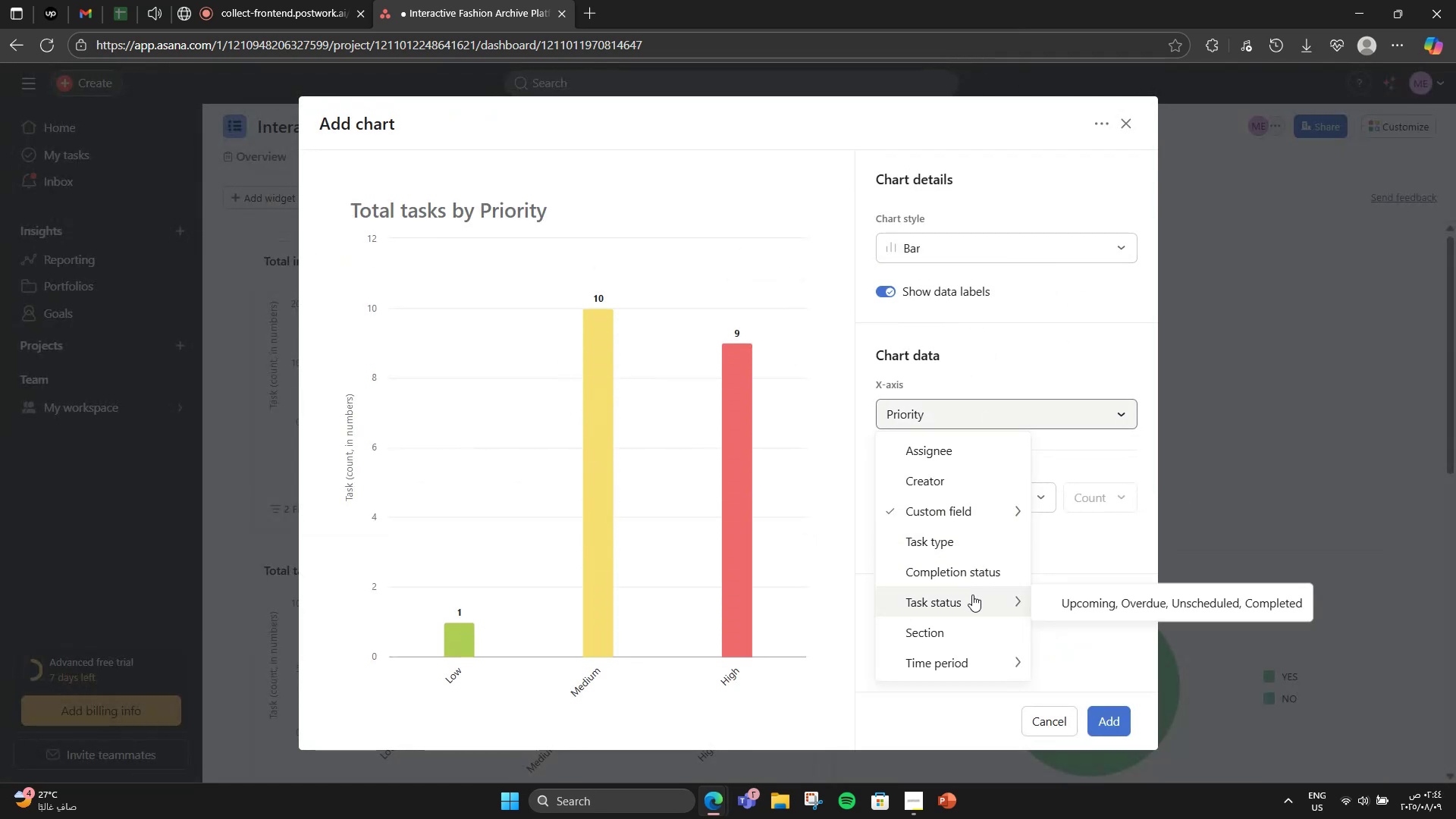 
mouse_move([970, 632])
 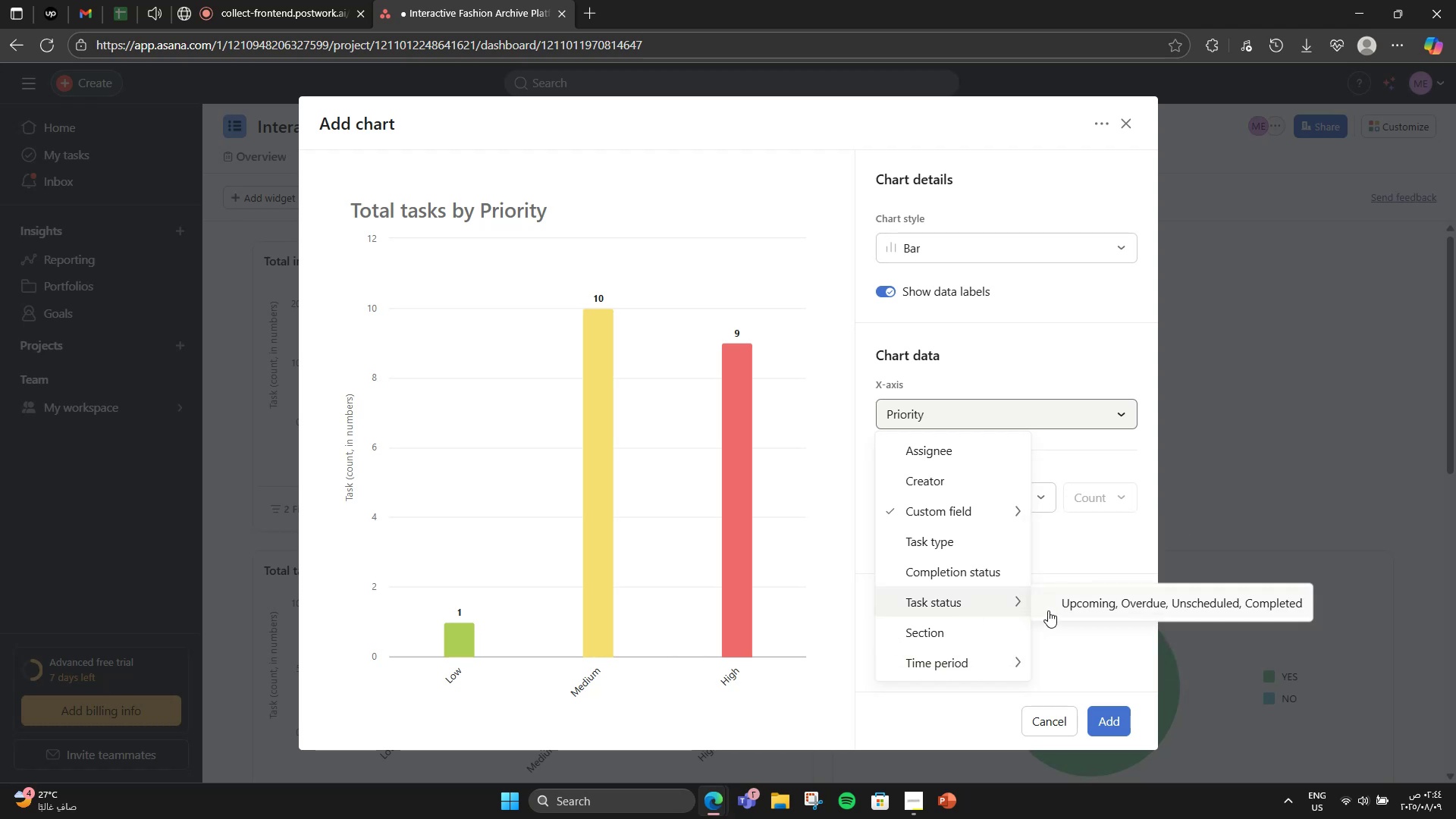 
left_click([1048, 610])
 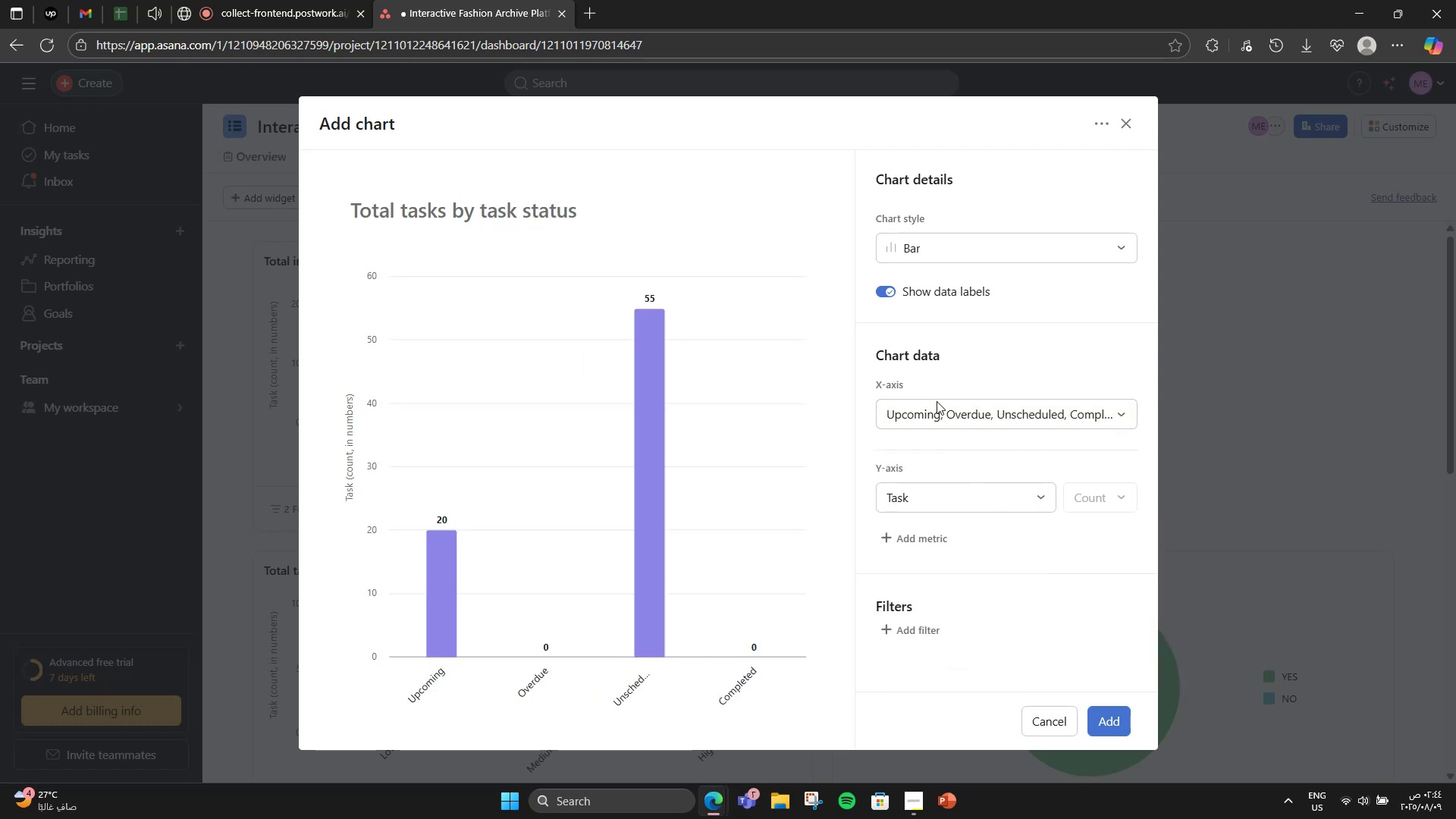 
left_click([934, 421])
 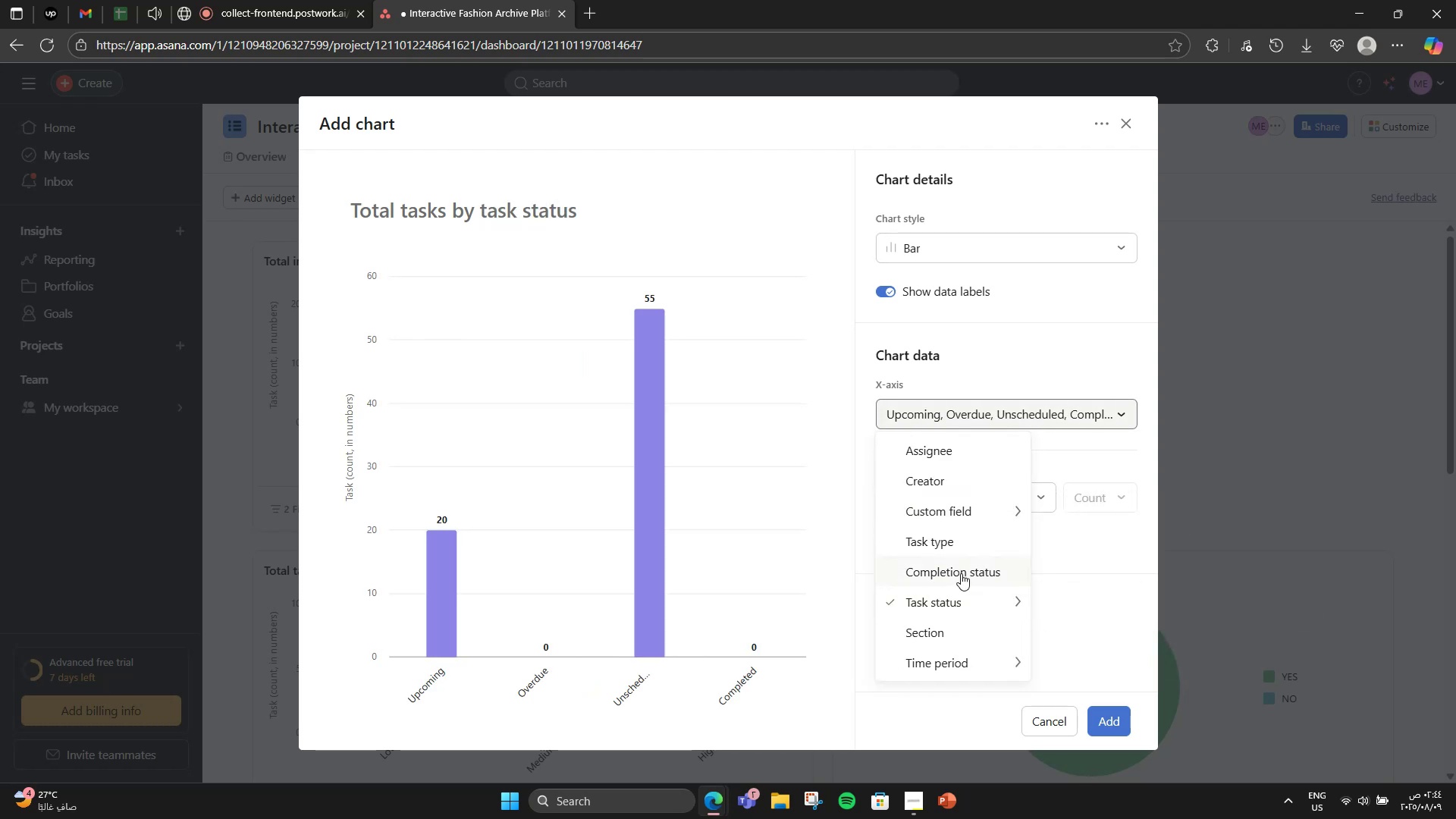 
left_click([1000, 380])
 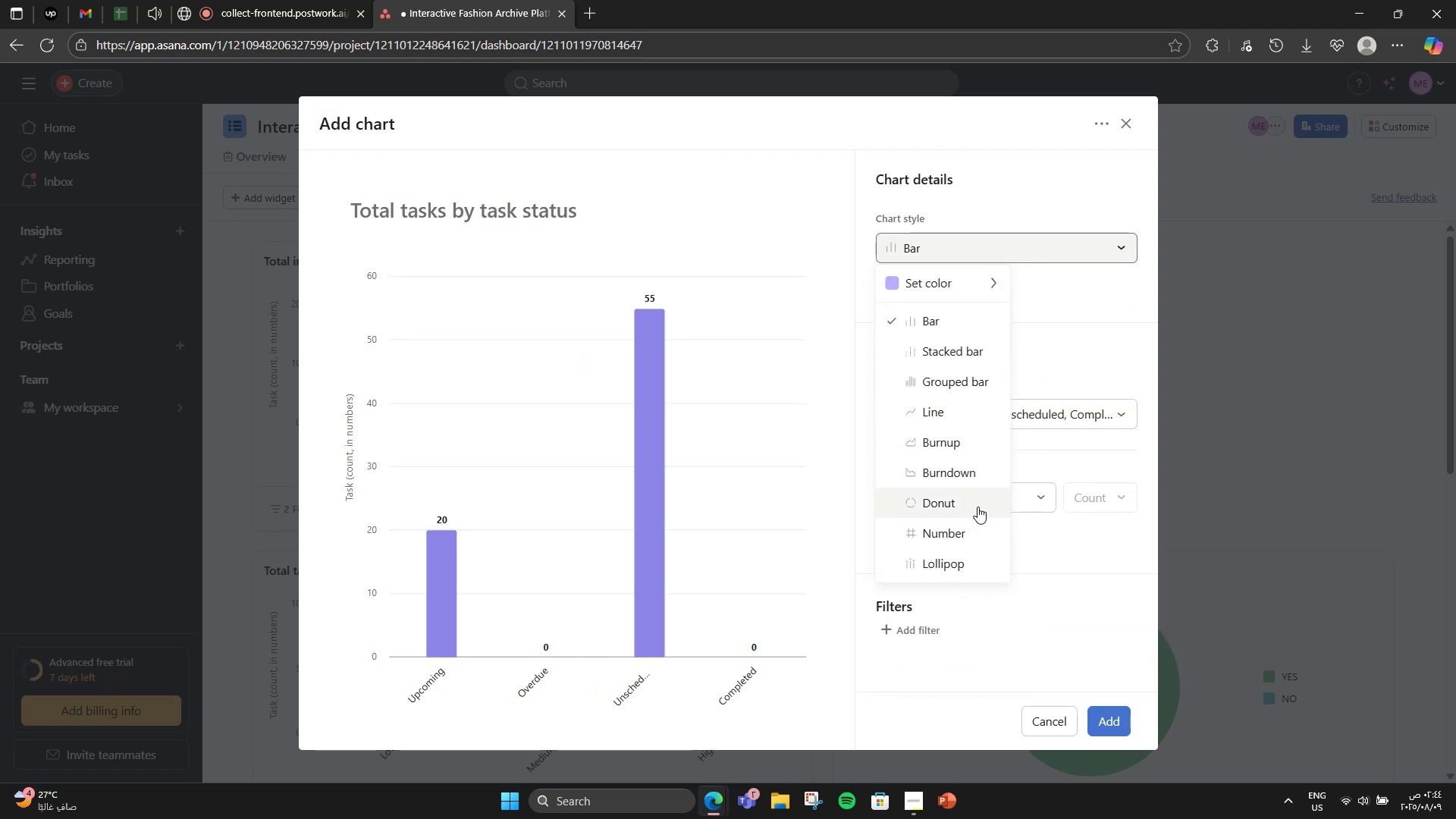 
left_click([977, 507])
 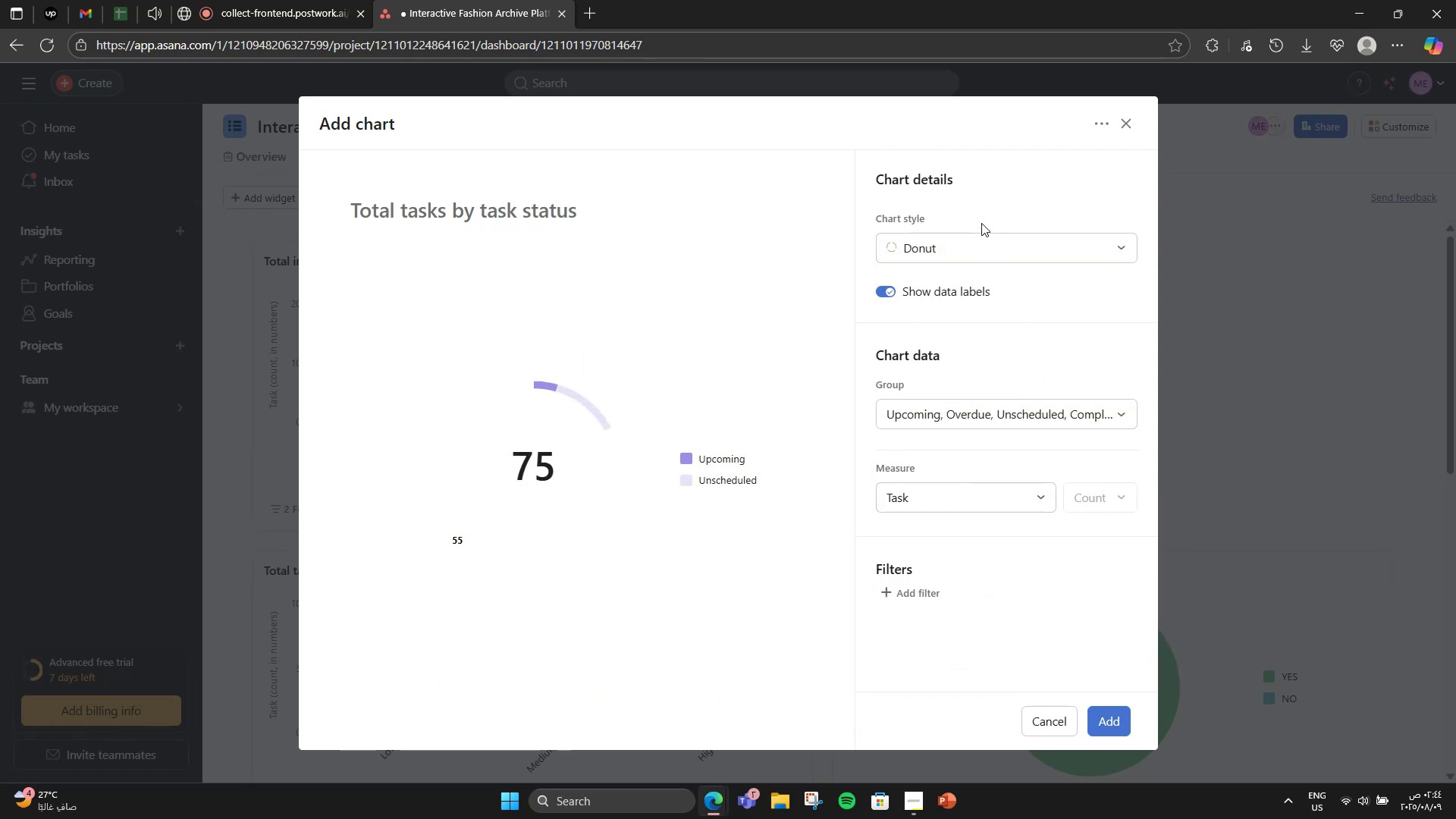 
left_click([976, 246])
 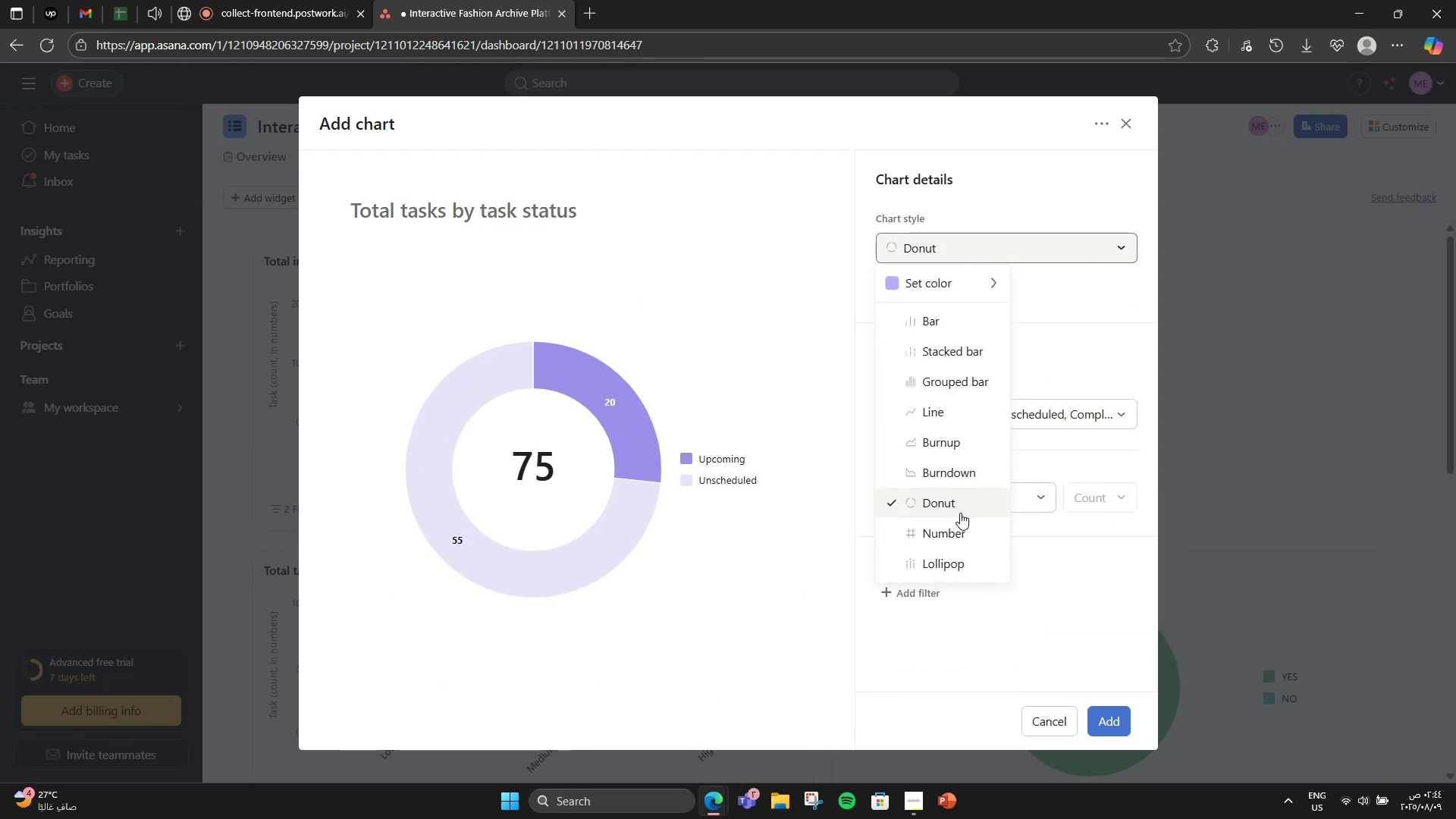 
left_click([956, 529])
 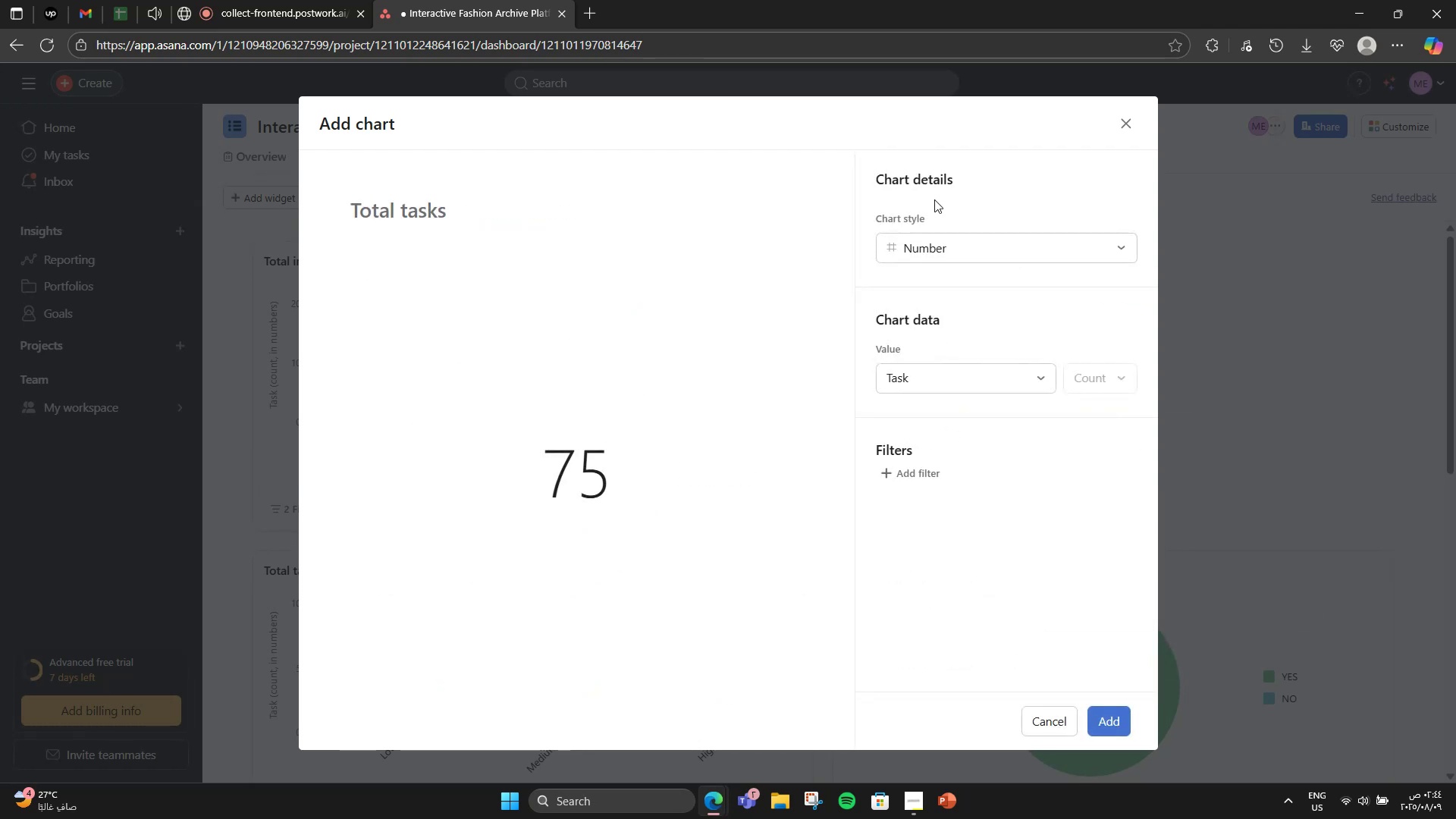 
left_click([913, 381])
 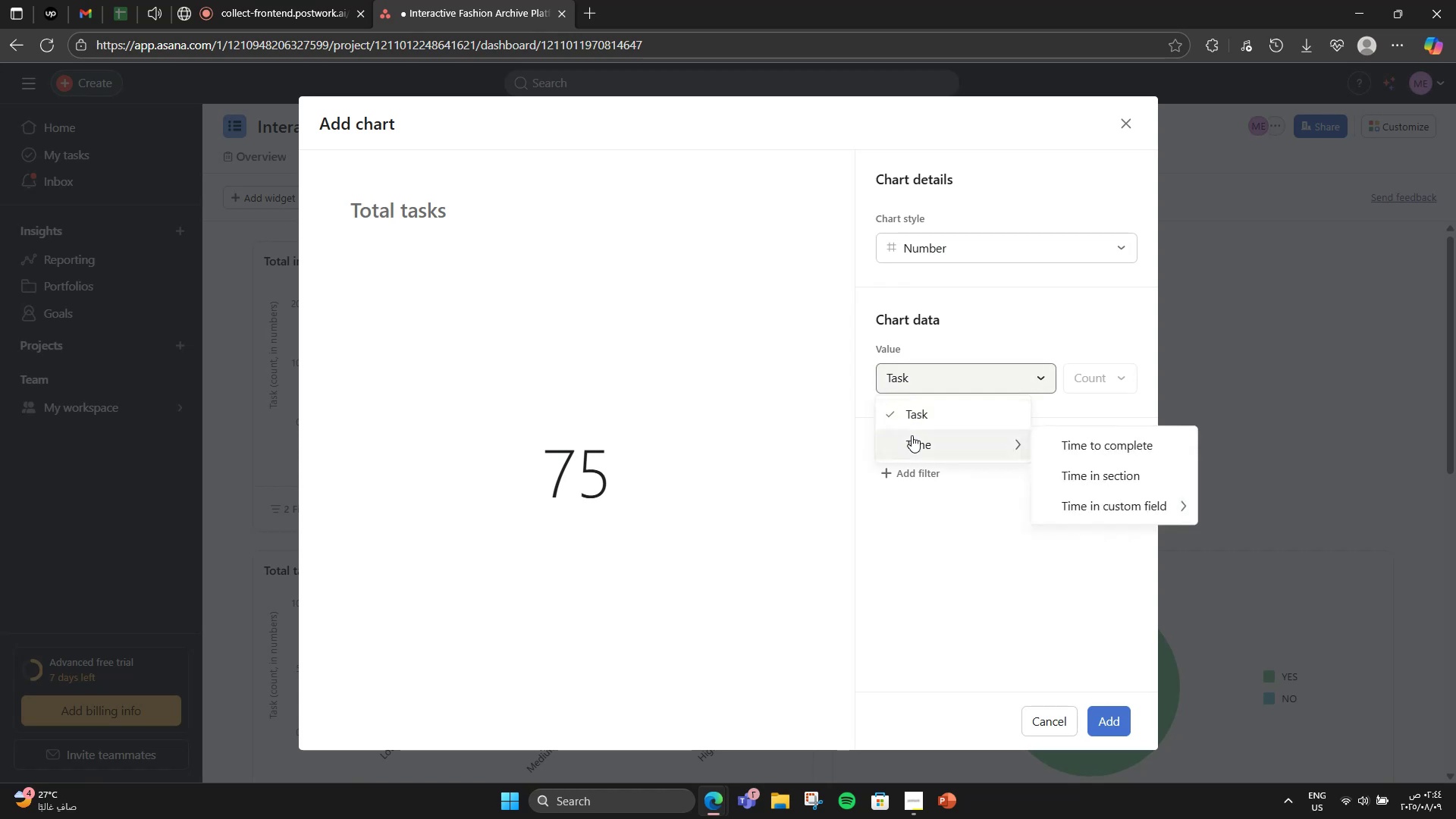 
left_click([912, 441])
 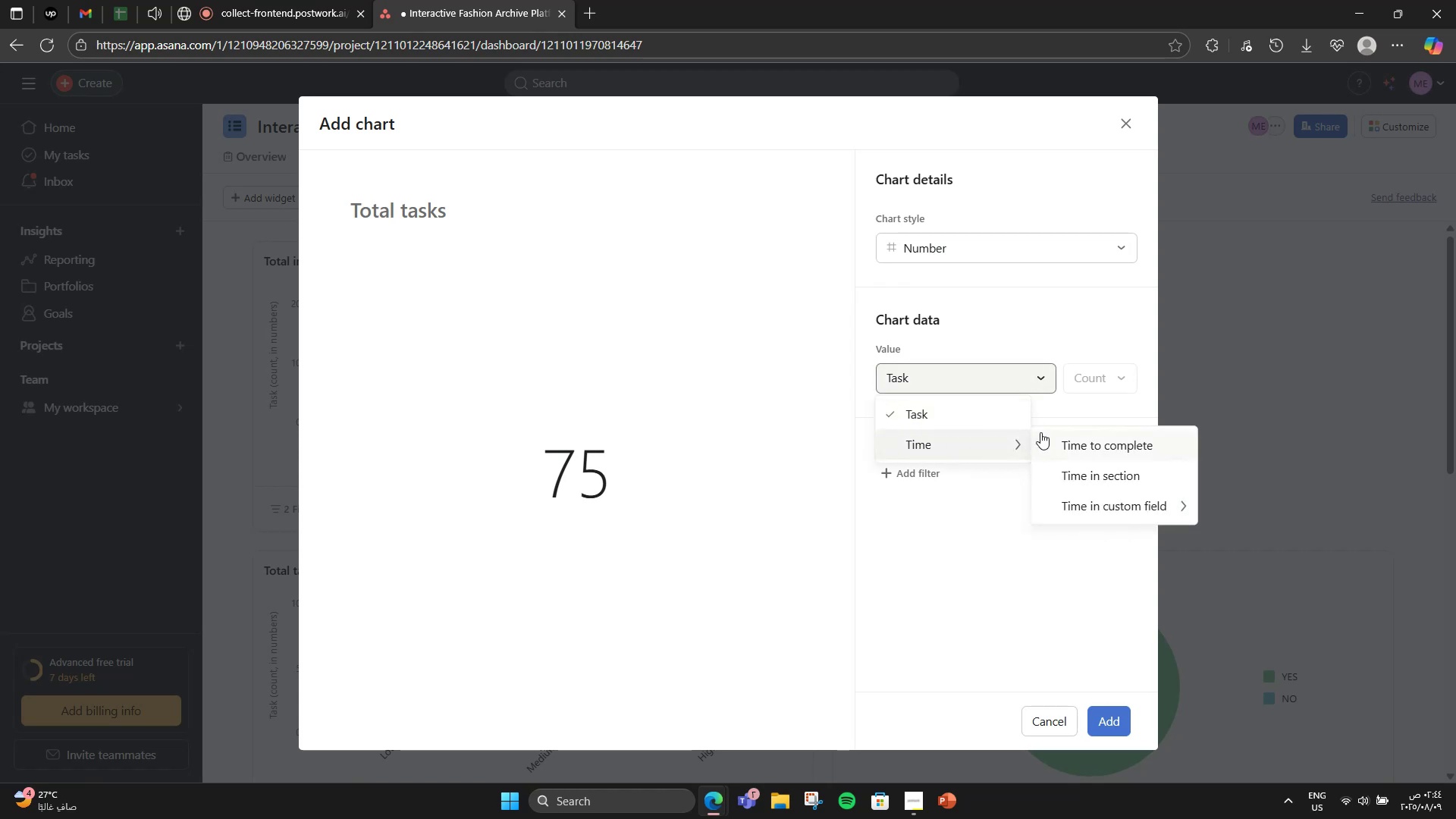 
left_click([1052, 432])
 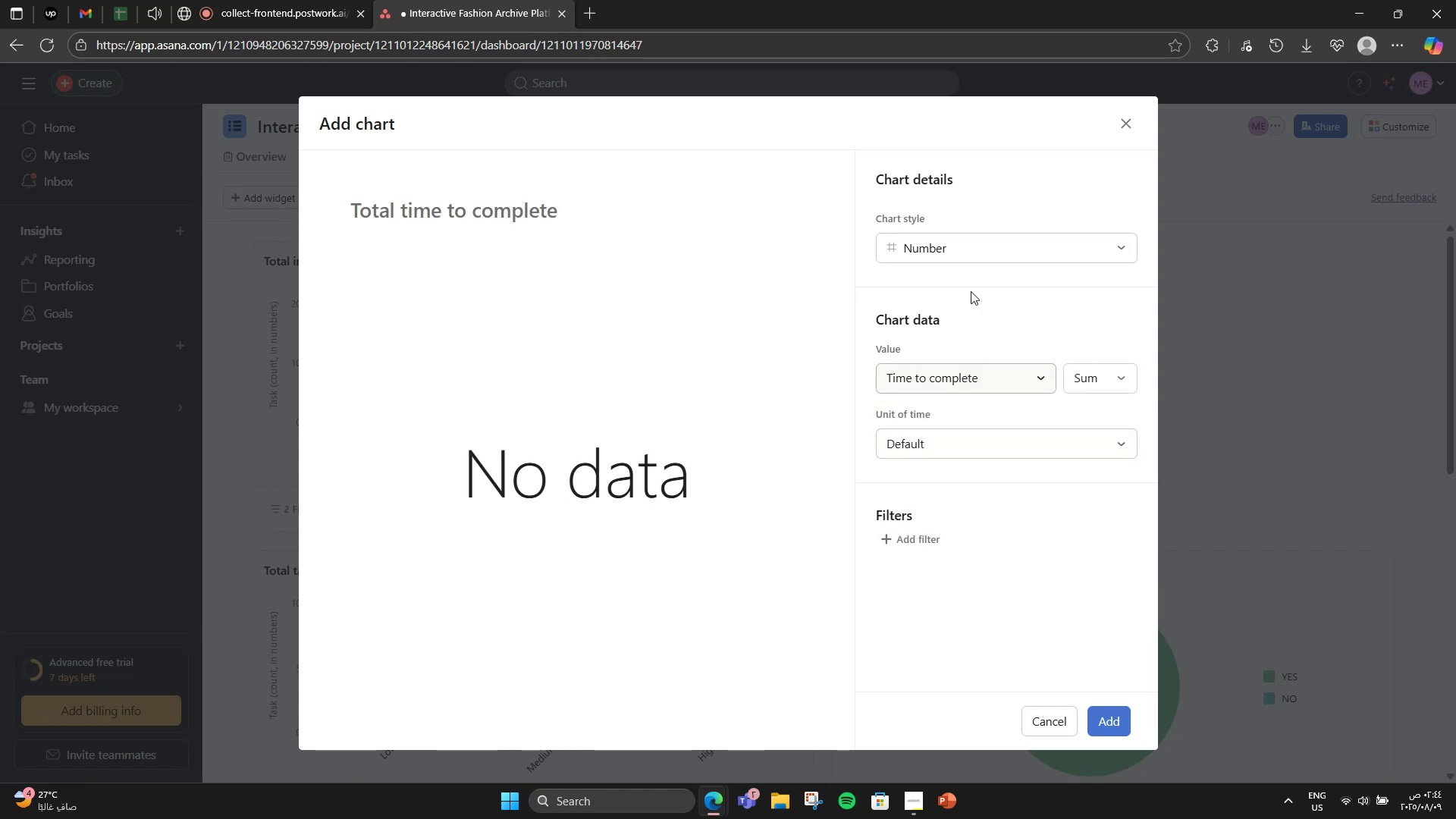 
left_click([983, 234])
 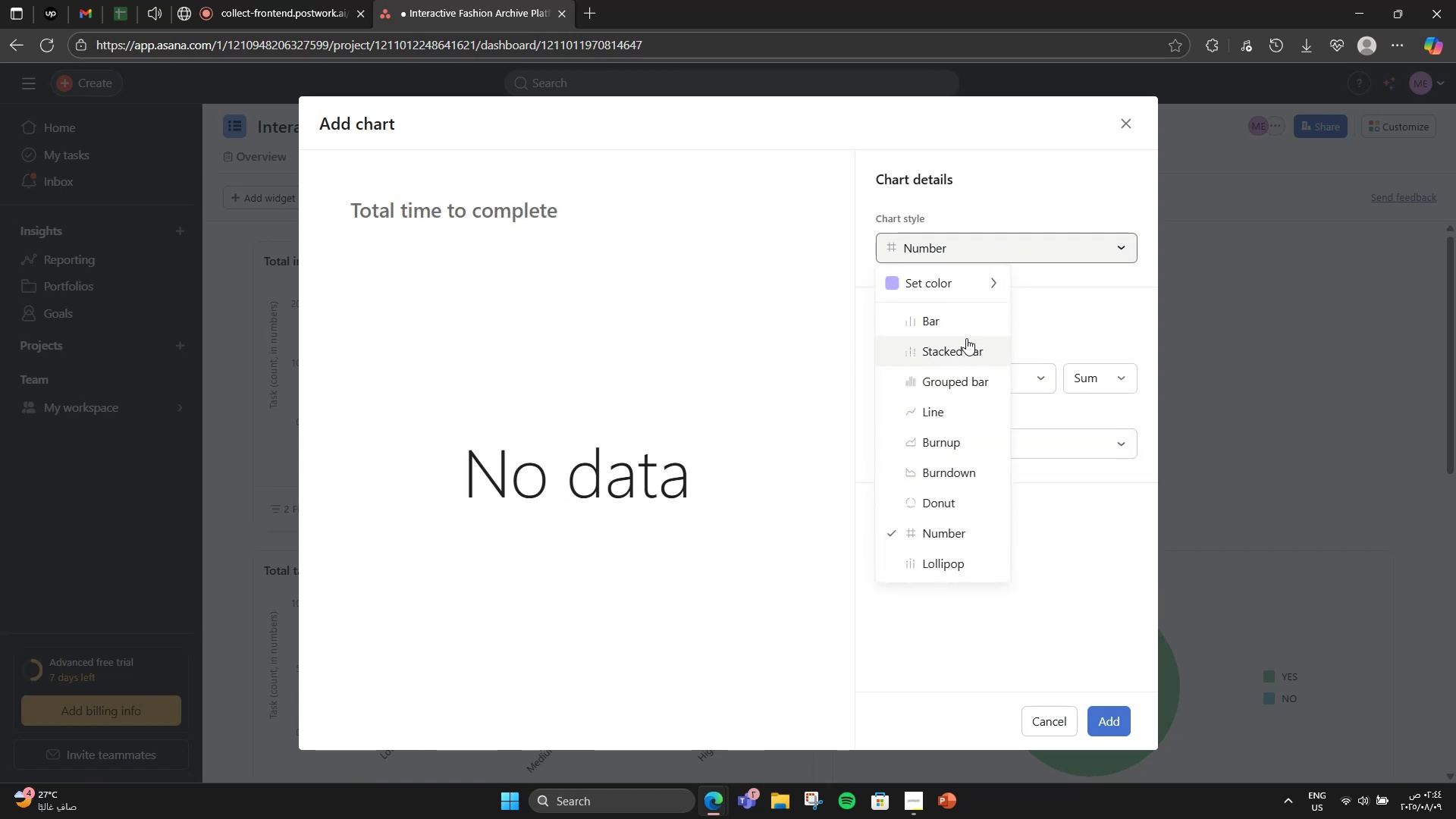 
left_click([971, 318])
 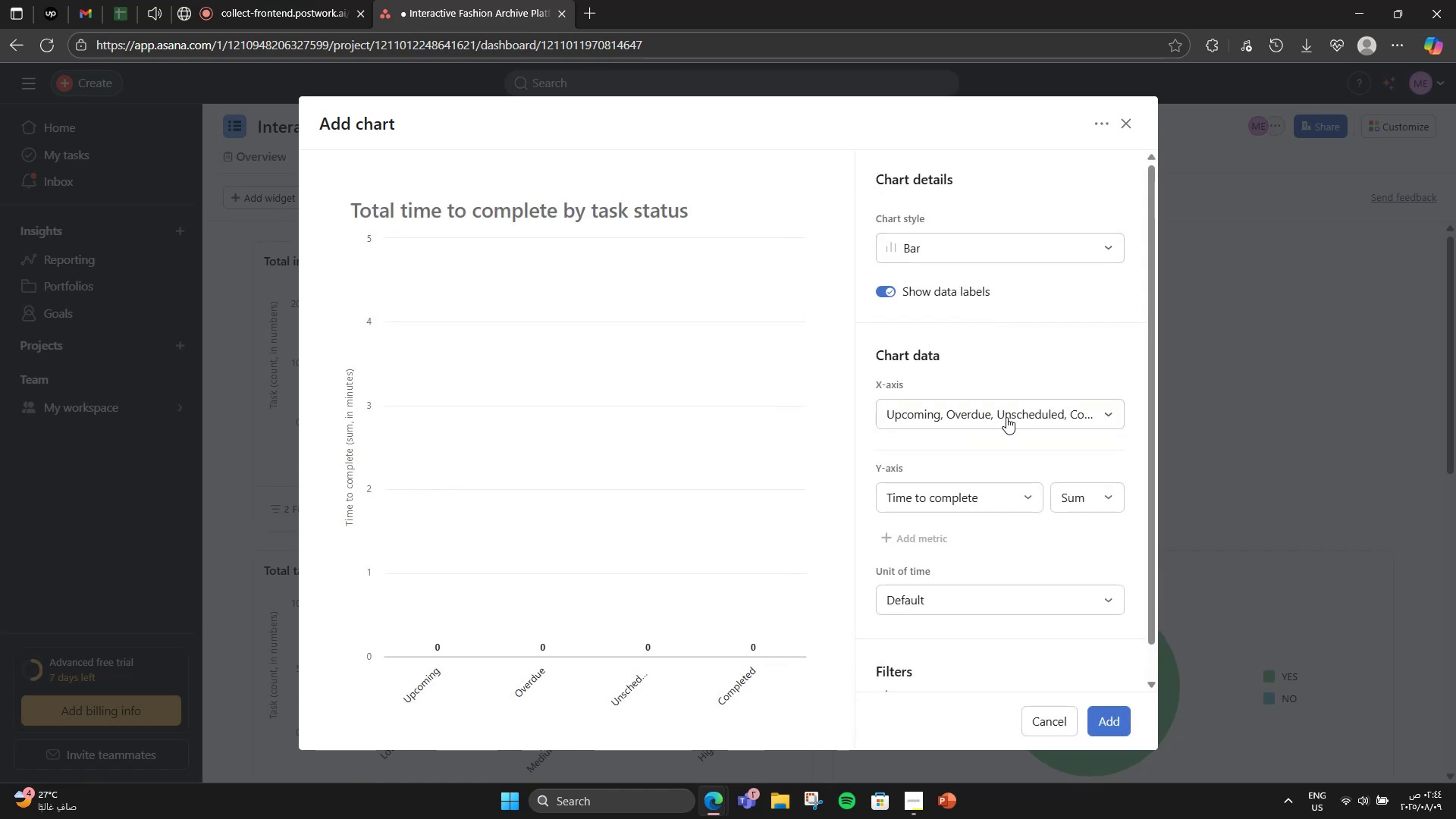 
left_click([1006, 406])
 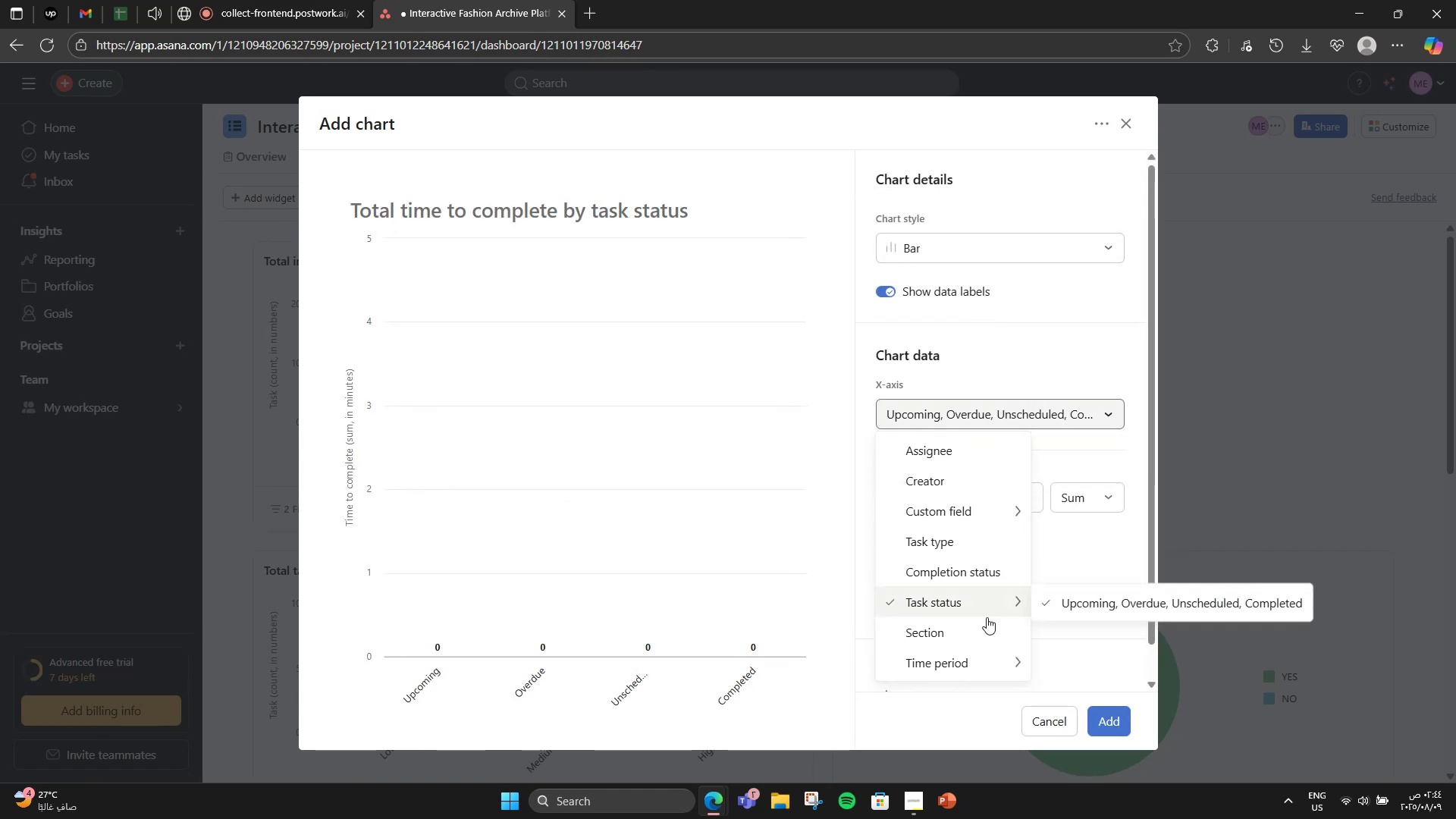 
left_click([976, 639])
 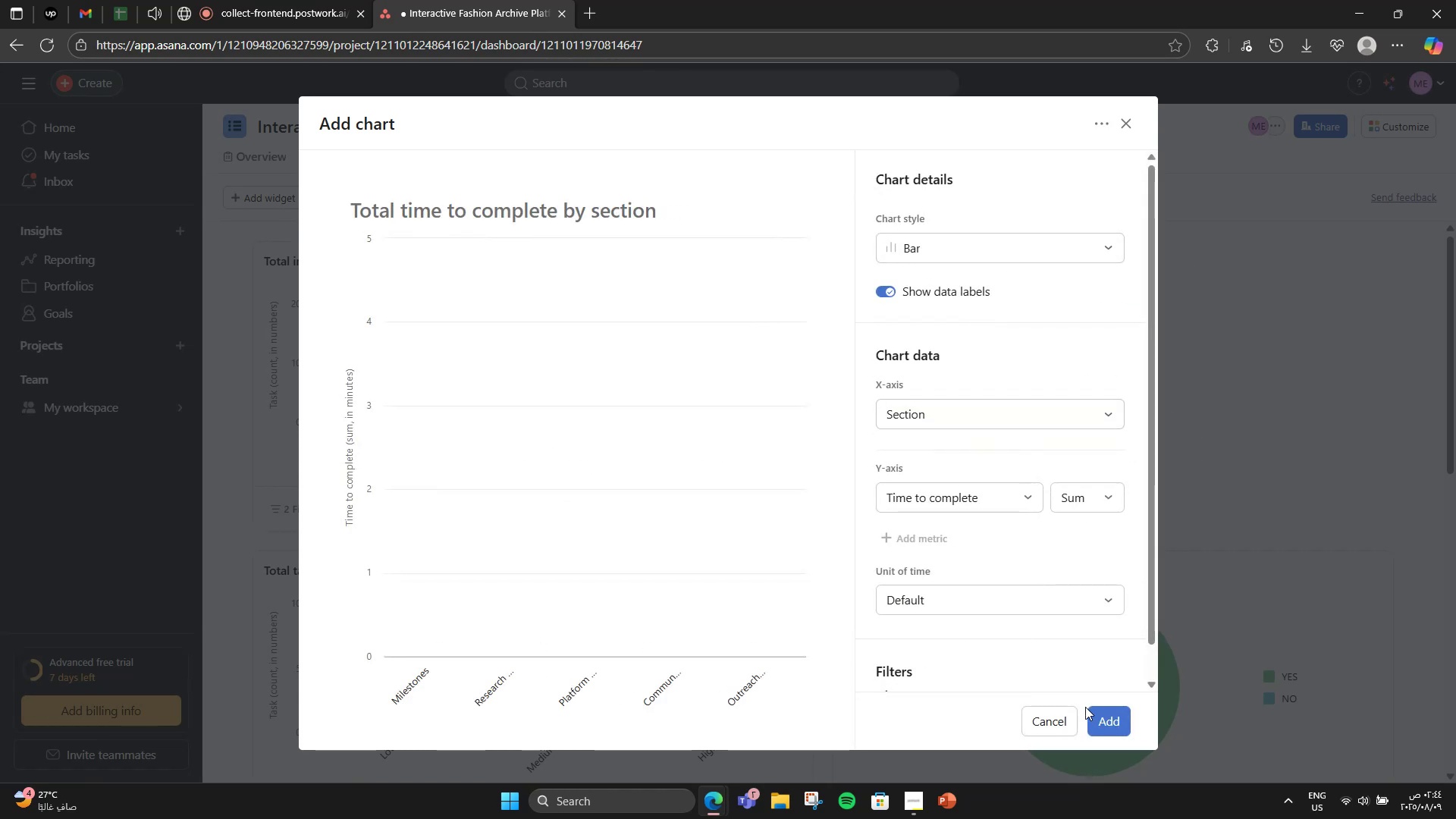 
left_click([1074, 714])
 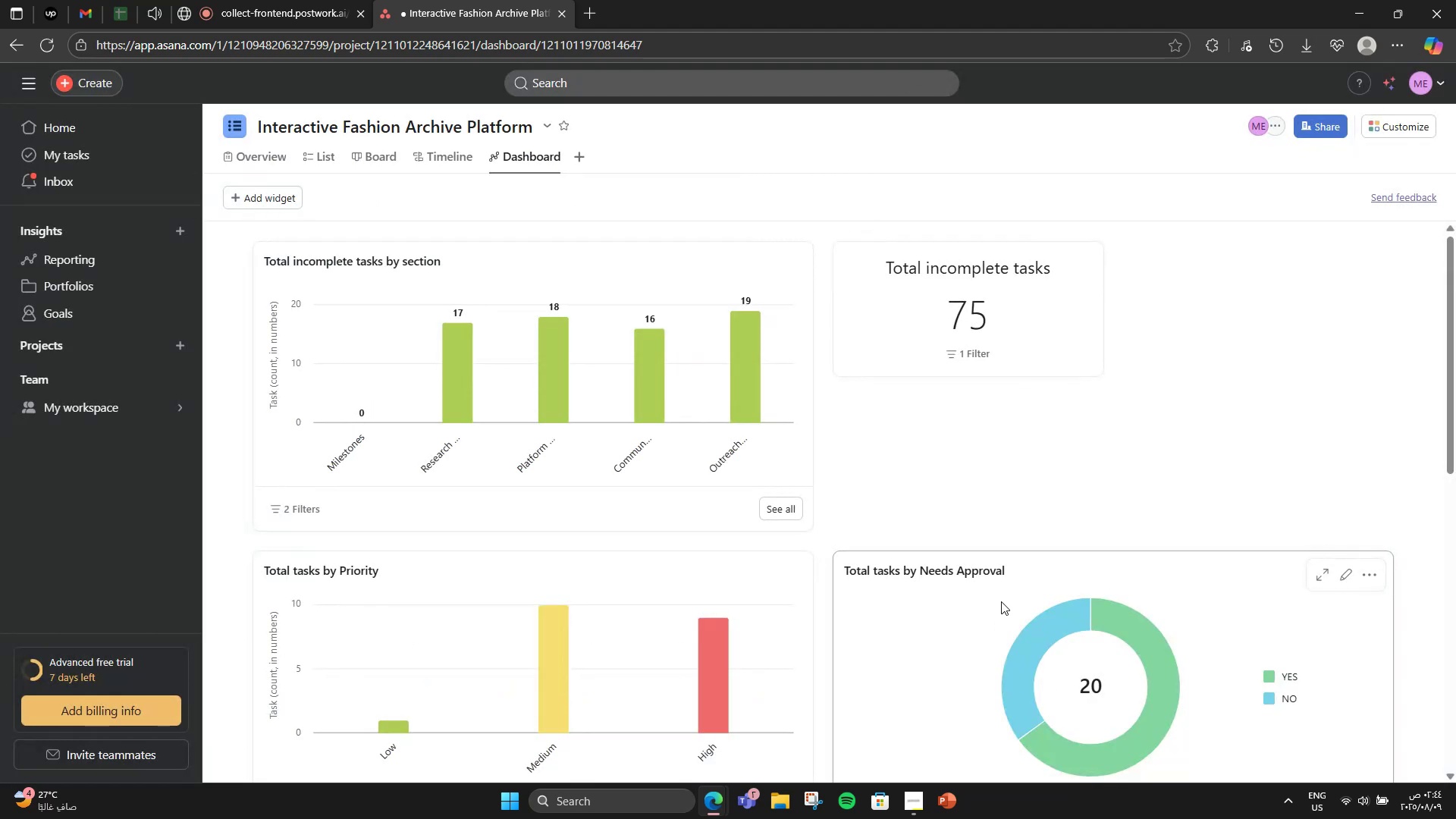 
scroll: coordinate [987, 670], scroll_direction: down, amount: 6.0
 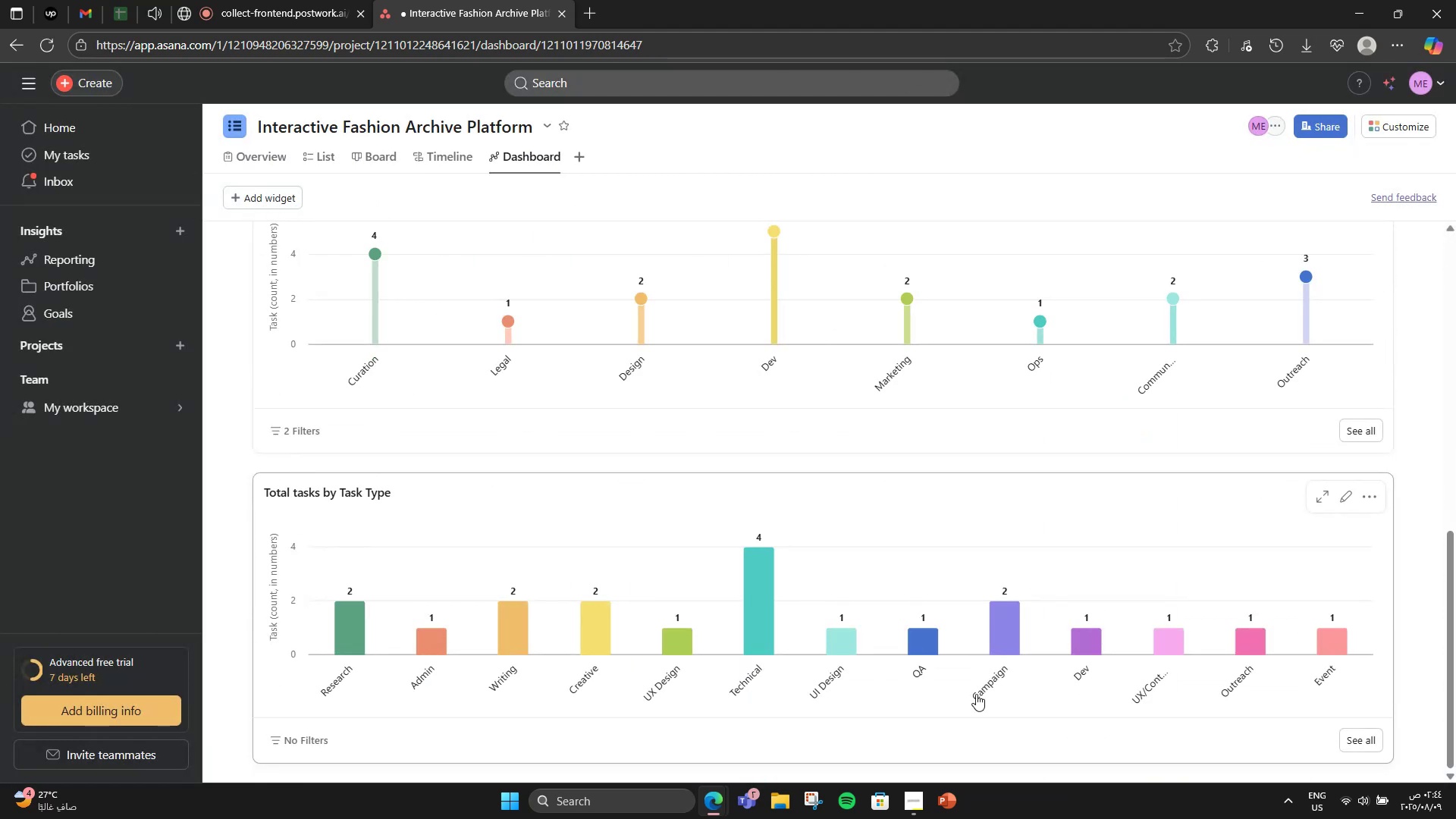 
scroll: coordinate [957, 717], scroll_direction: up, amount: 8.0
 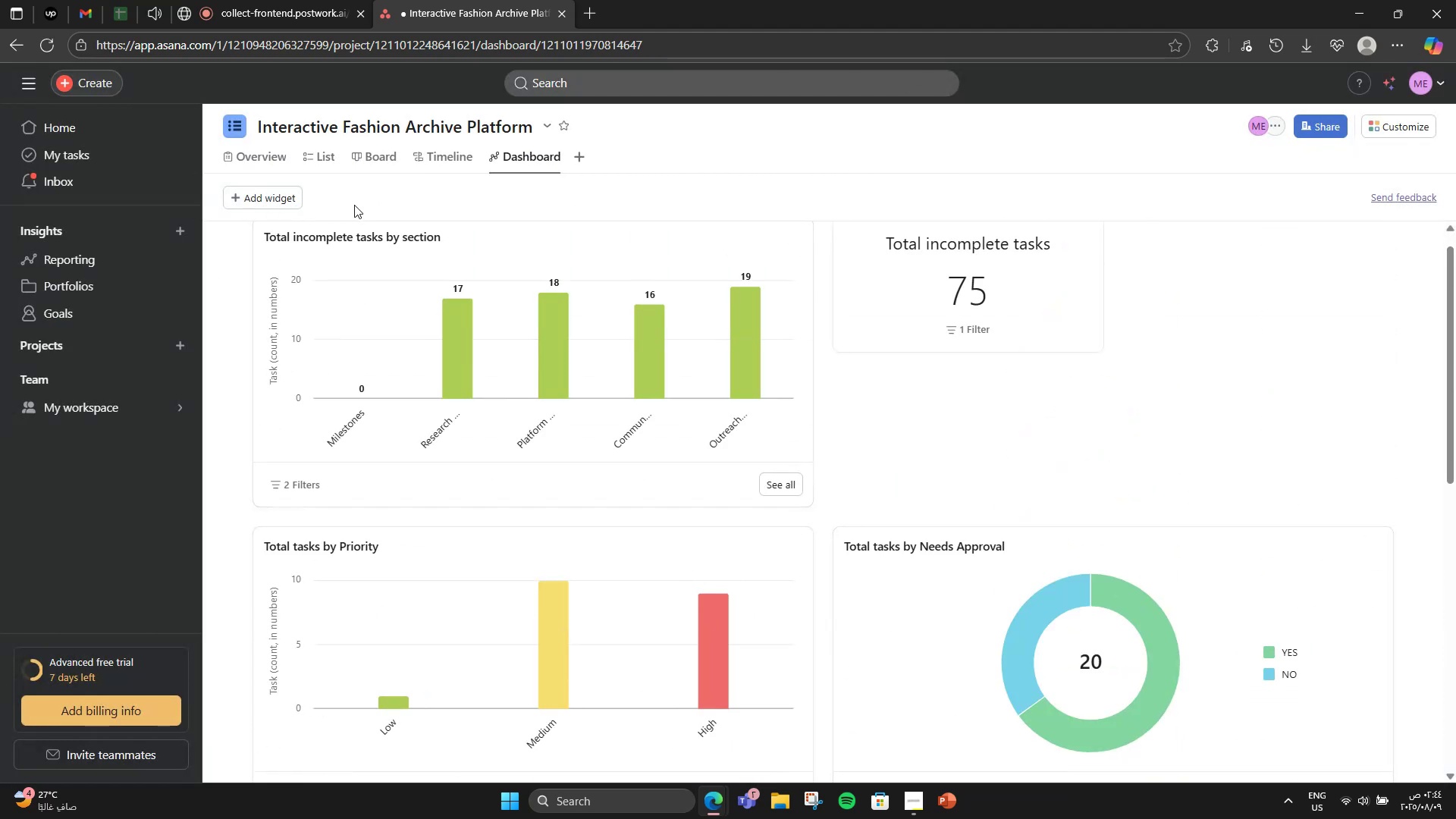 
left_click([424, 162])
 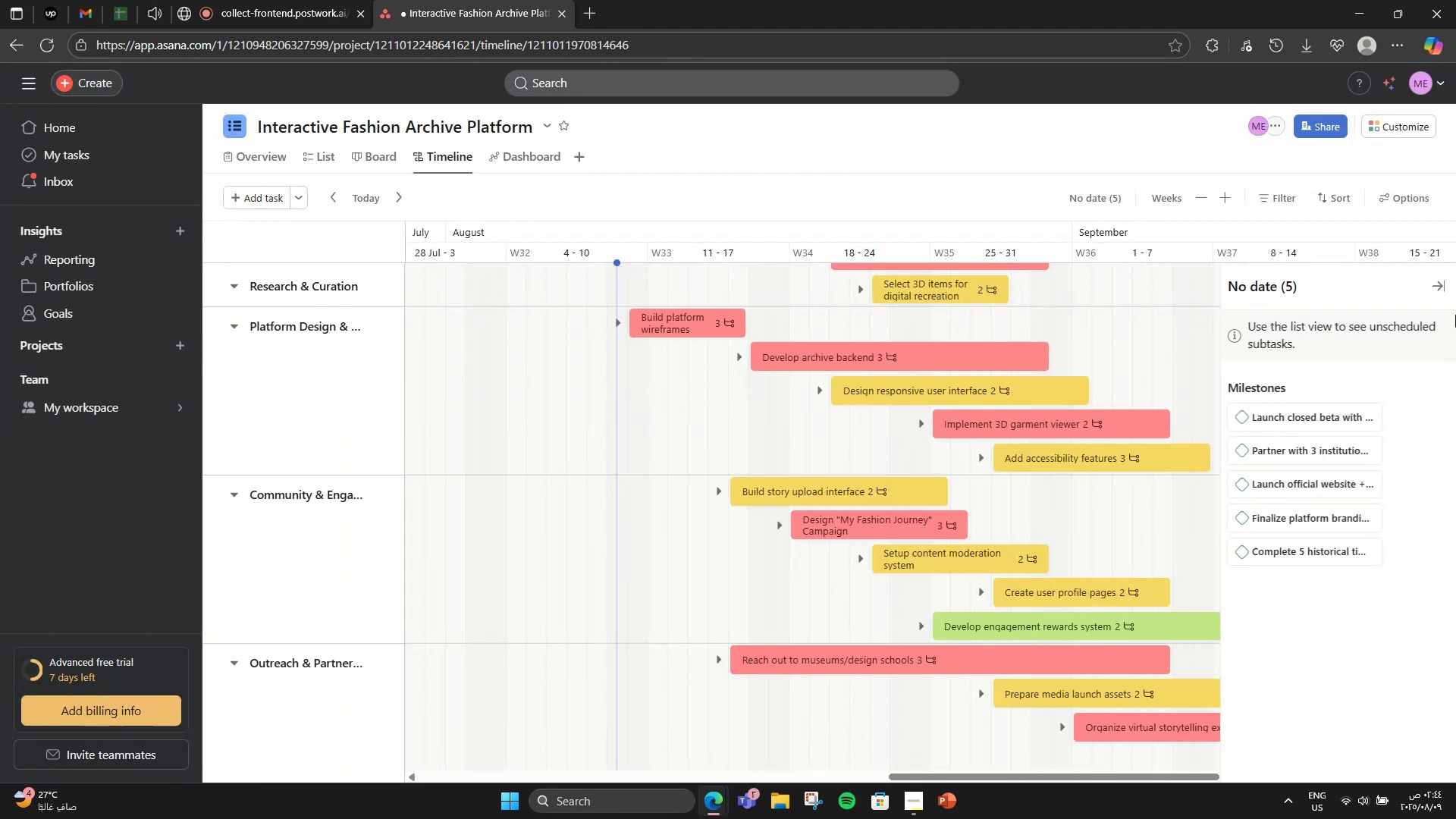 
left_click([1440, 280])
 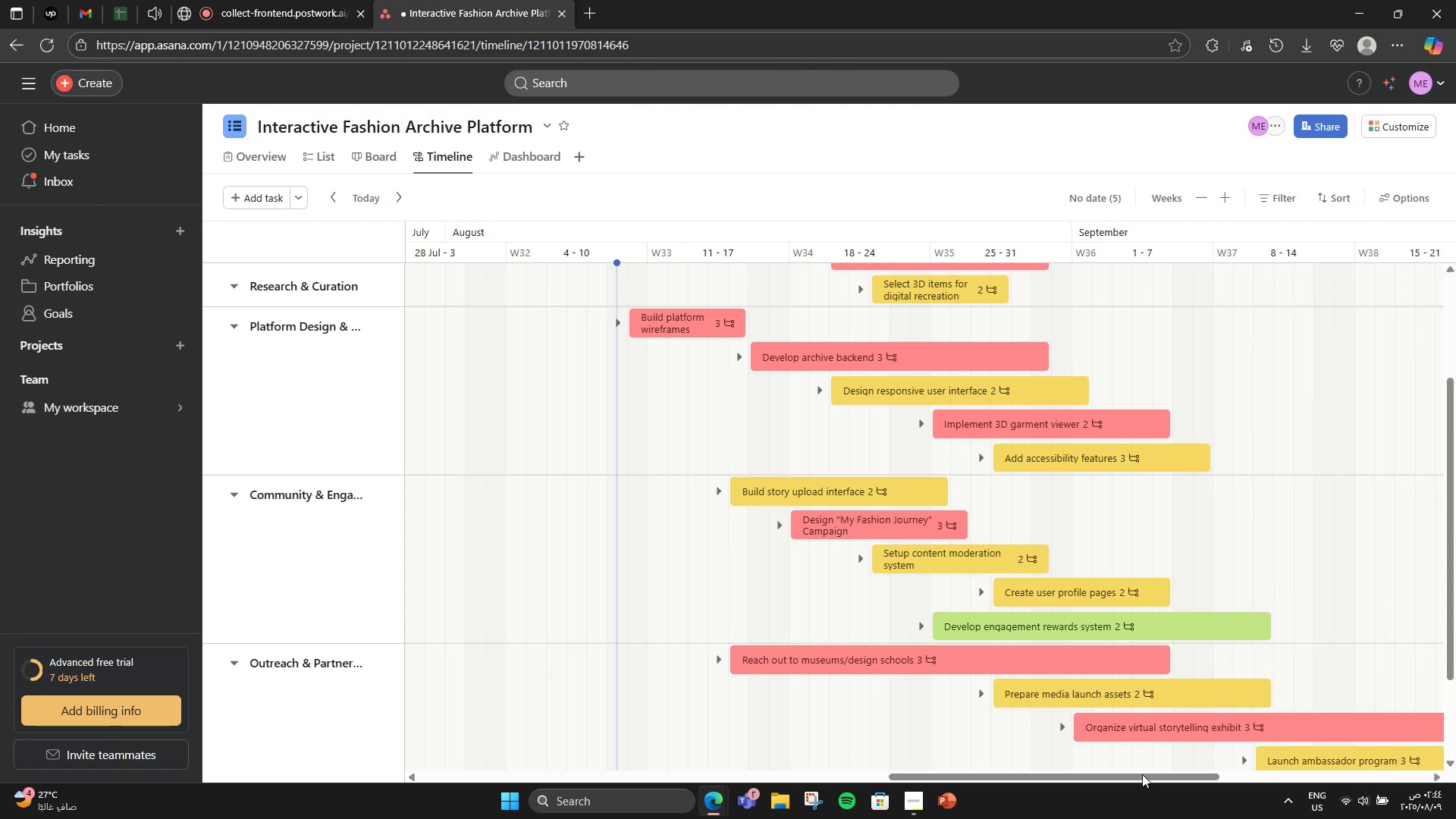 
left_click_drag(start_coordinate=[1144, 780], to_coordinate=[1197, 789])
 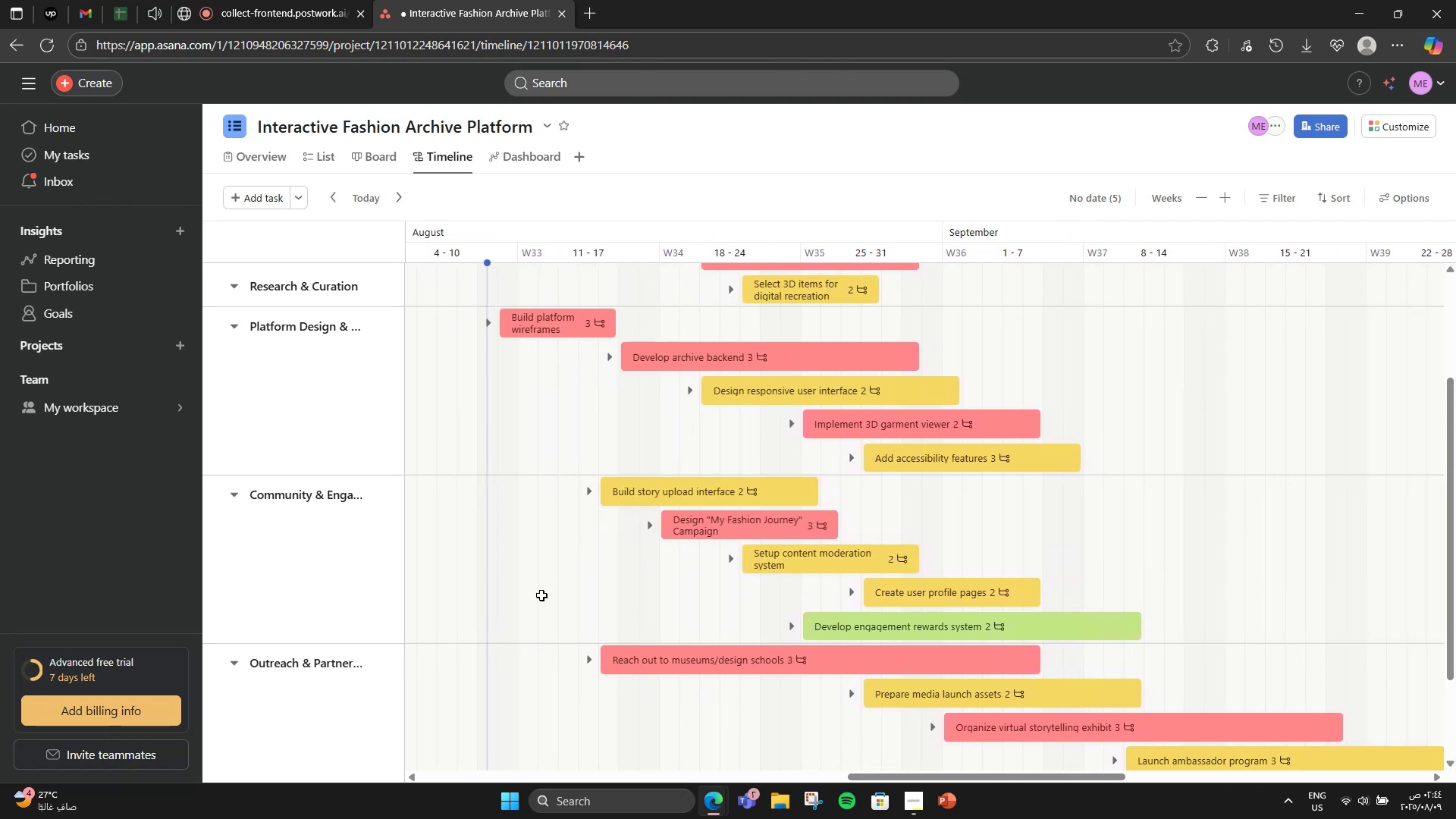 
scroll: coordinate [541, 595], scroll_direction: up, amount: 5.0
 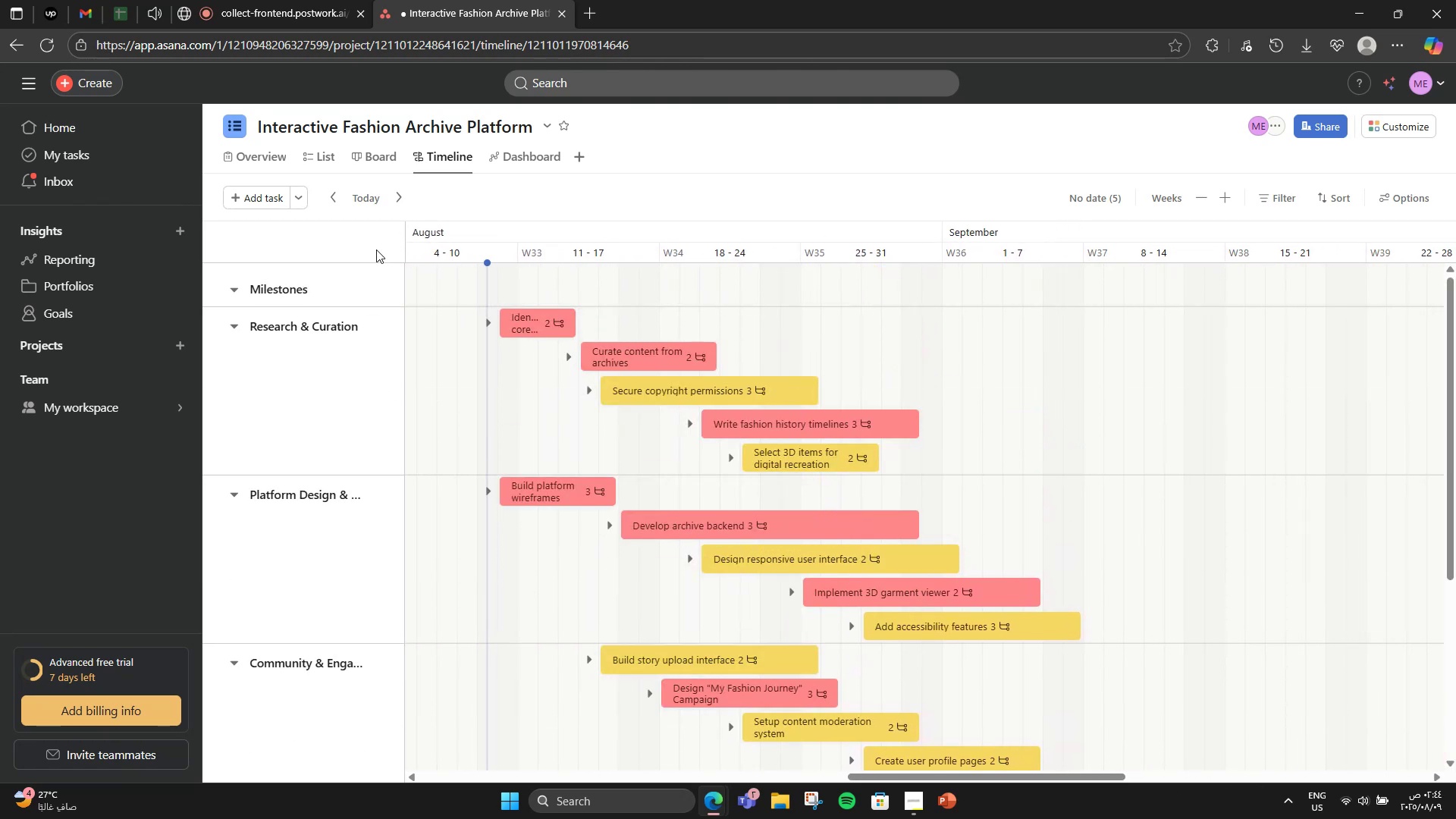 
left_click([353, 156])
 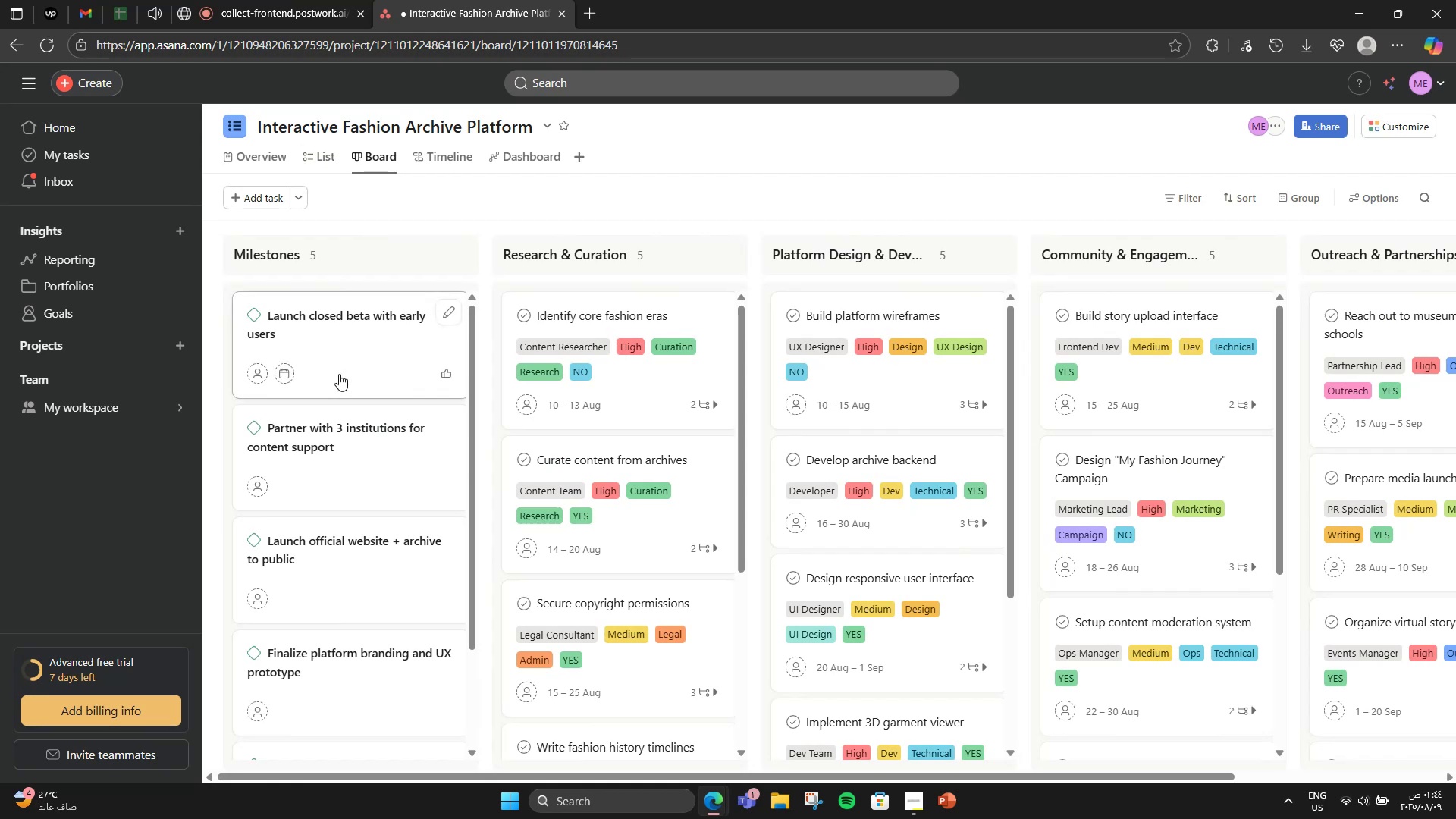 
left_click([425, 158])
 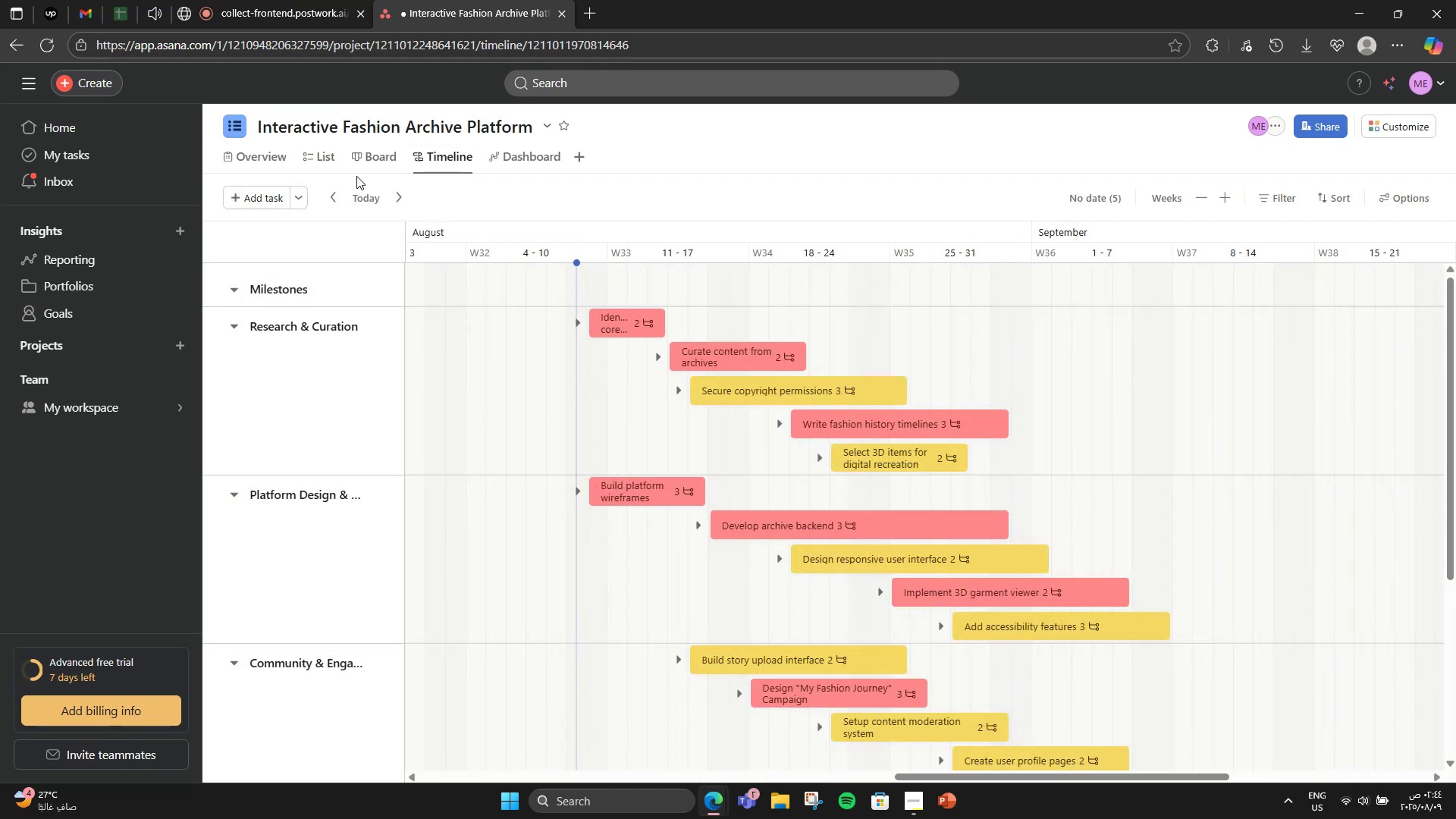 
left_click([275, 156])
 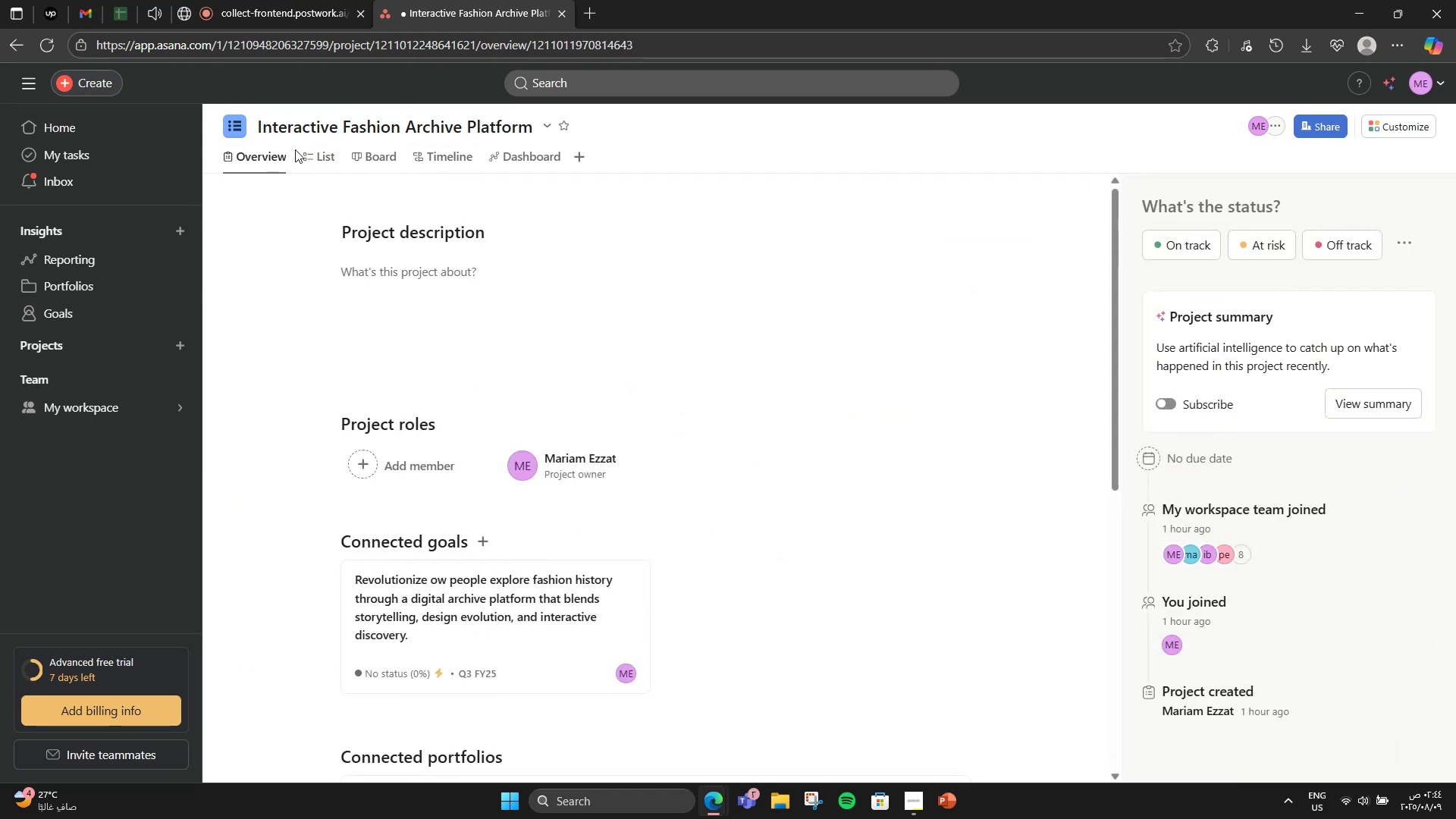 
scroll: coordinate [587, 360], scroll_direction: down, amount: 3.0
 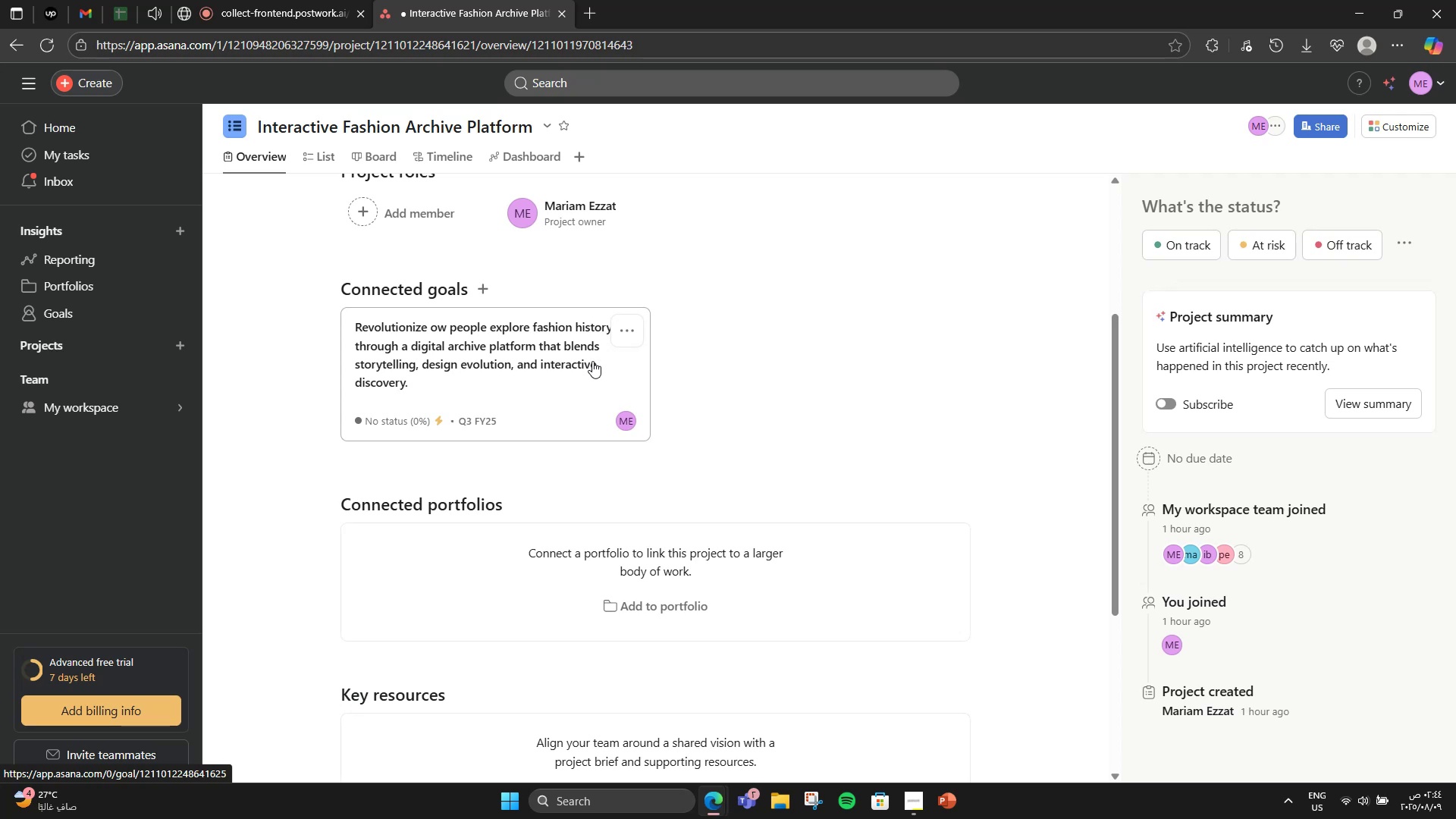 
wait(11.34)
 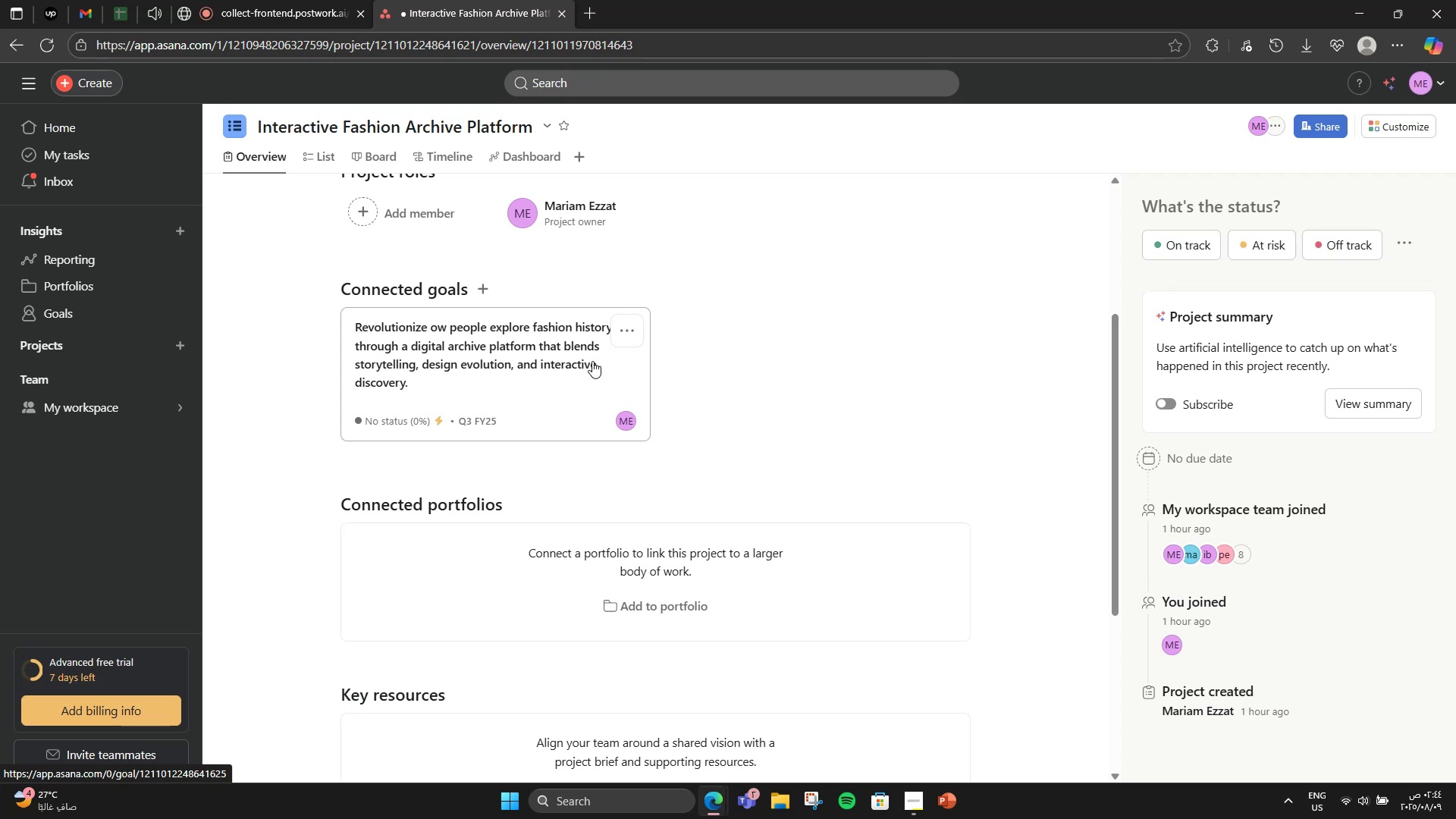 
left_click([1379, 121])
 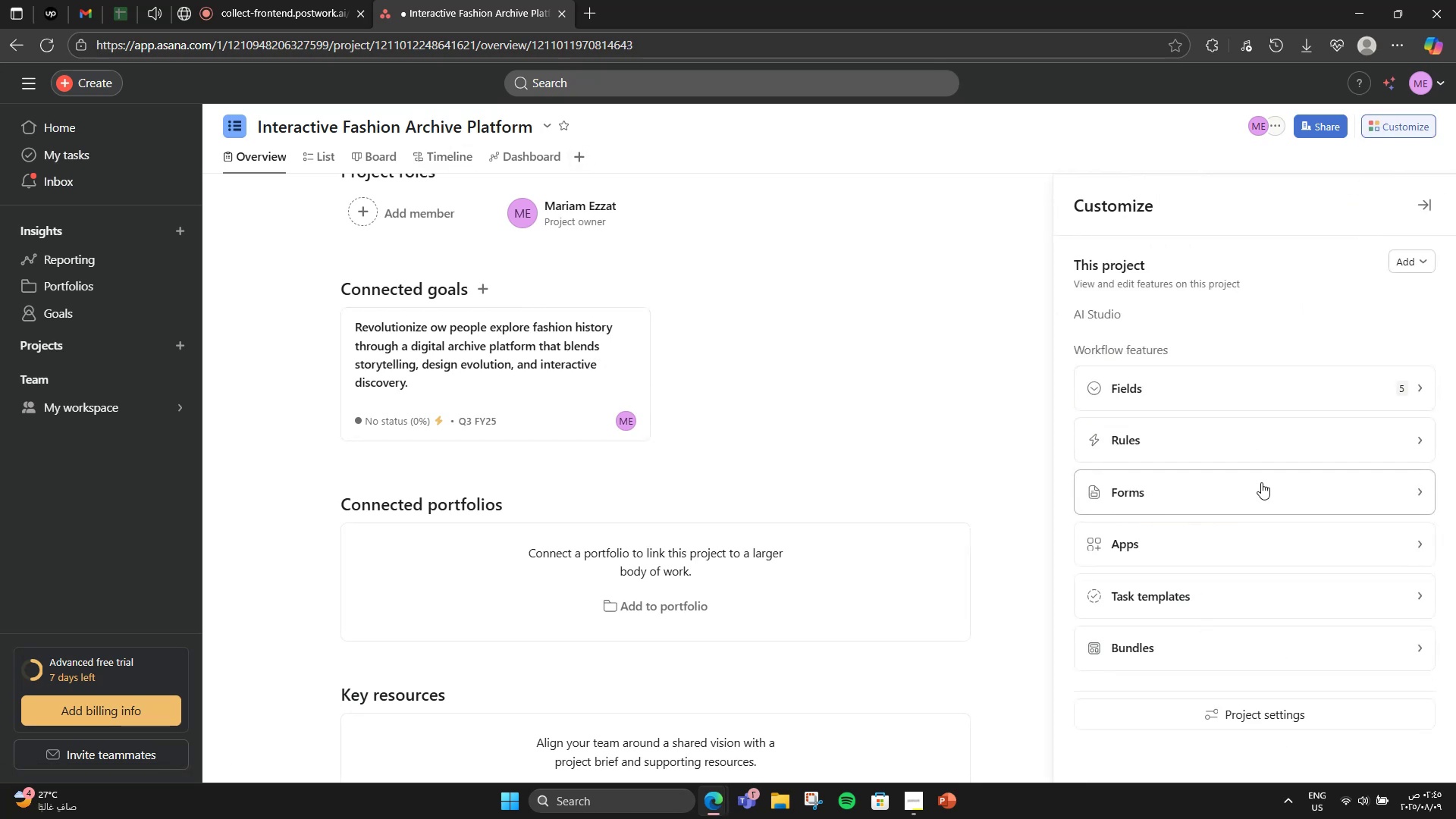 
left_click([1257, 487])
 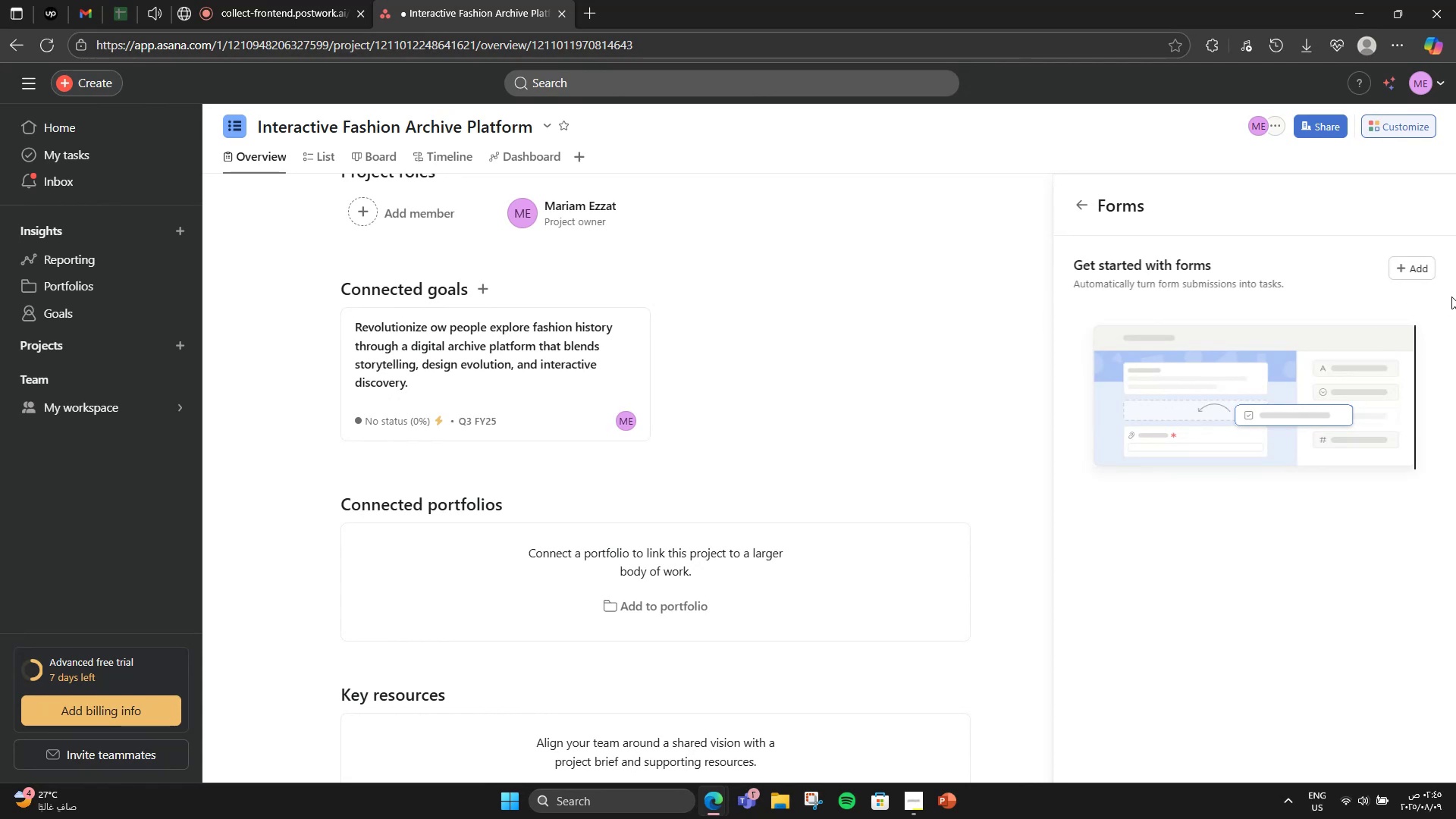 
left_click([1404, 266])
 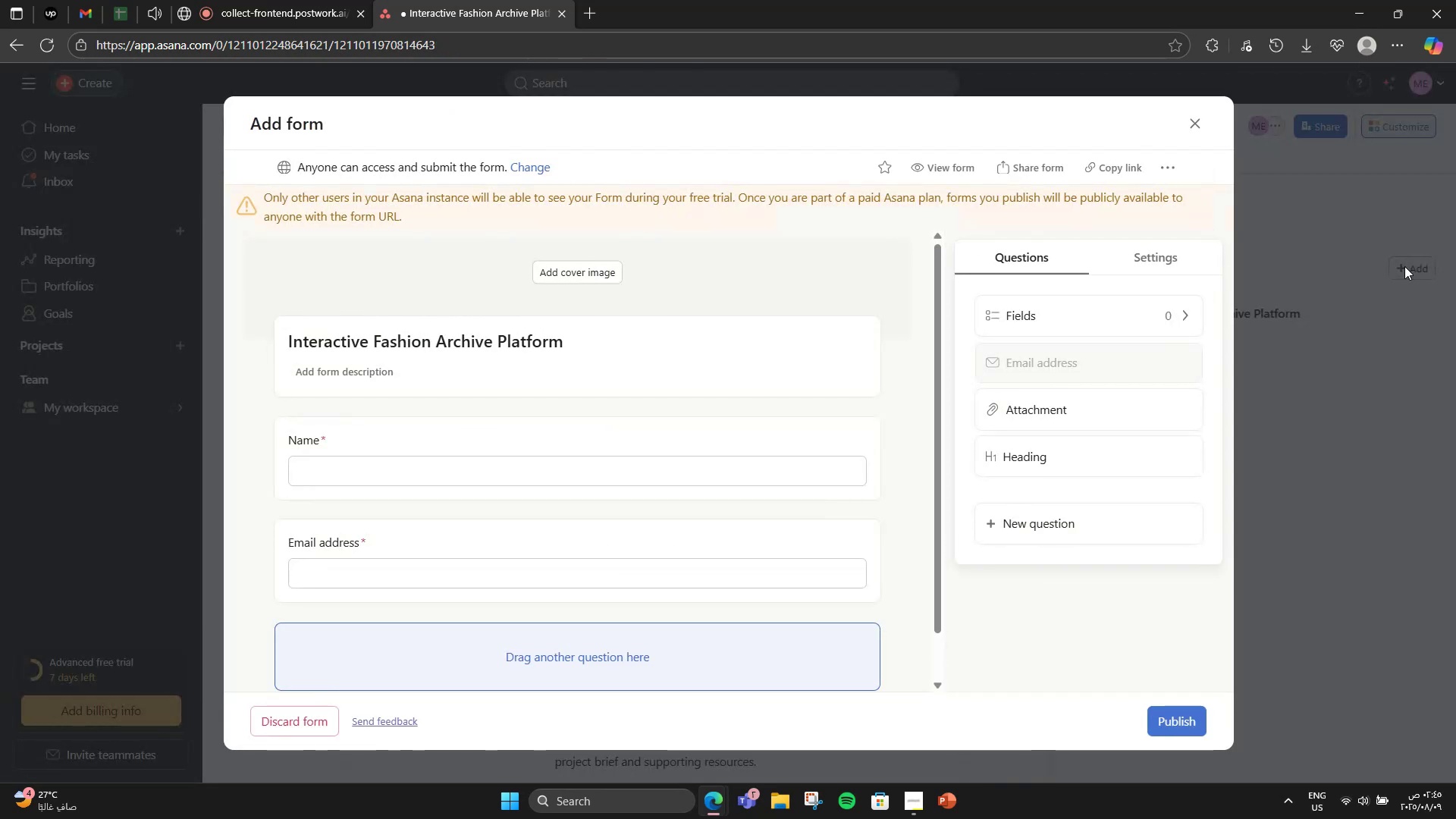 
wait(12.98)
 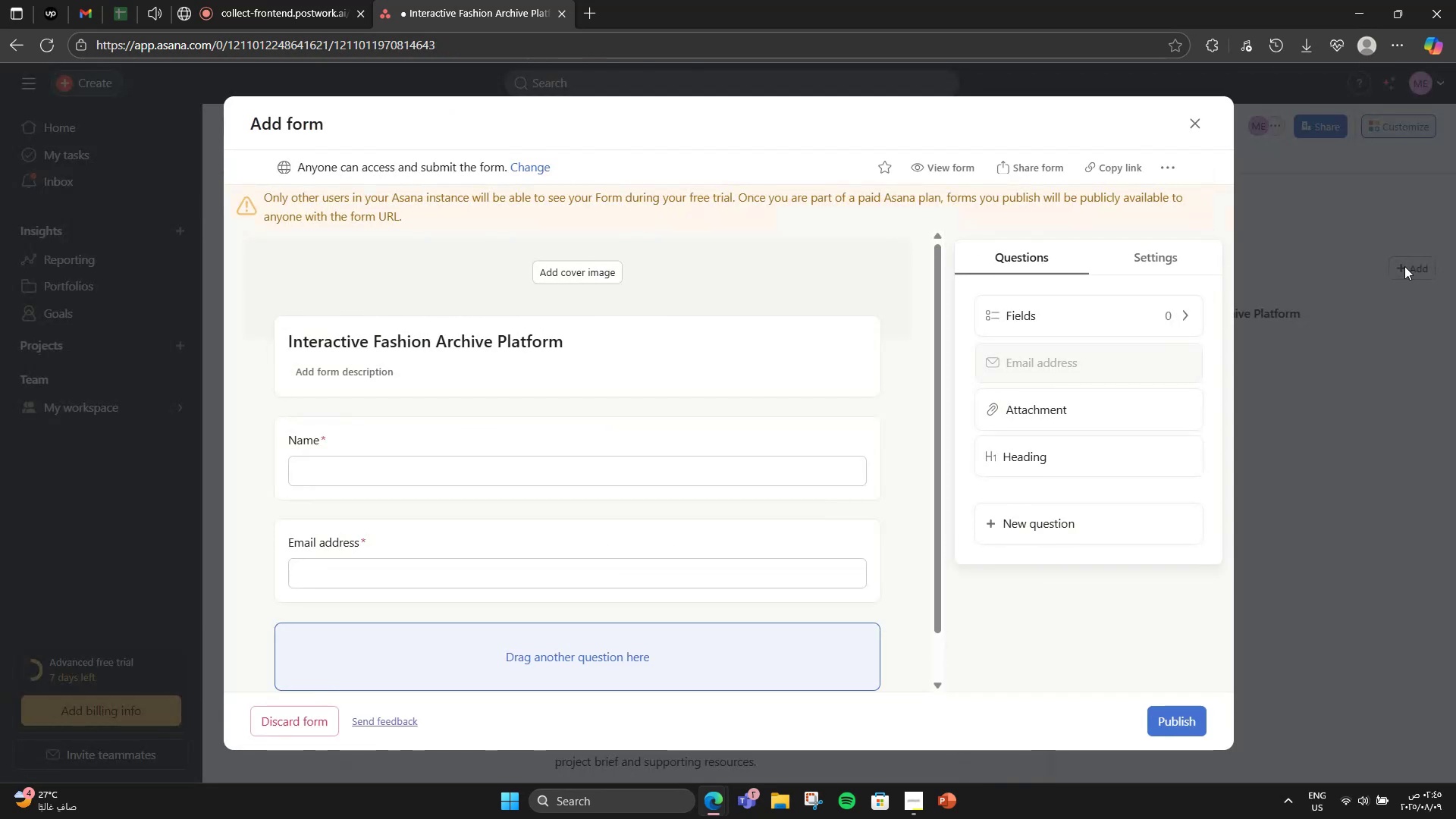 
scroll: coordinate [872, 554], scroll_direction: down, amount: 7.0
 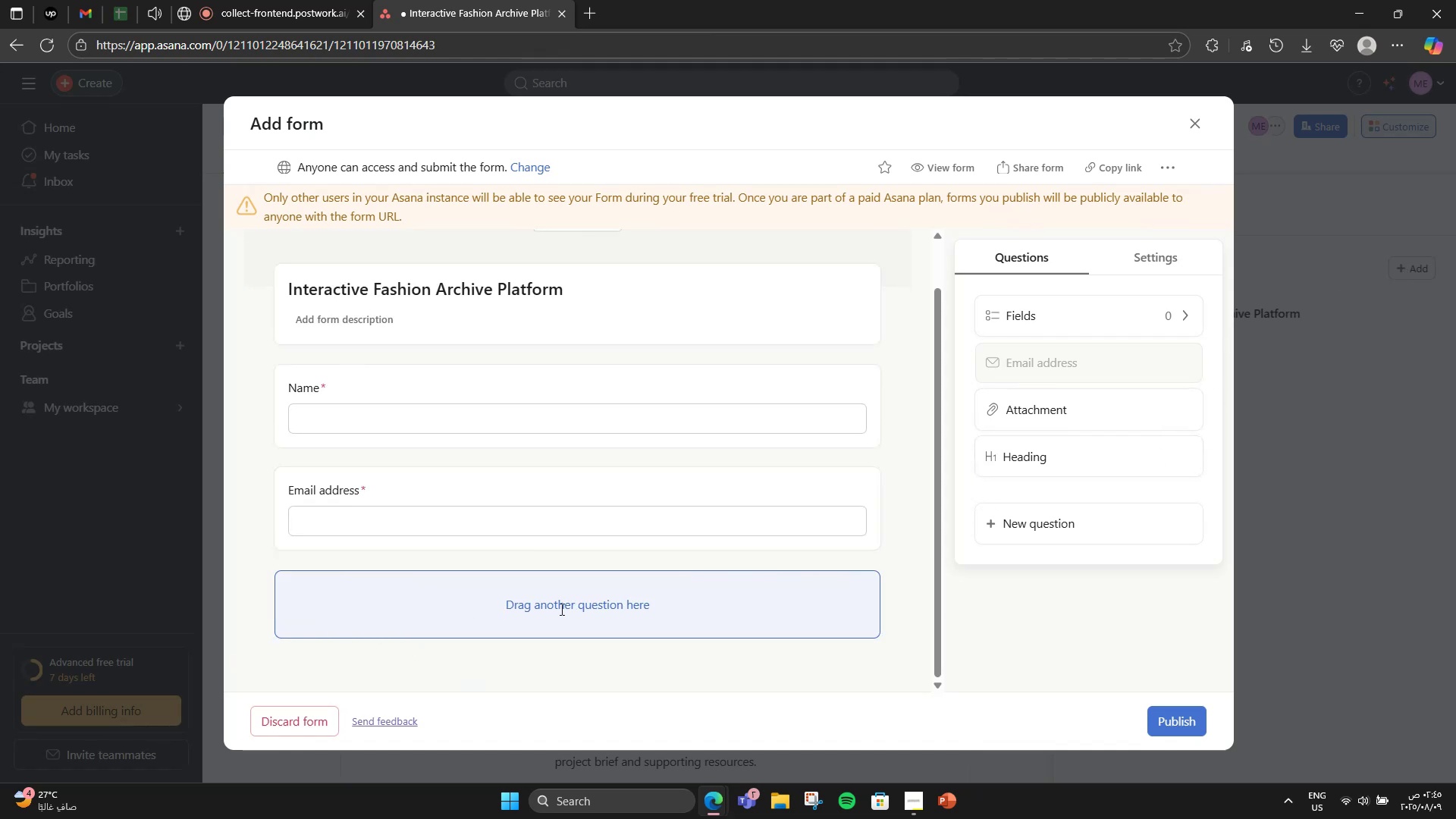 
scroll: coordinate [658, 619], scroll_direction: up, amount: 4.0
 